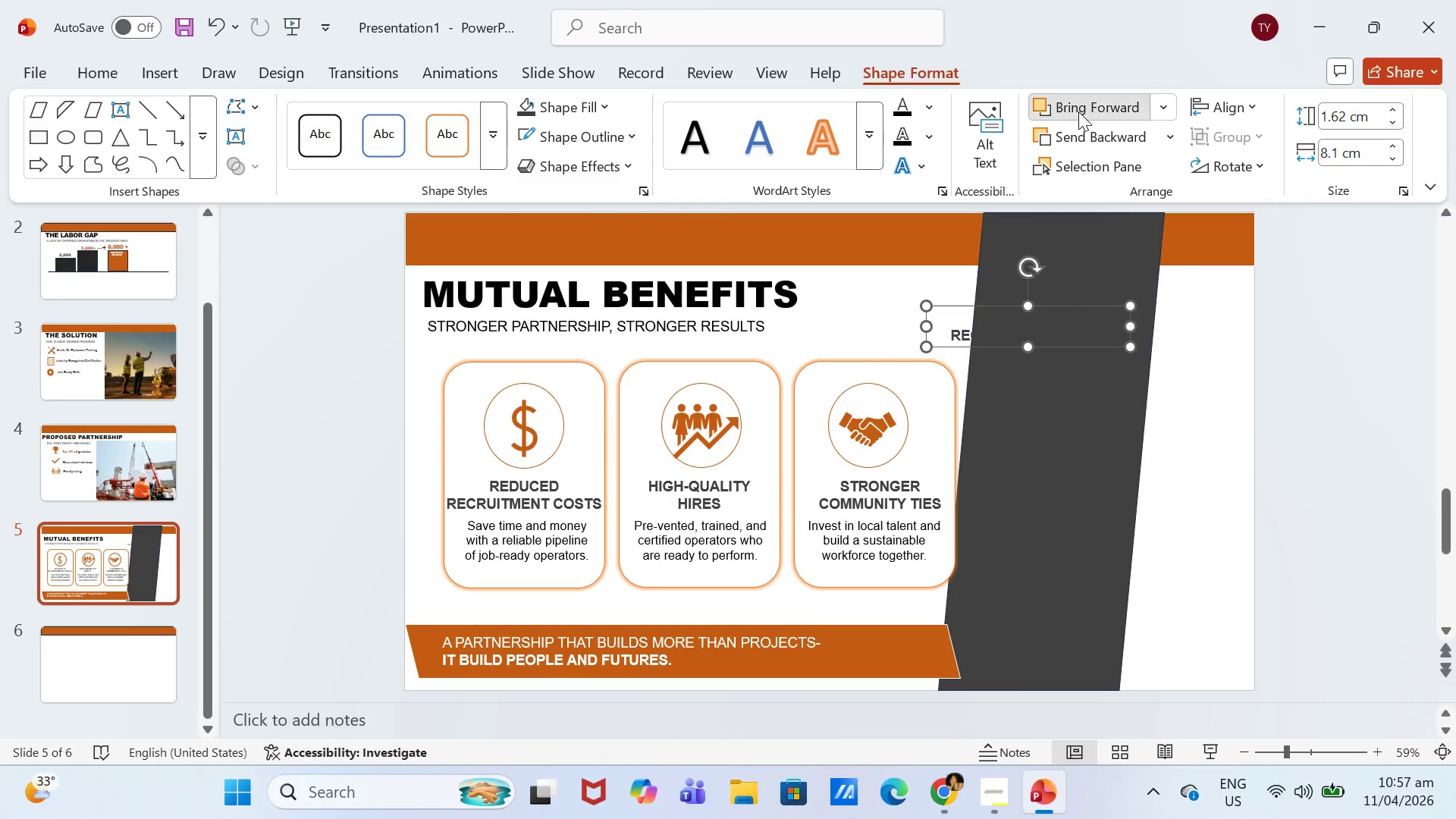 
double_click([1078, 111])
 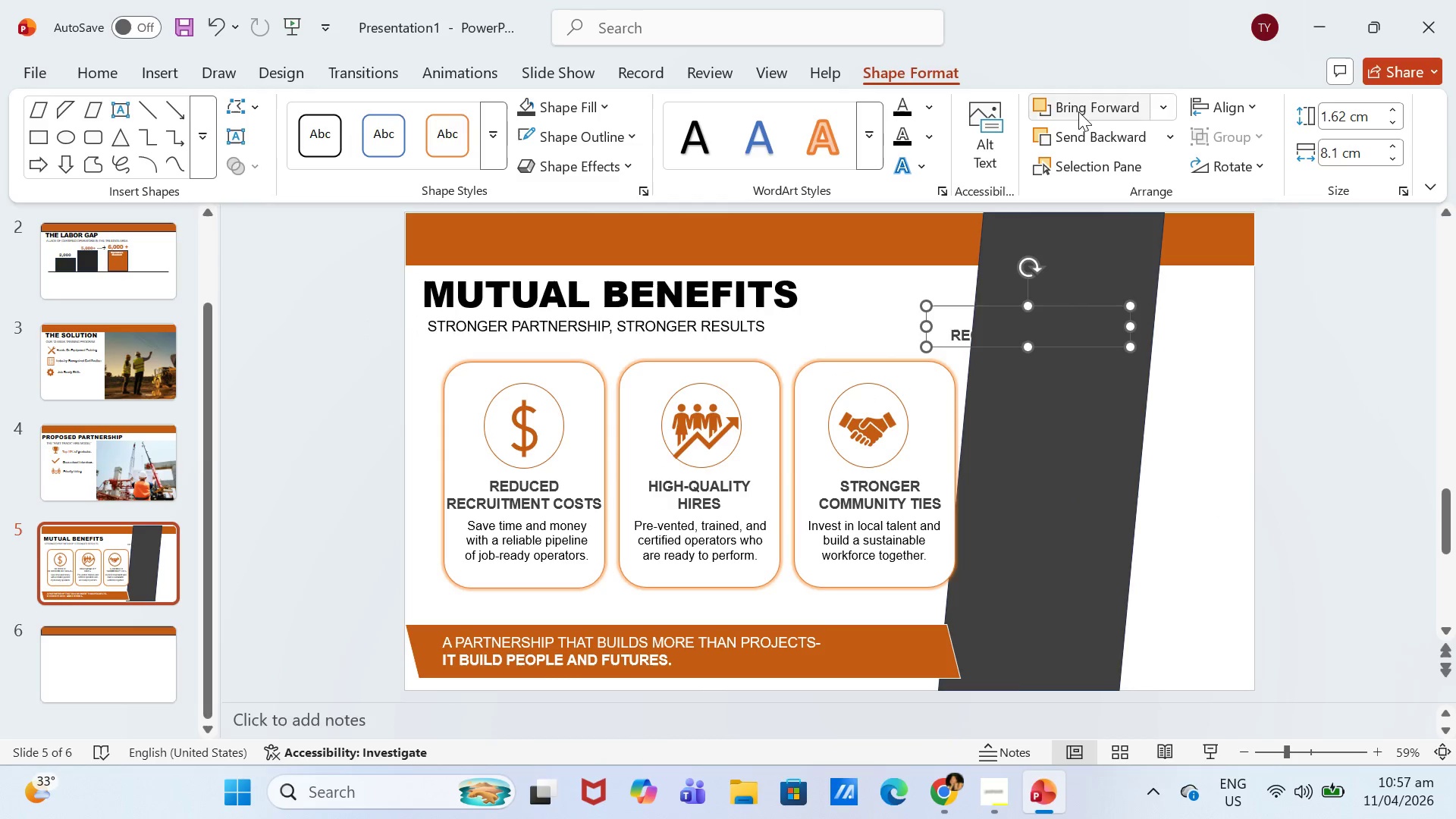 
triple_click([1078, 111])
 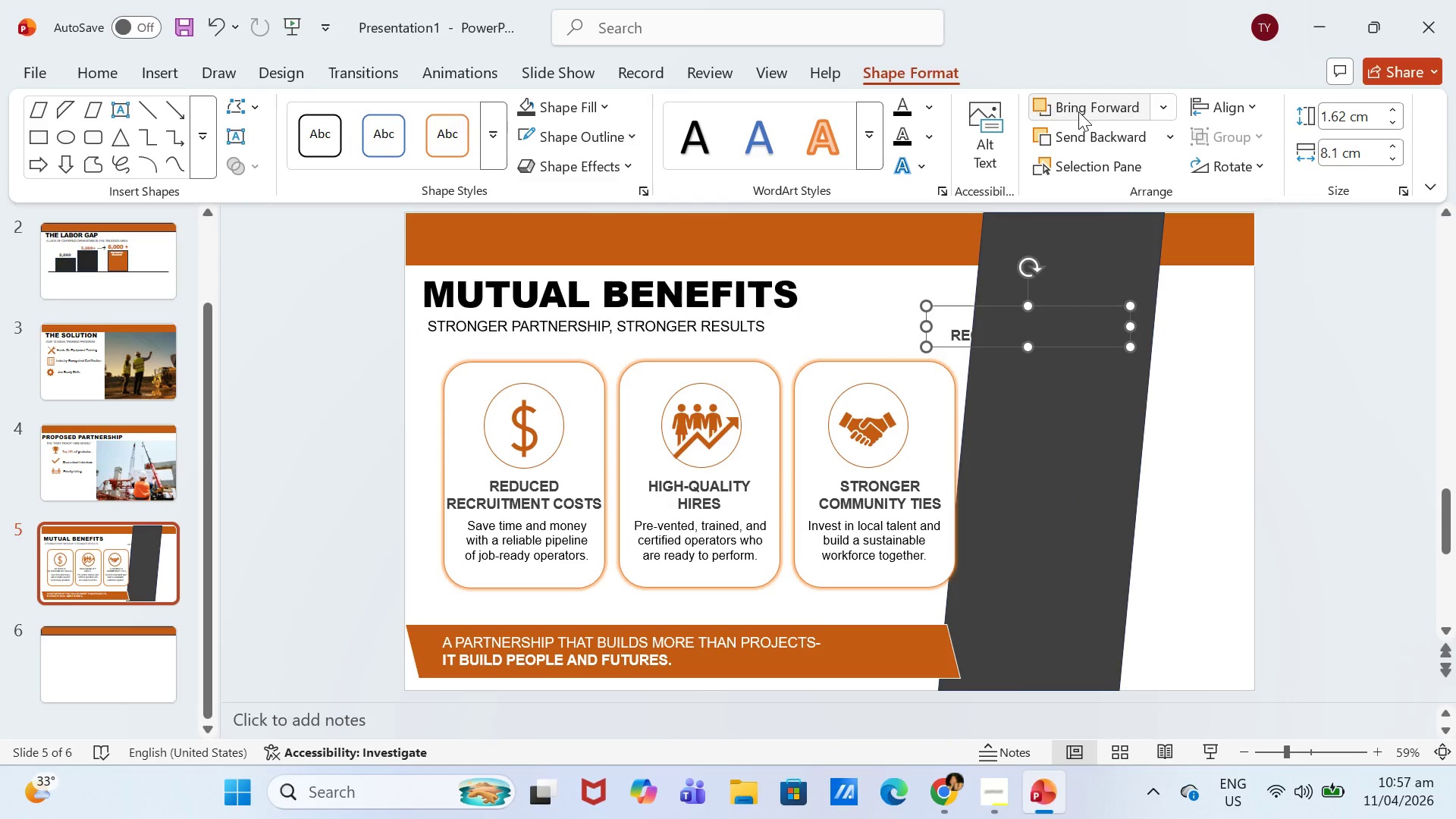 
triple_click([1078, 111])
 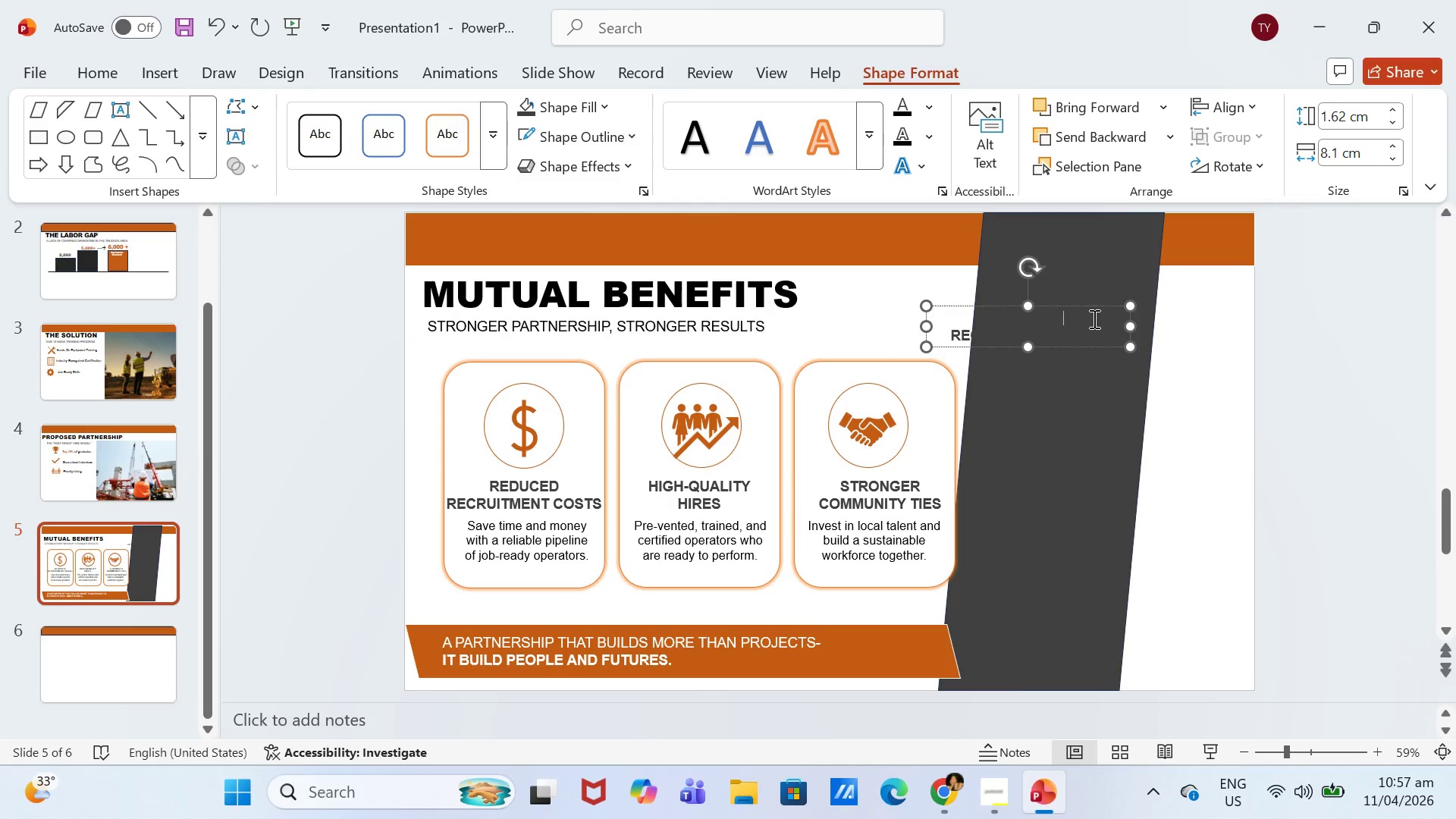 
key(Control+A)
 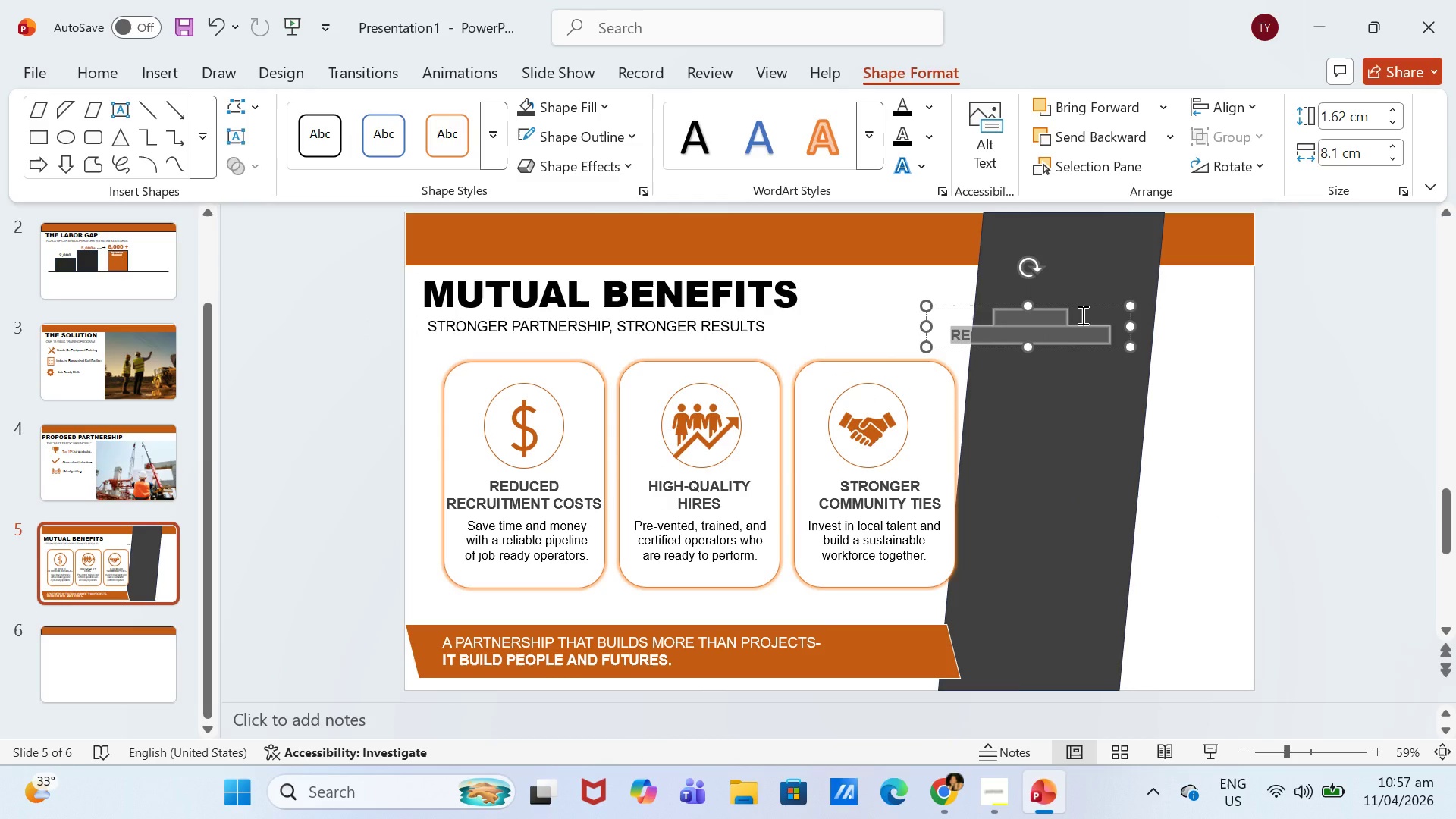 
type(SAFETY)
 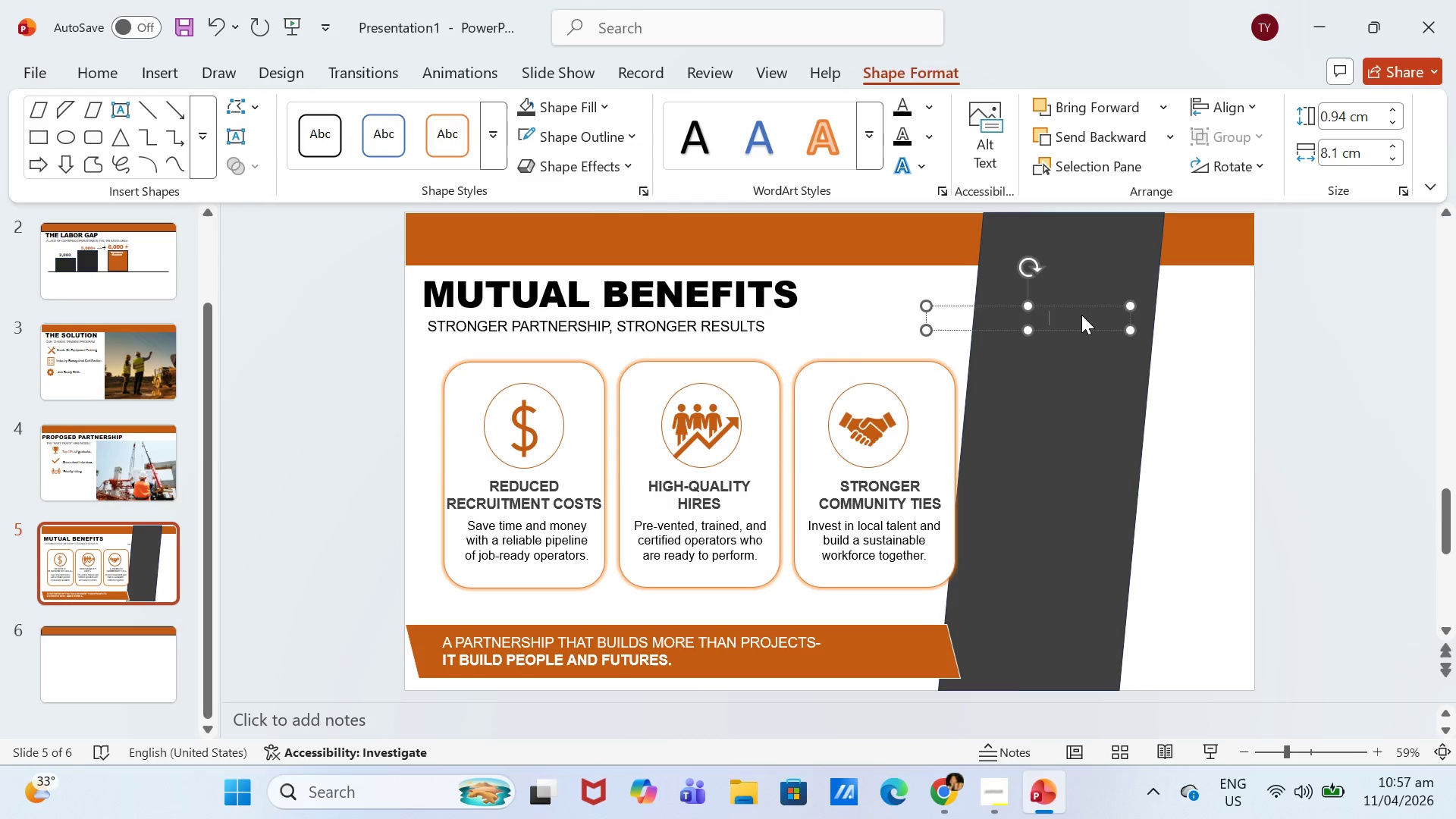 
key(Control+ControlLeft)
 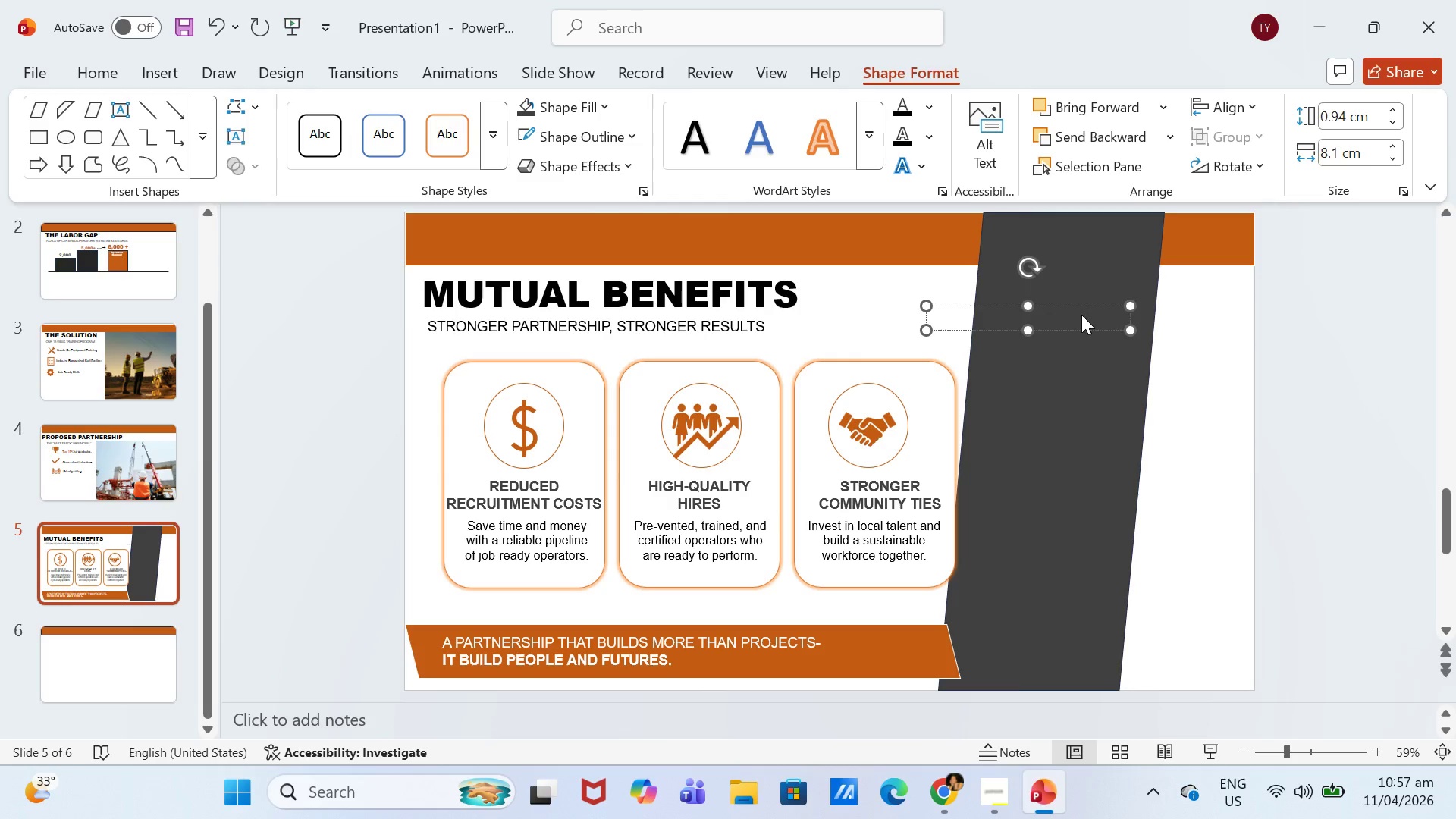 
key(Control+A)
 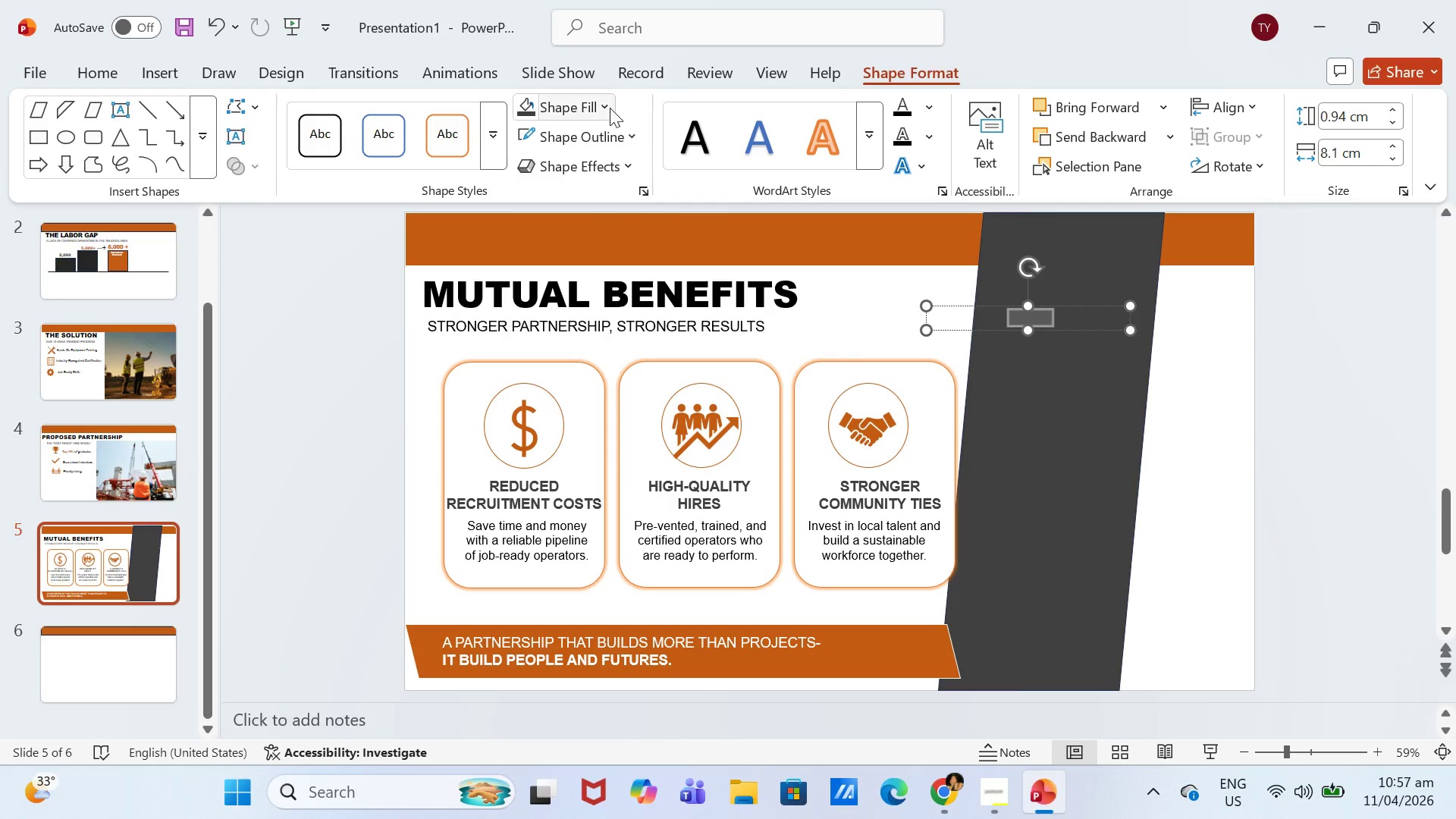 
left_click([600, 108])
 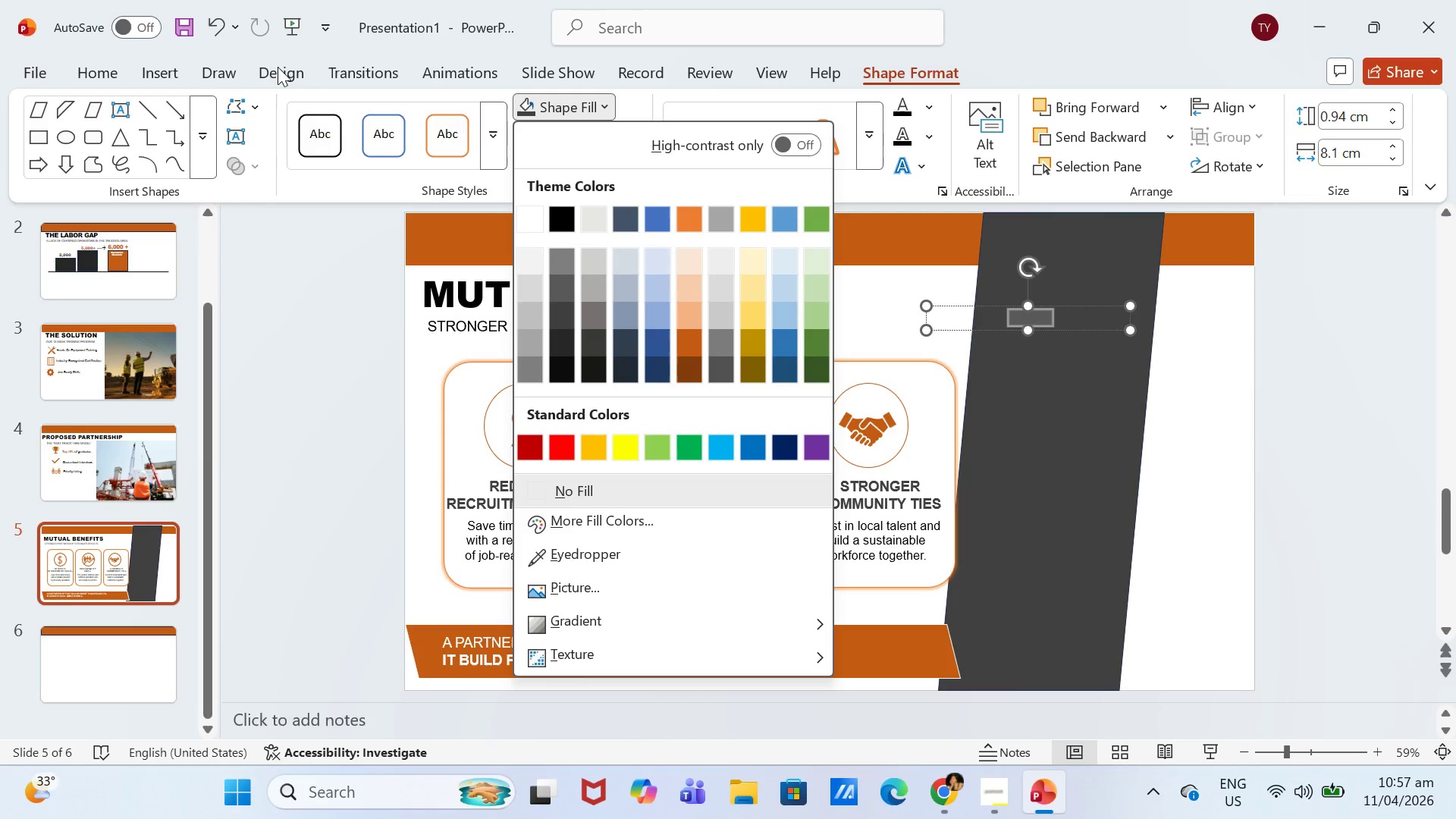 
left_click([161, 67])
 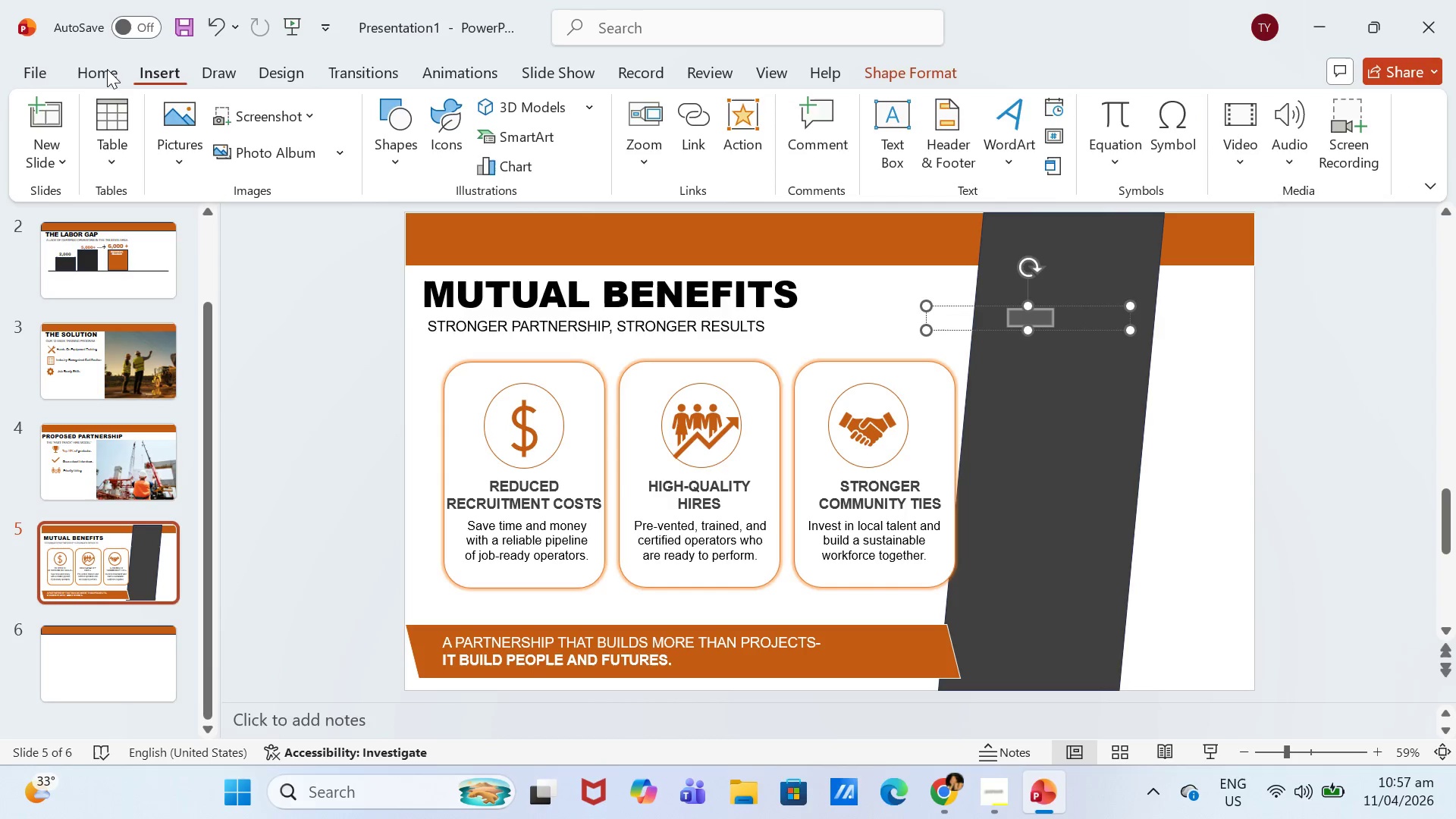 
left_click([86, 70])
 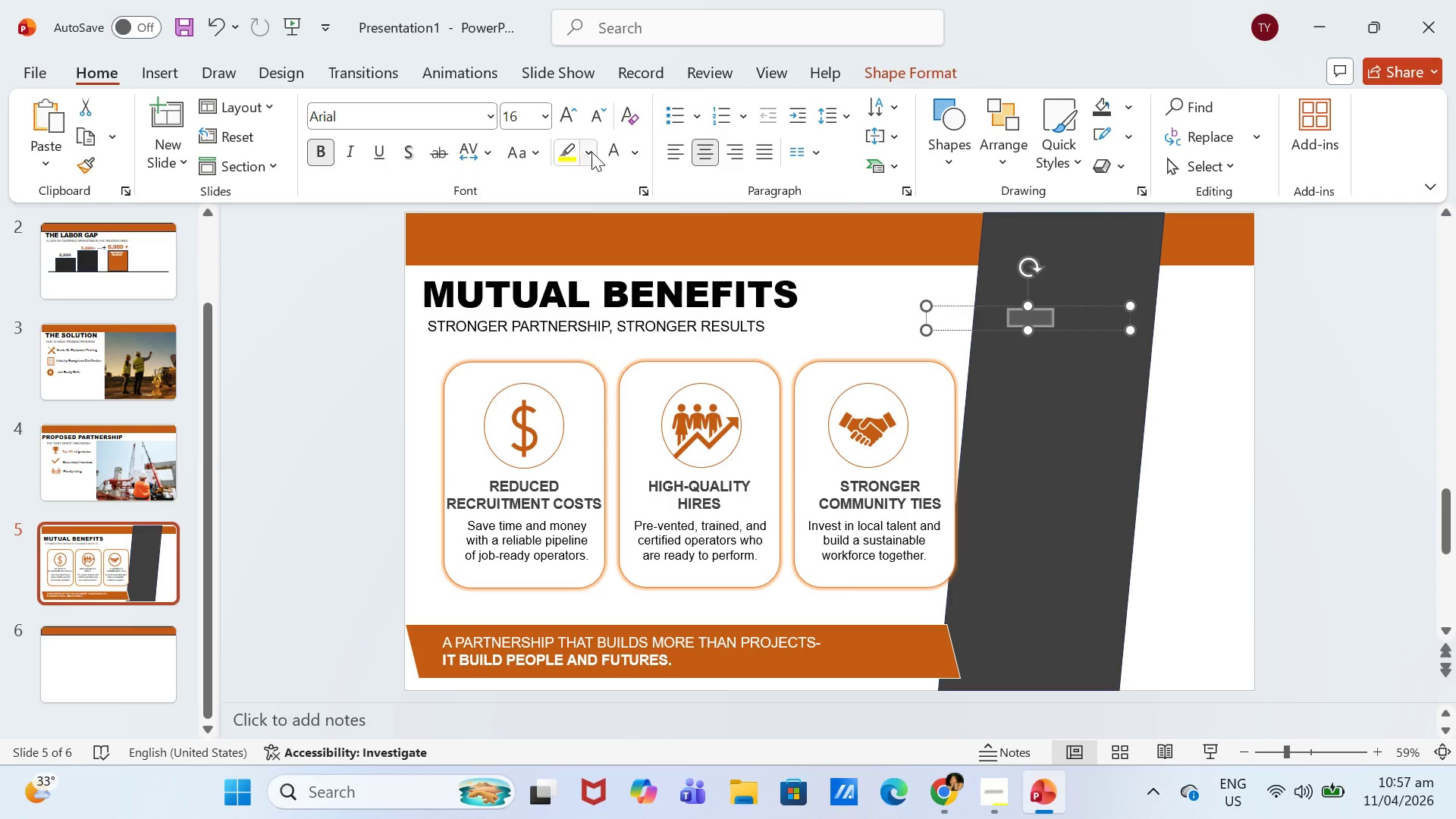 
left_click([619, 152])
 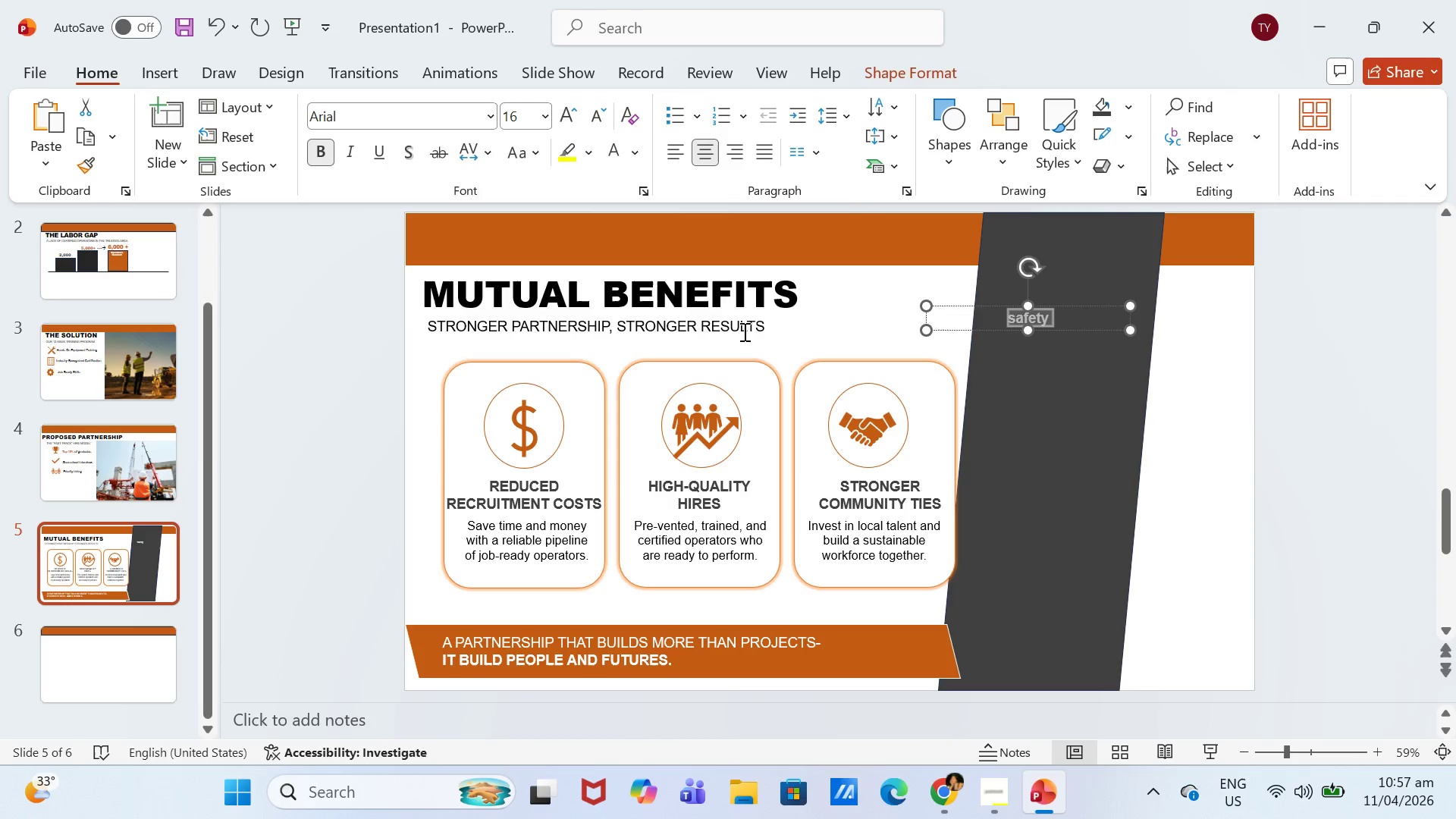 
type(safety)
 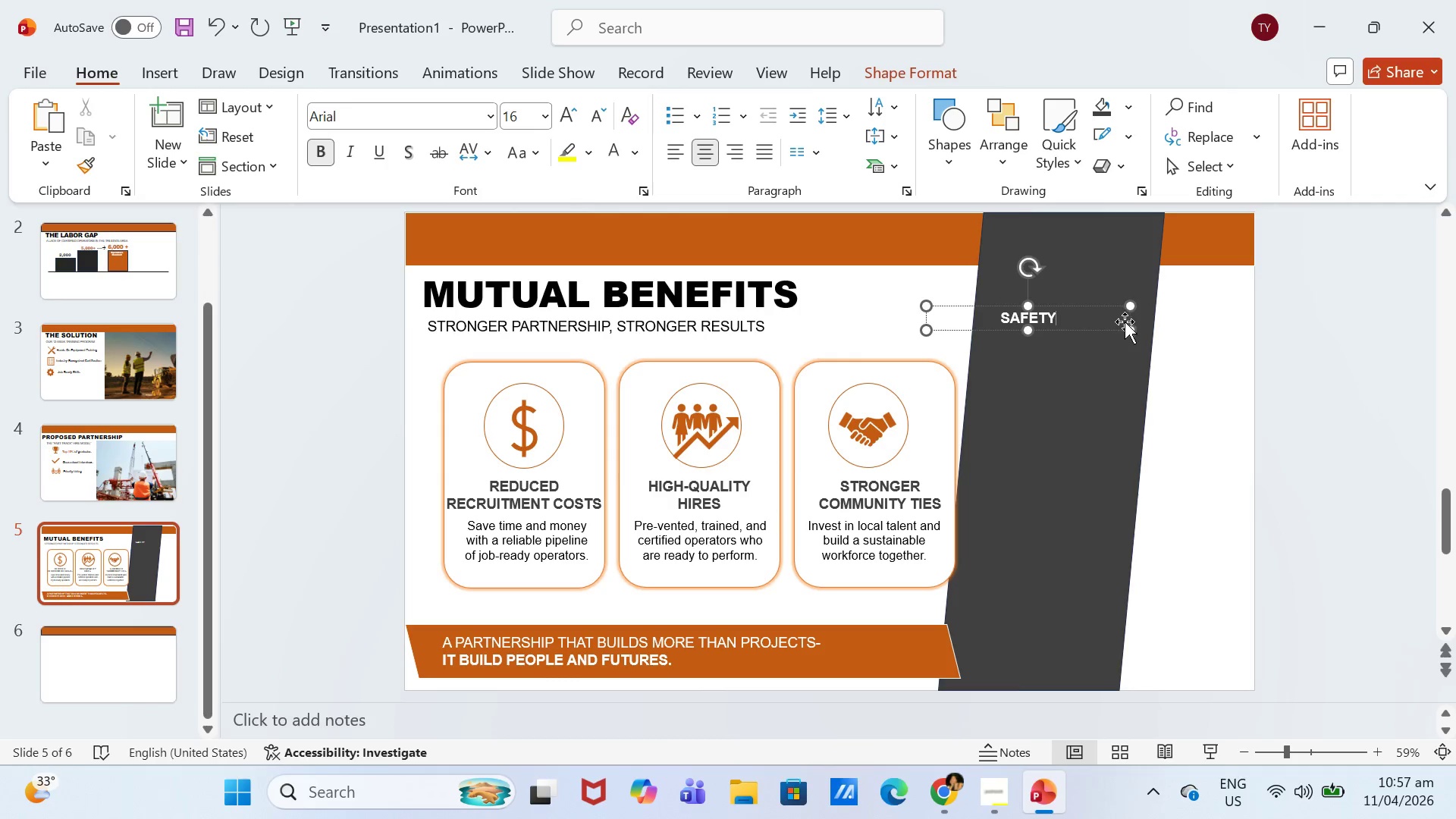 
double_click([1072, 326])
 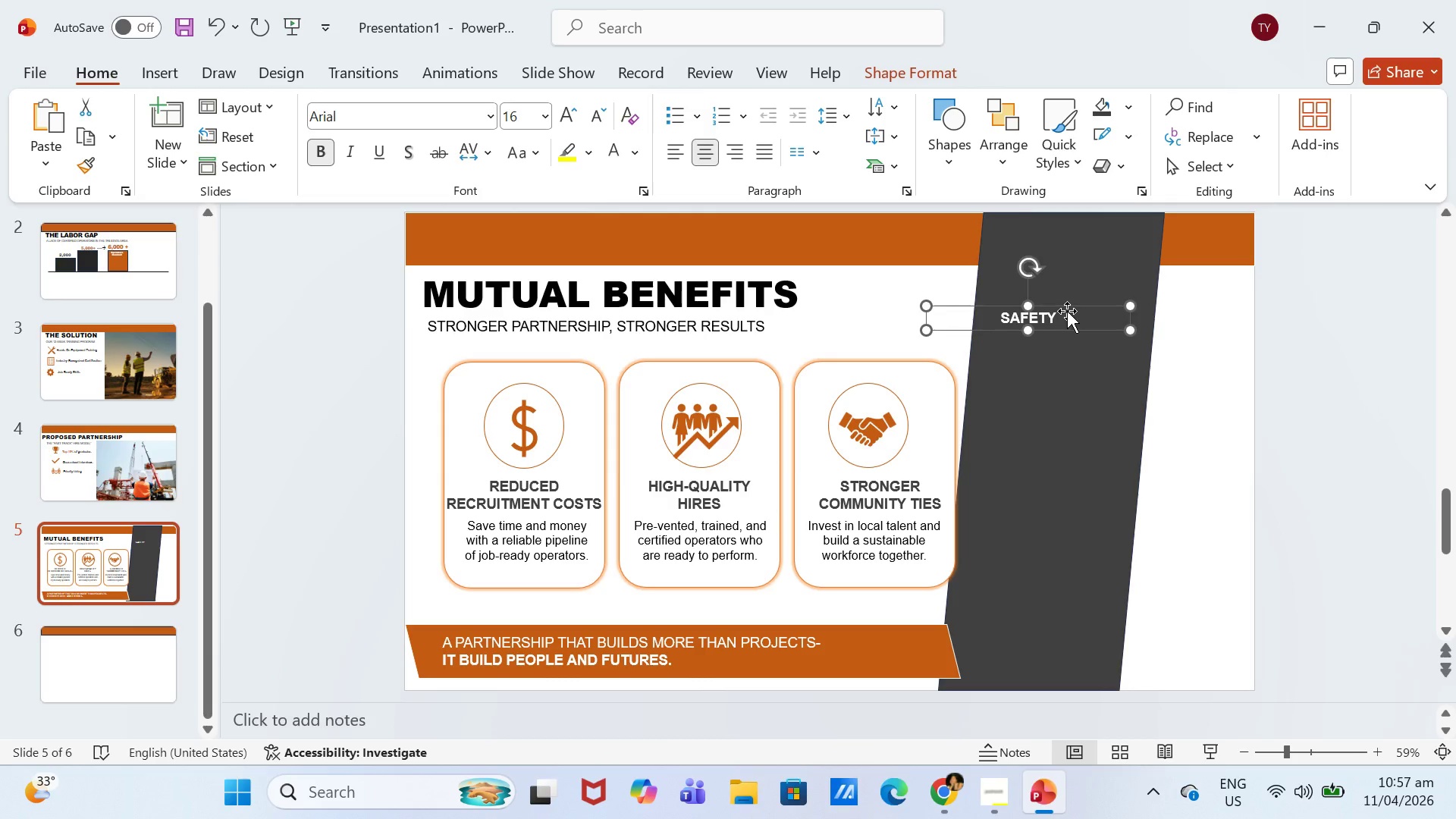 
left_click_drag(start_coordinate=[1067, 311], to_coordinate=[1122, 309])
 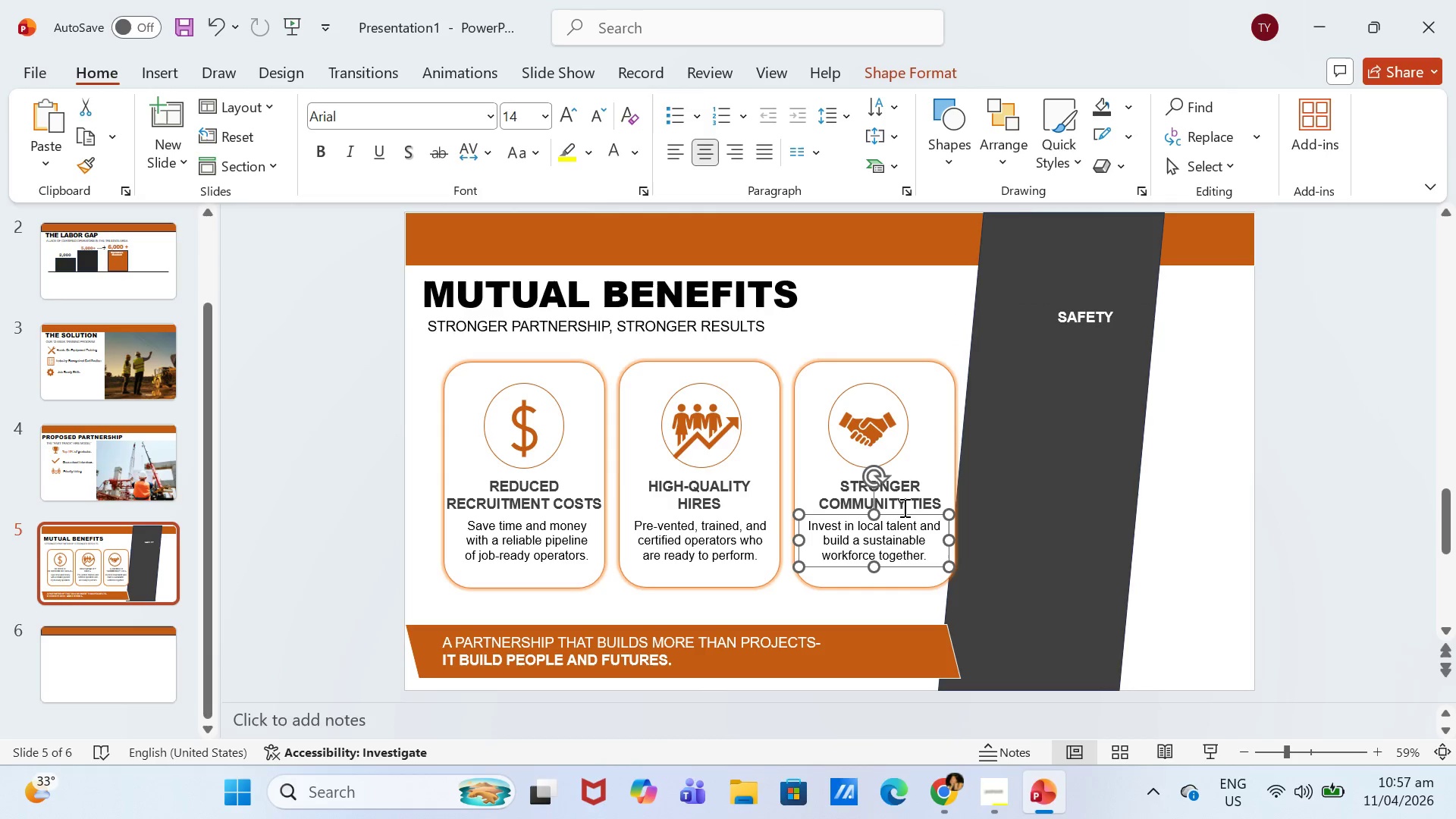 
key(Control+C)
 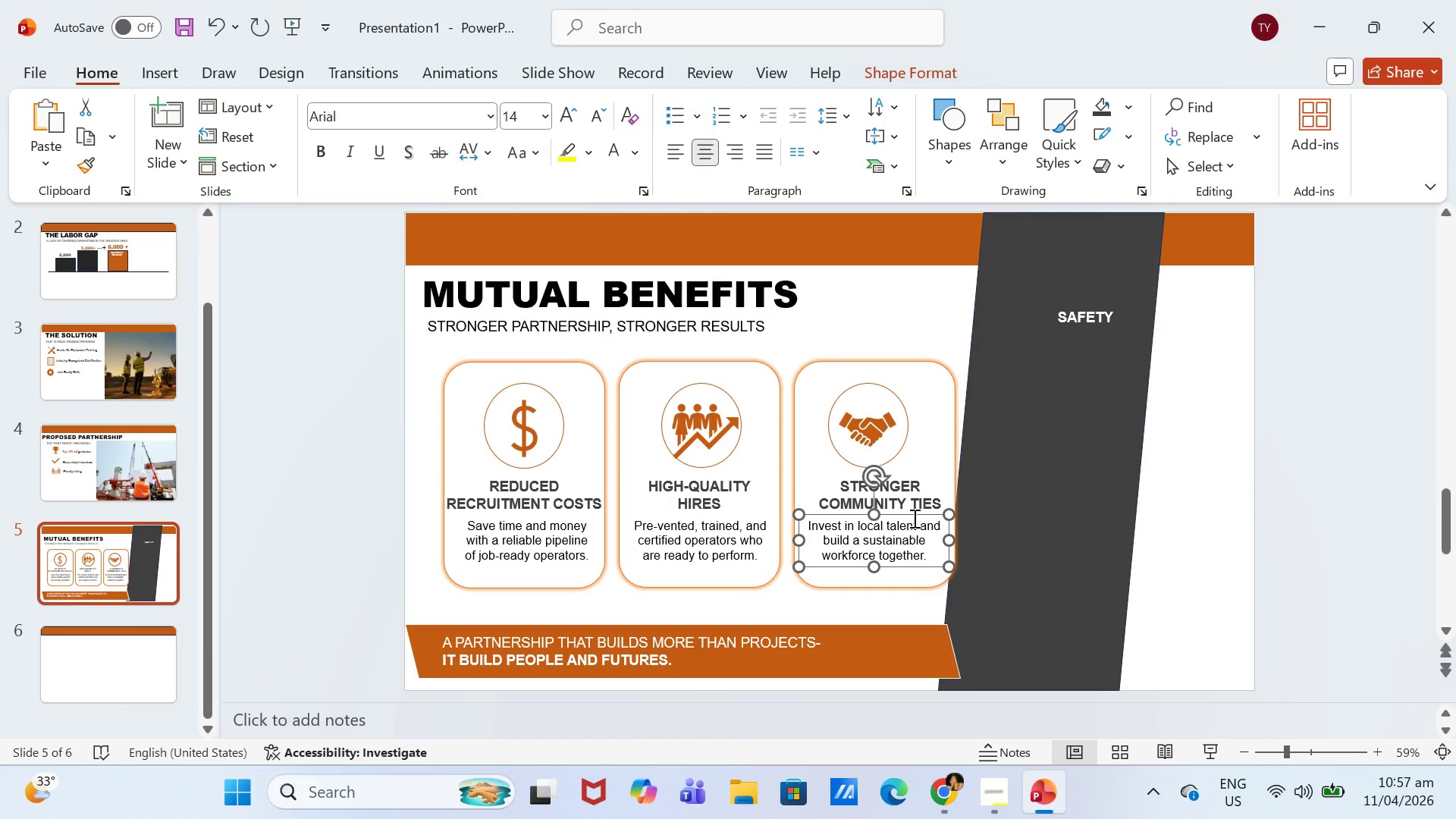 
key(Control+V)
 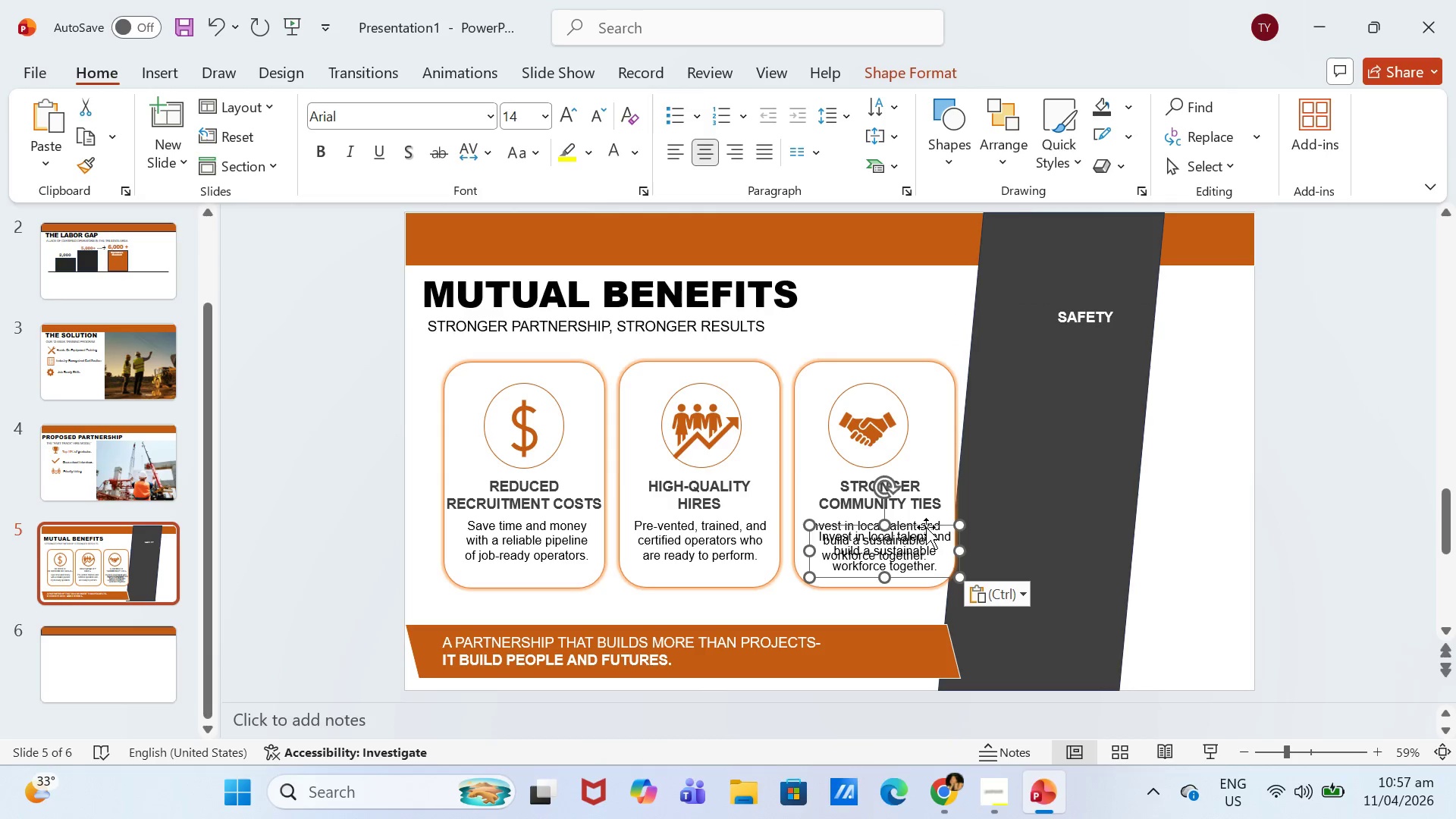 
left_click_drag(start_coordinate=[926, 527], to_coordinate=[956, 518])
 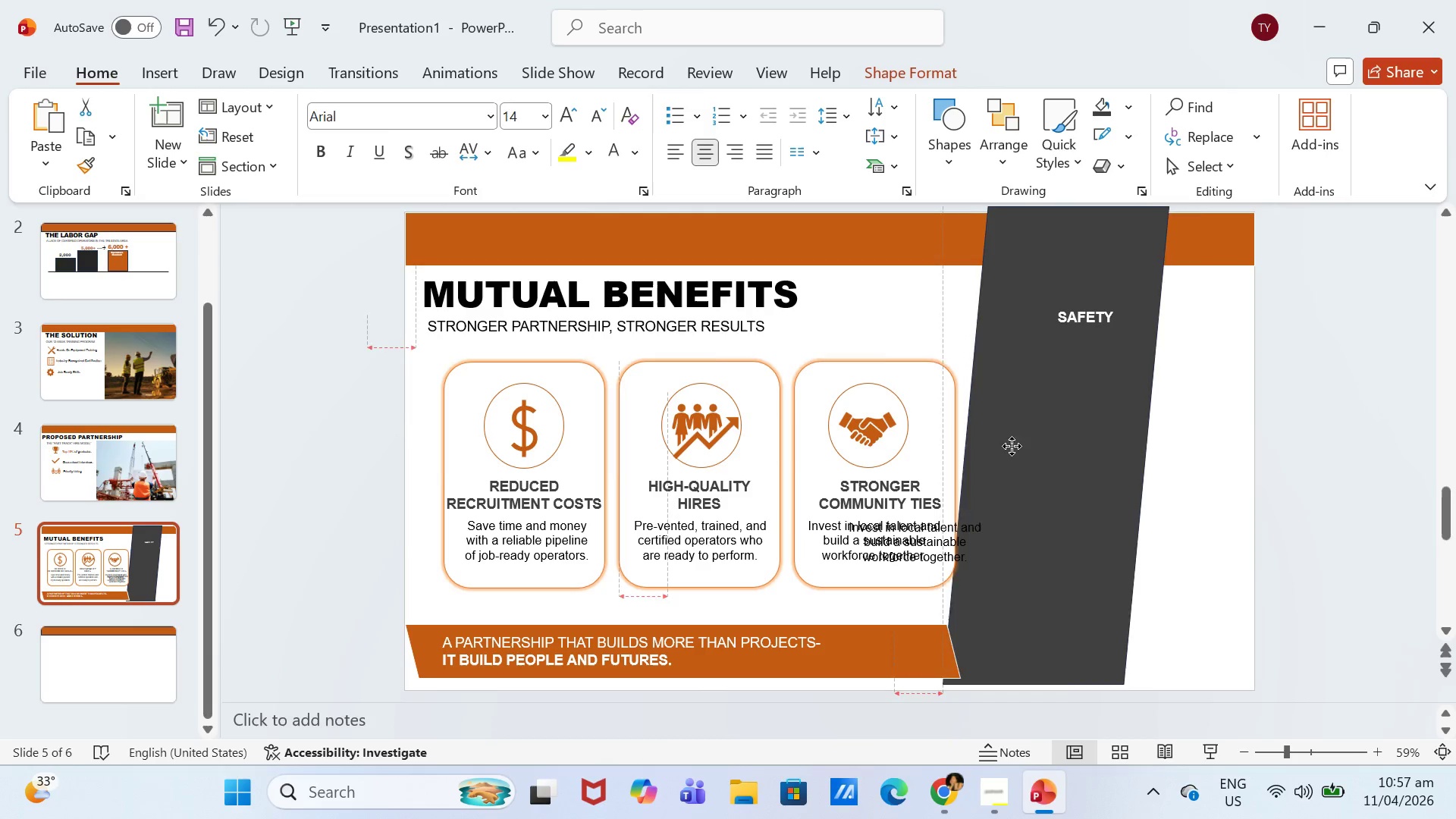 
left_click_drag(start_coordinate=[980, 503], to_coordinate=[1068, 358])
 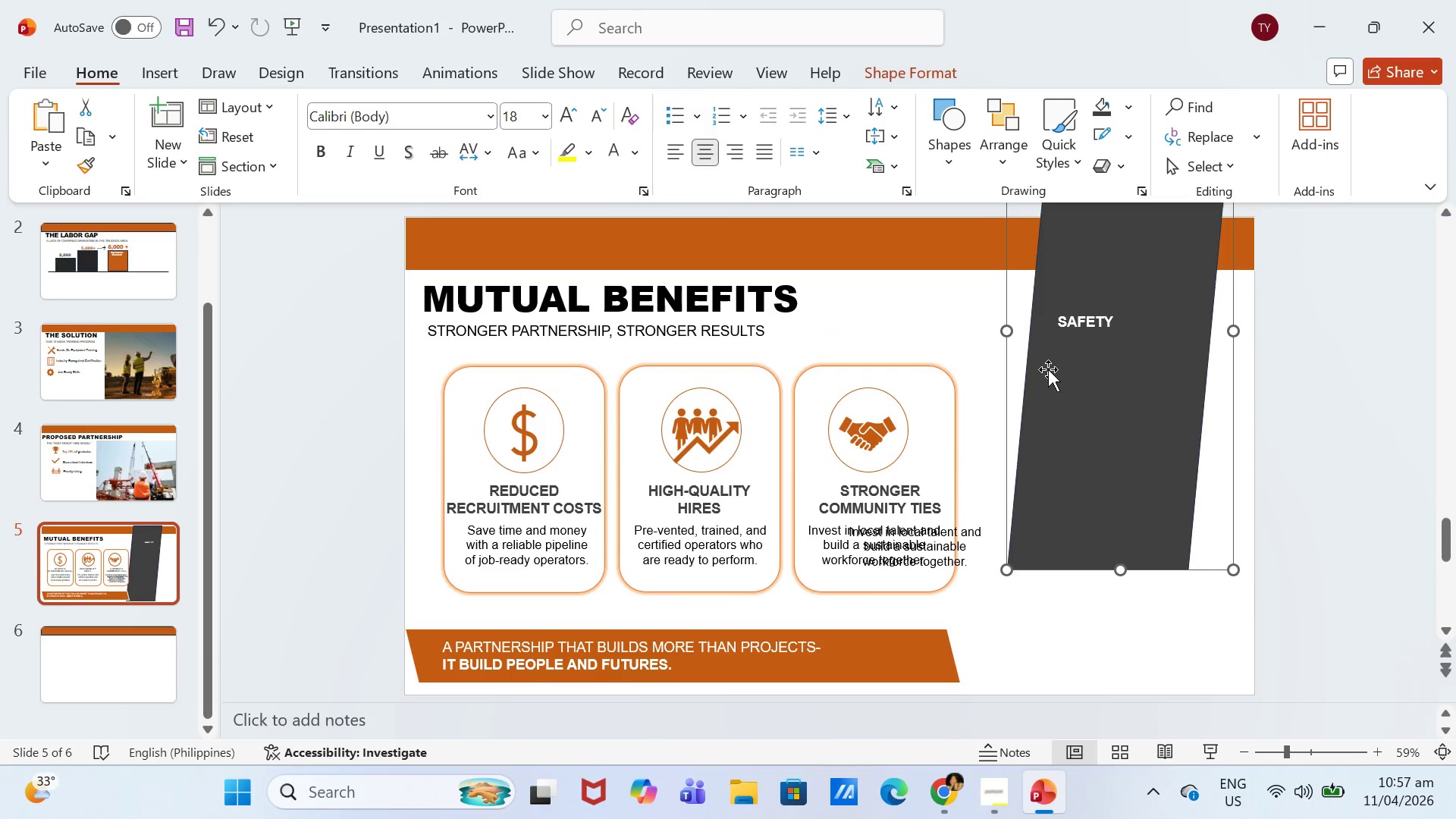 
key(Control+Z)
 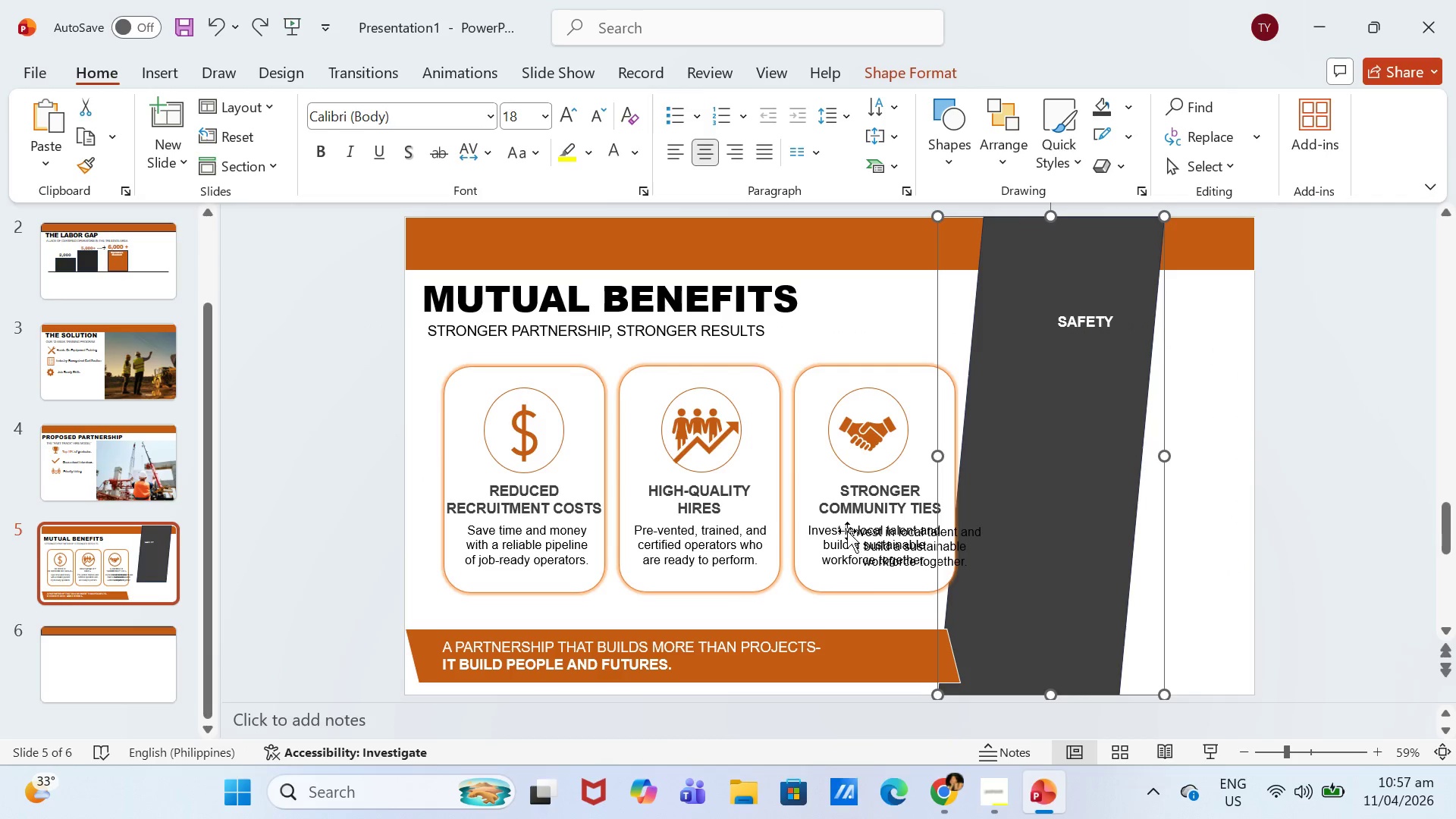 
left_click([858, 531])
 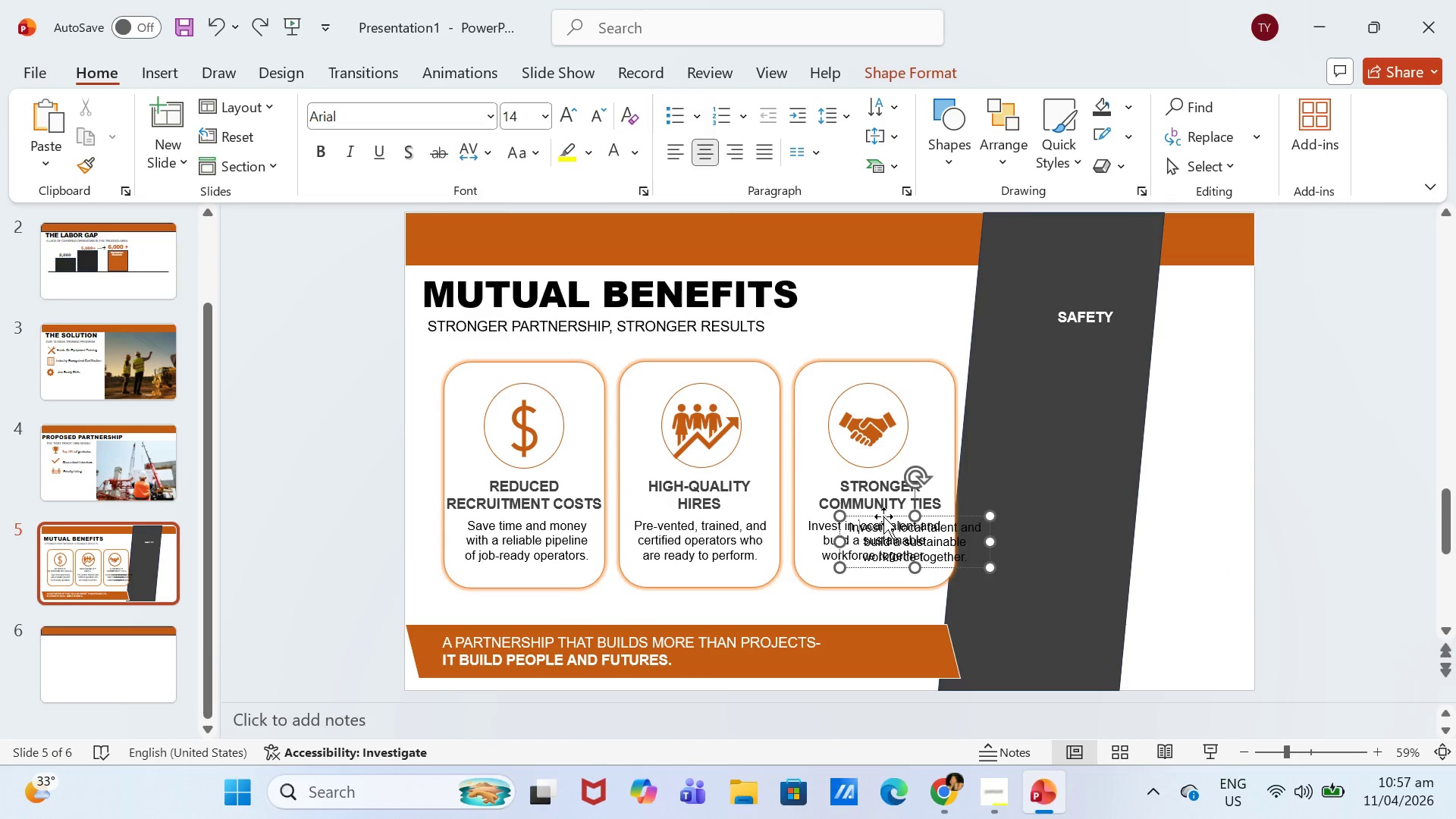 
left_click_drag(start_coordinate=[885, 516], to_coordinate=[1035, 347])
 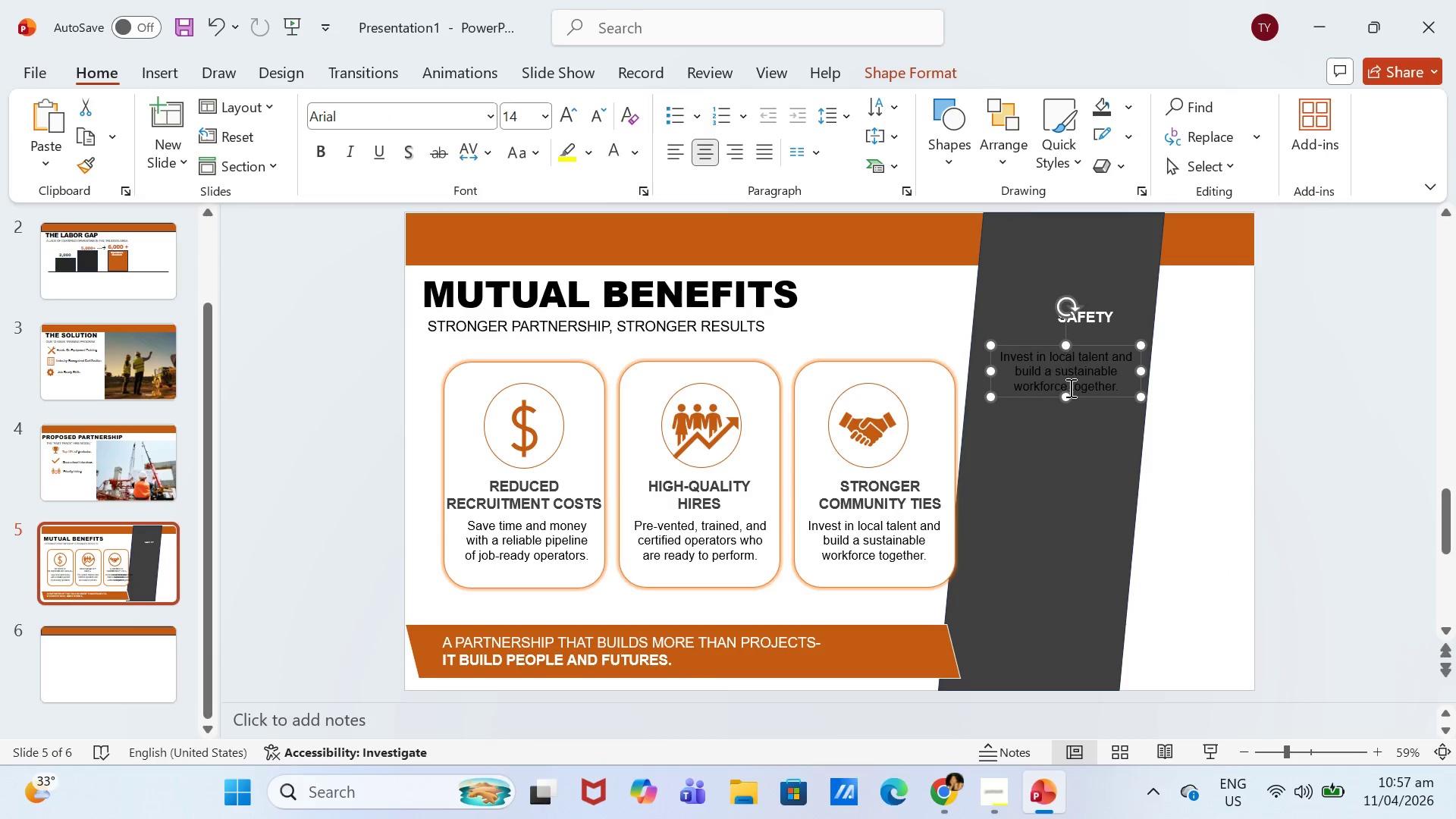 
left_click([1069, 388])
 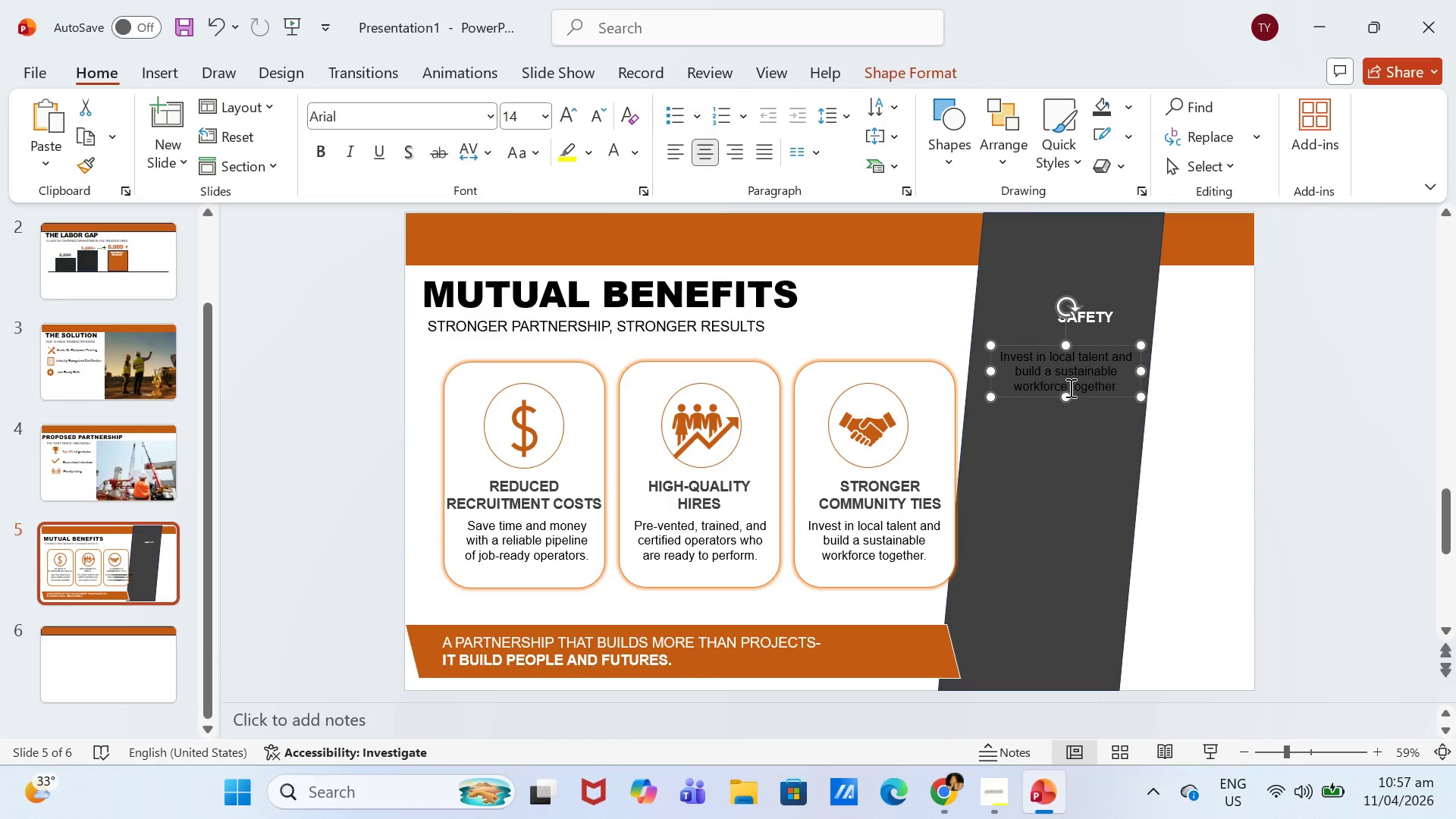 
key(Control+A)
 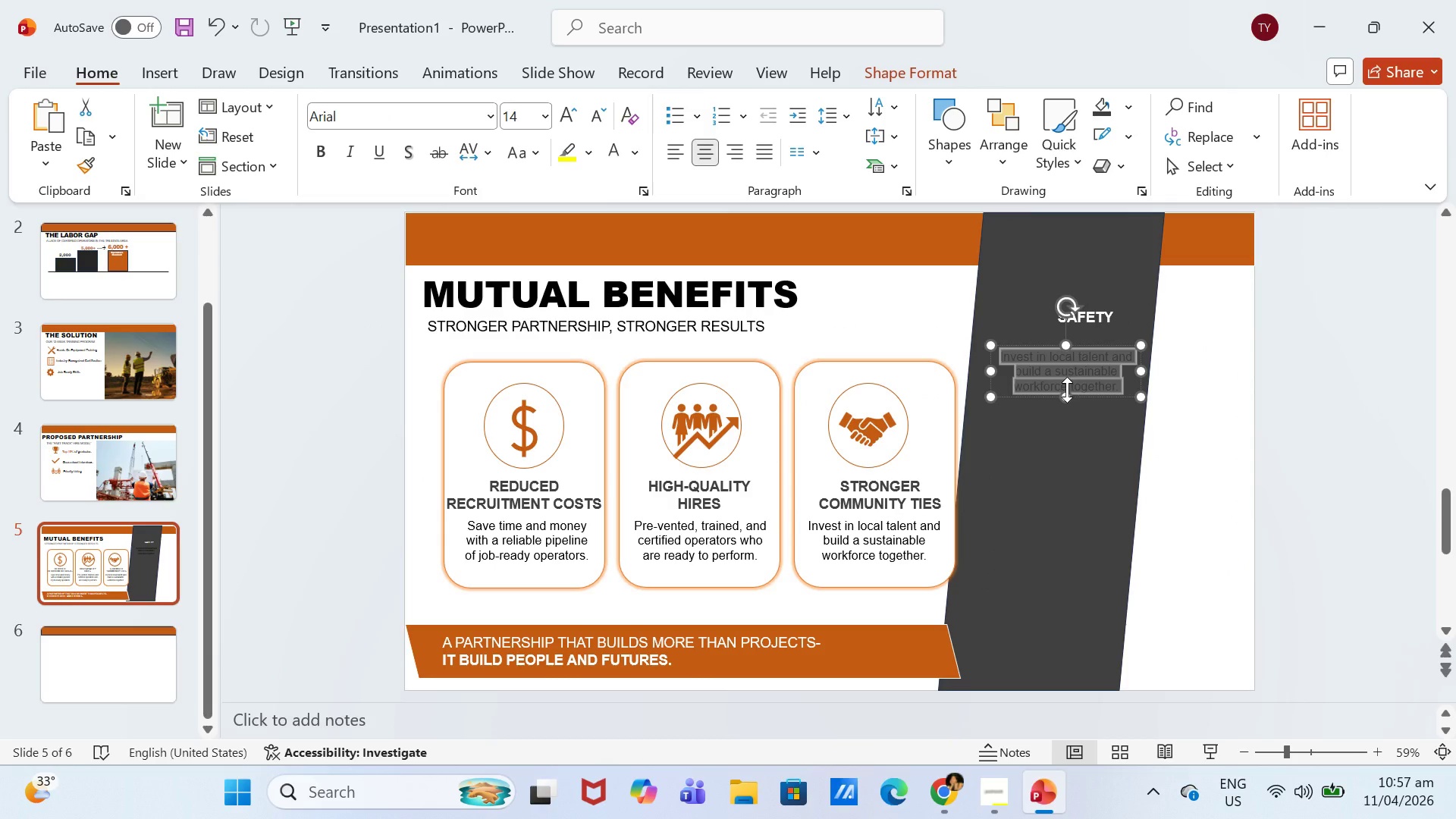 
type(w)
key(Backspace)
type(Well-trained operators mean safer job sites and fewer incidents)
 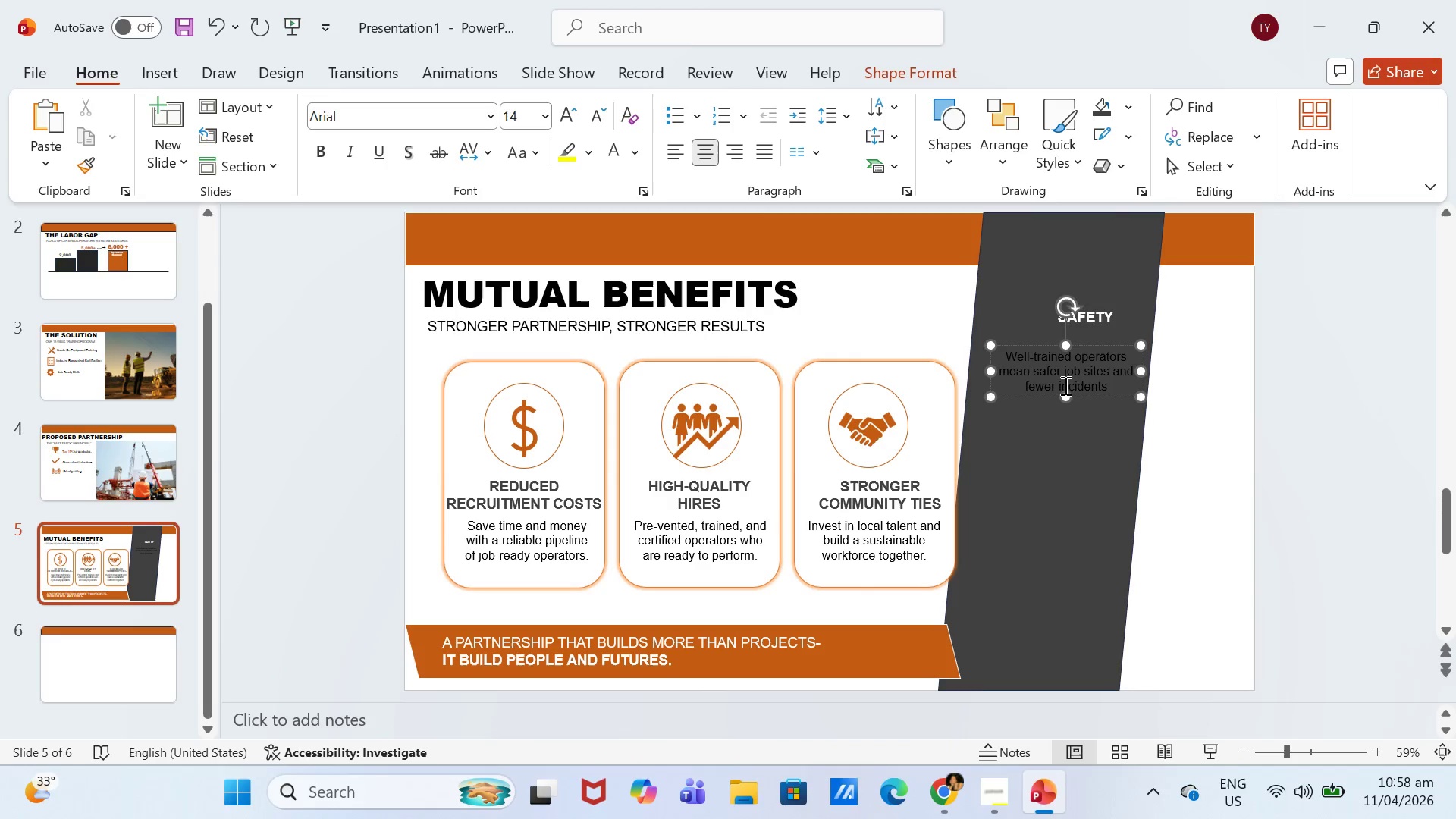 
left_click([1068, 386])
 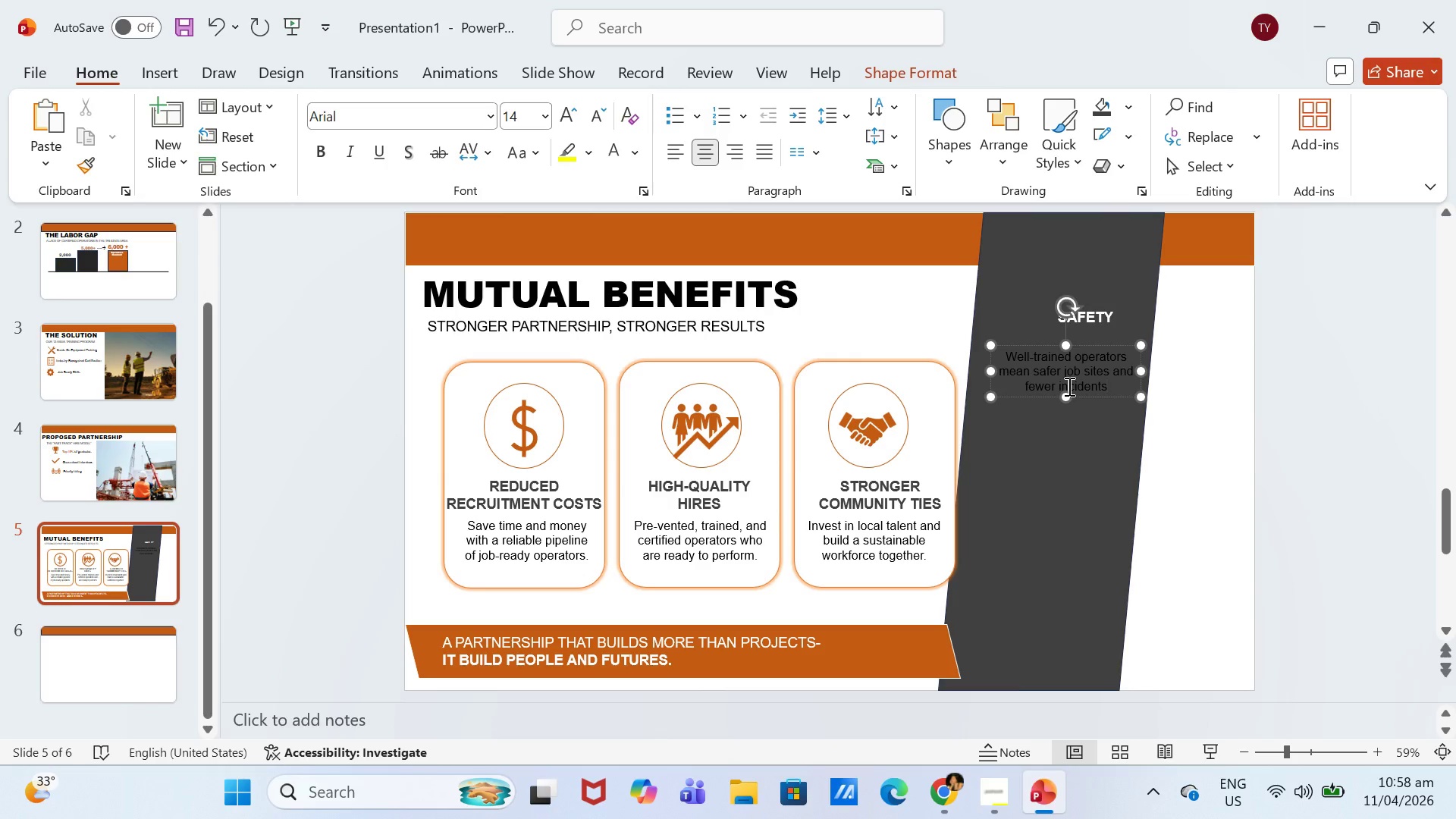 
key(Control+A)
 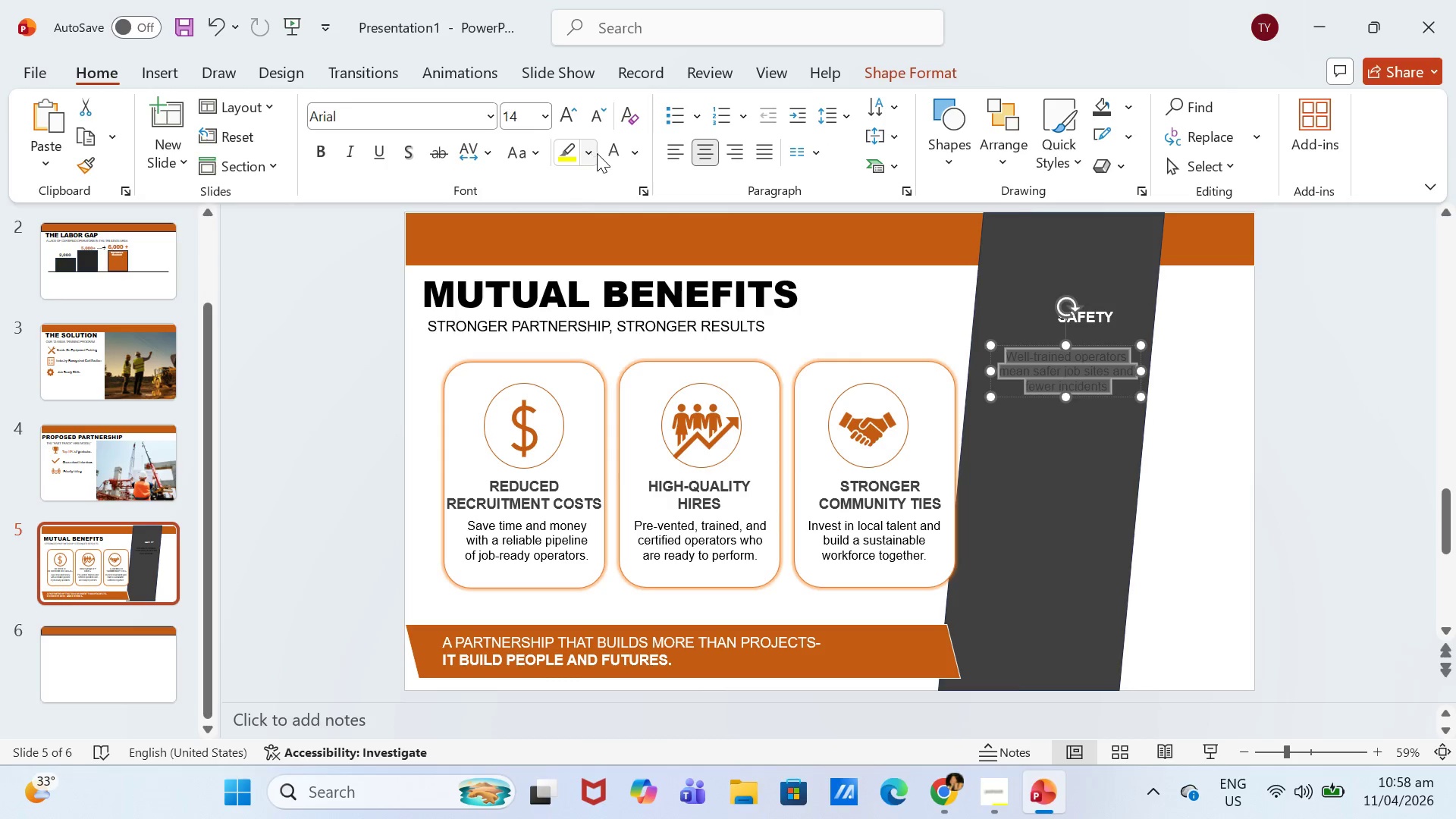 
left_click([617, 149])
 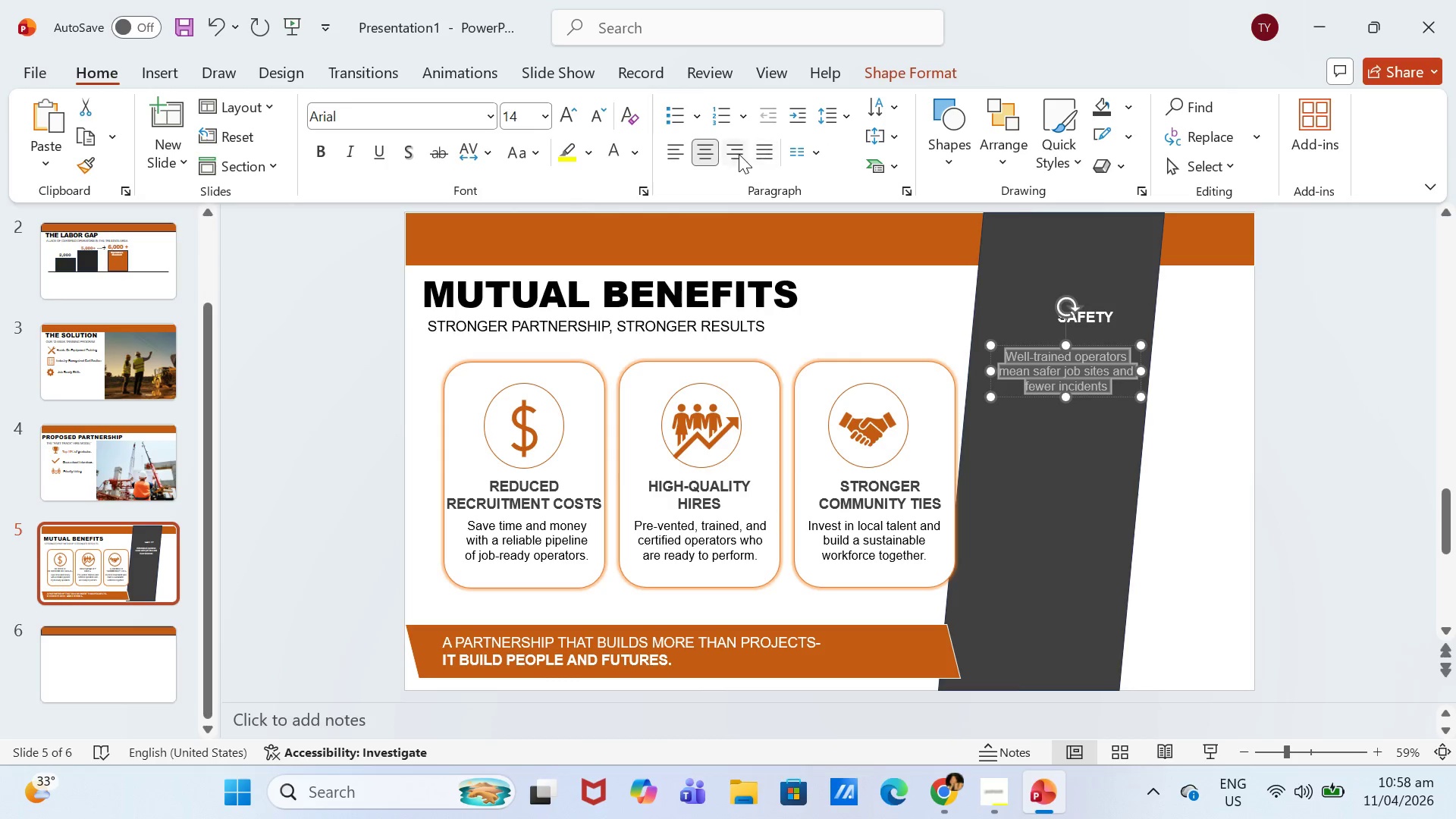 
left_click([756, 154])
 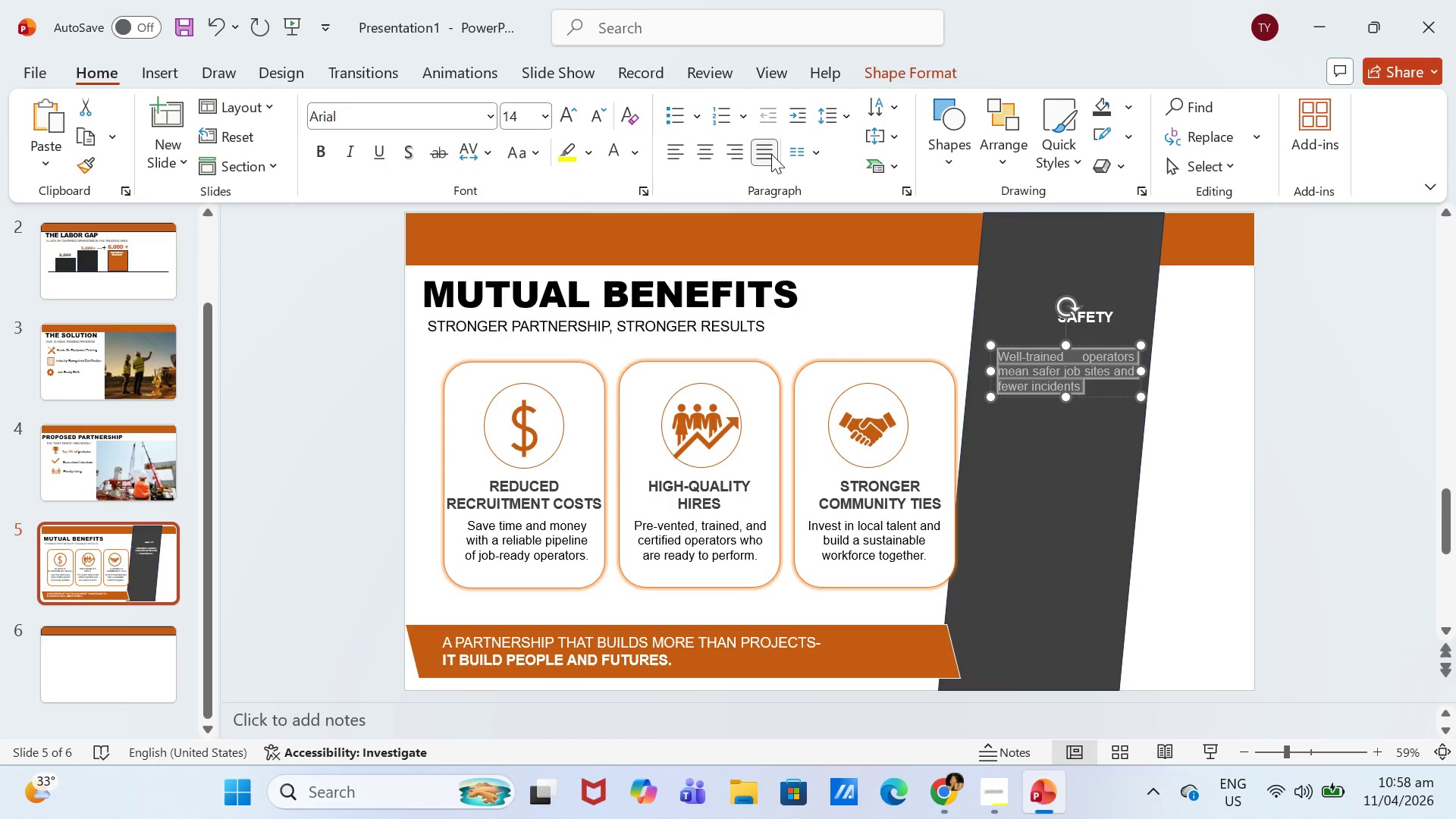 
mouse_move([697, 158])
 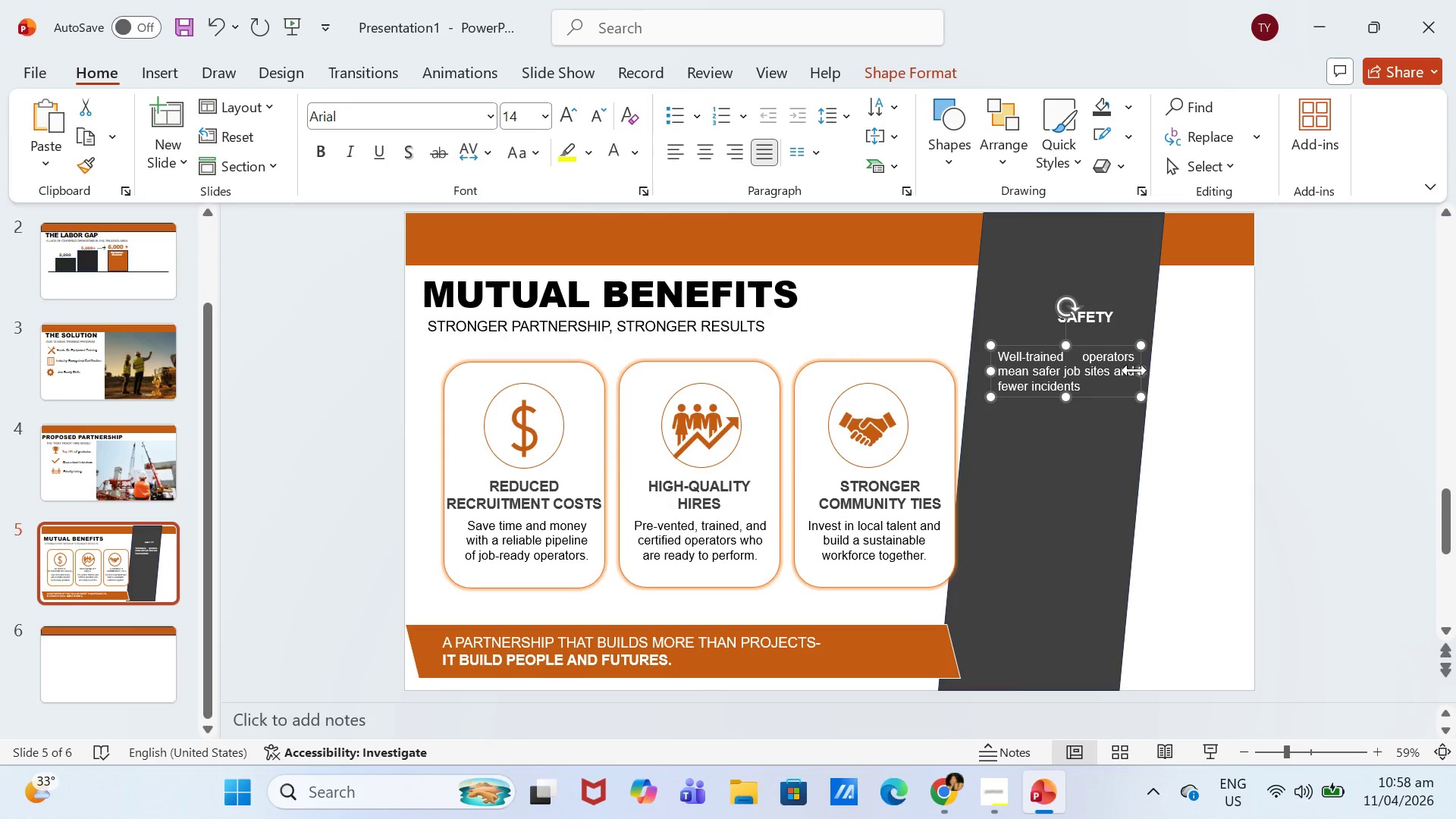 
left_click_drag(start_coordinate=[1128, 371], to_coordinate=[1121, 372])
 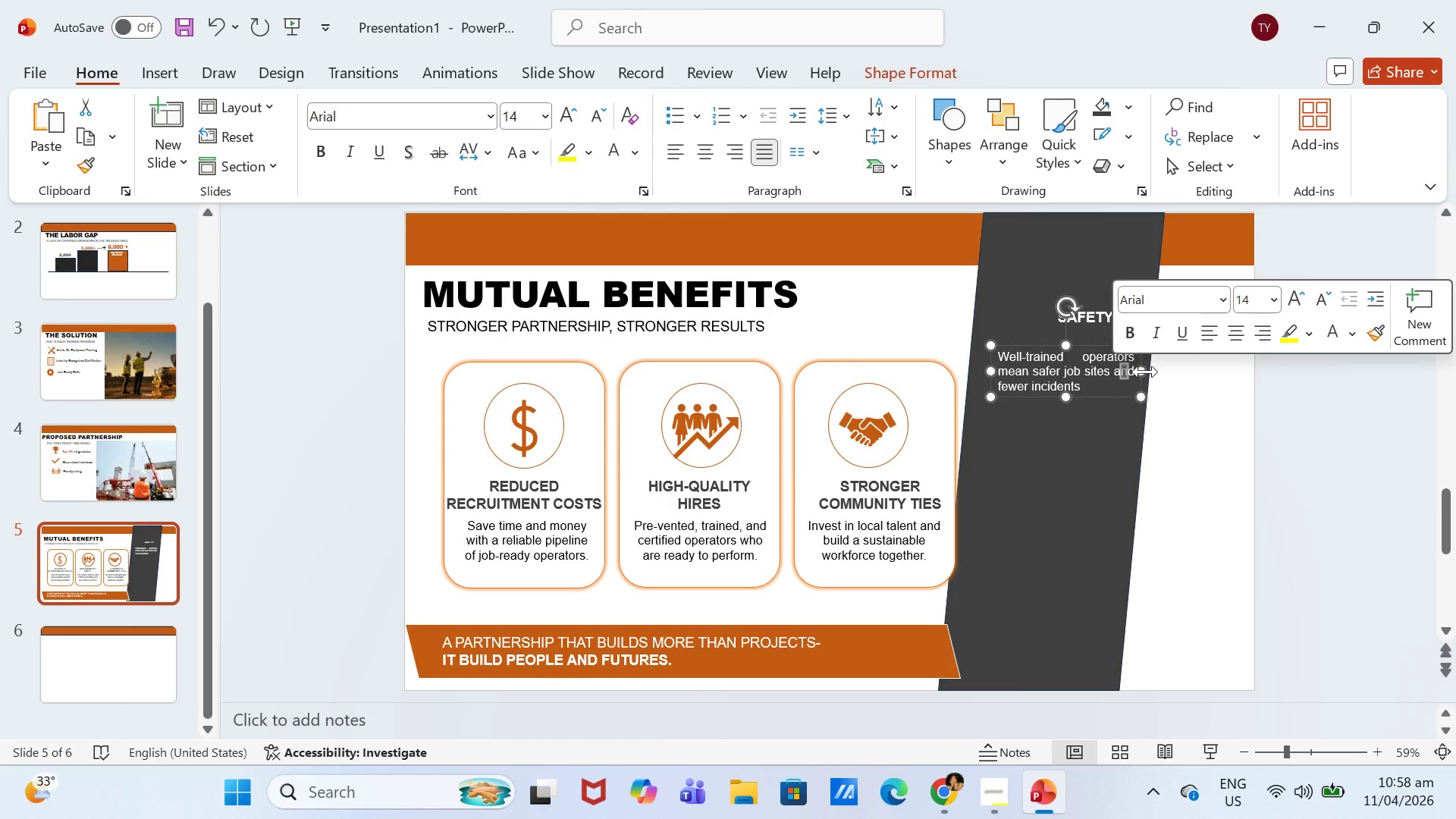 
left_click_drag(start_coordinate=[1145, 372], to_coordinate=[1128, 372])
 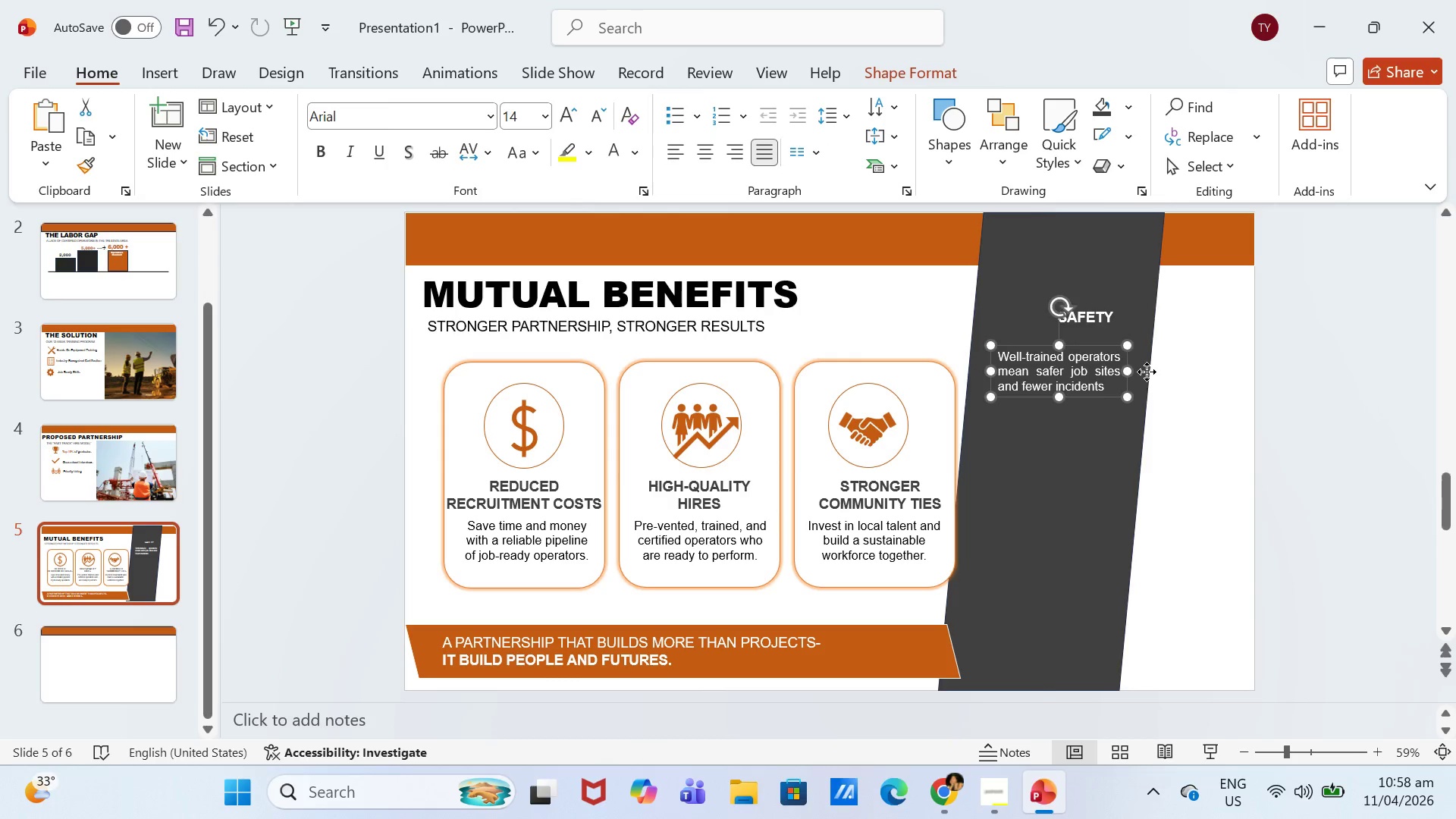 
left_click([1147, 372])
 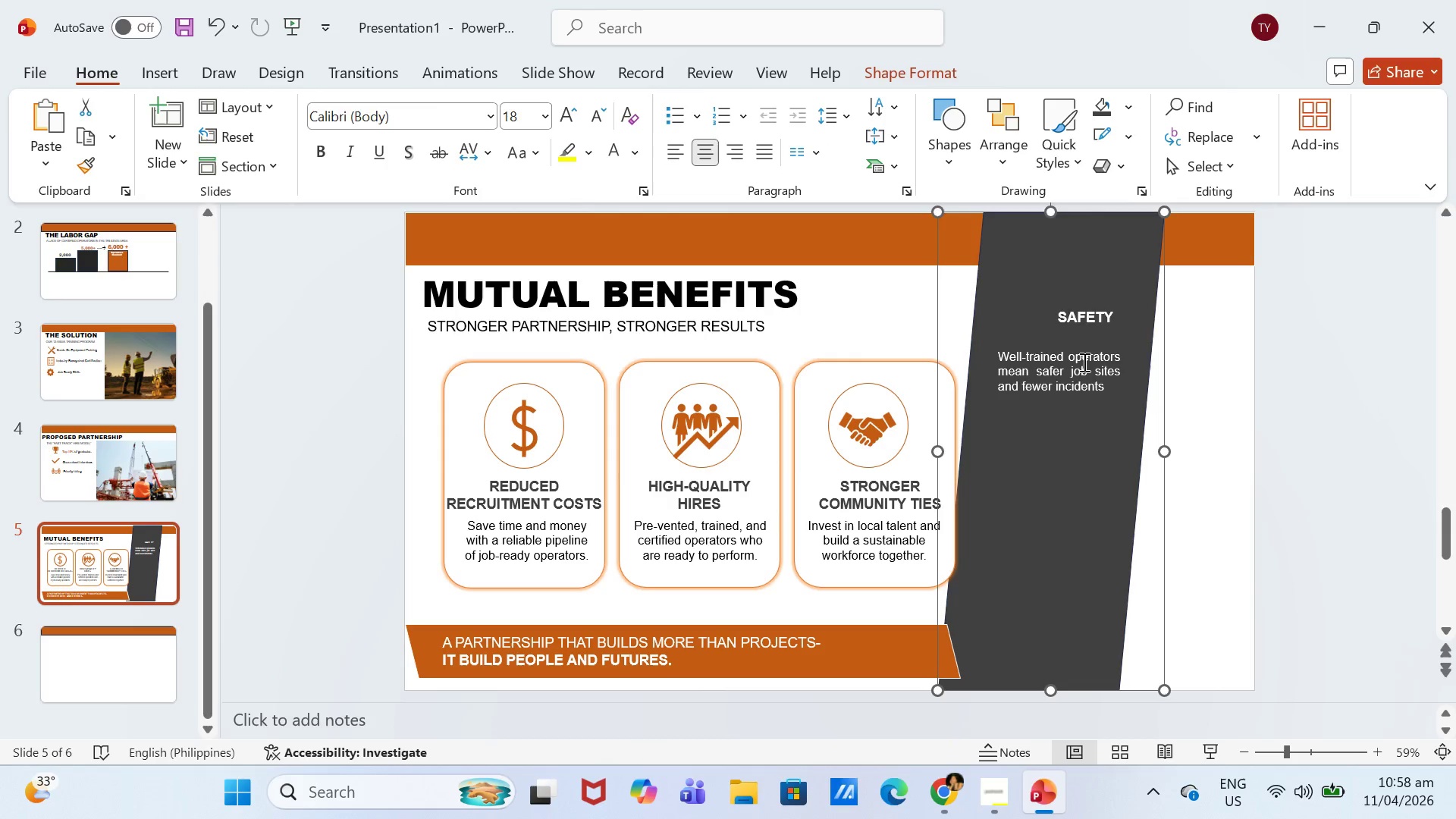 
double_click([1083, 362])
 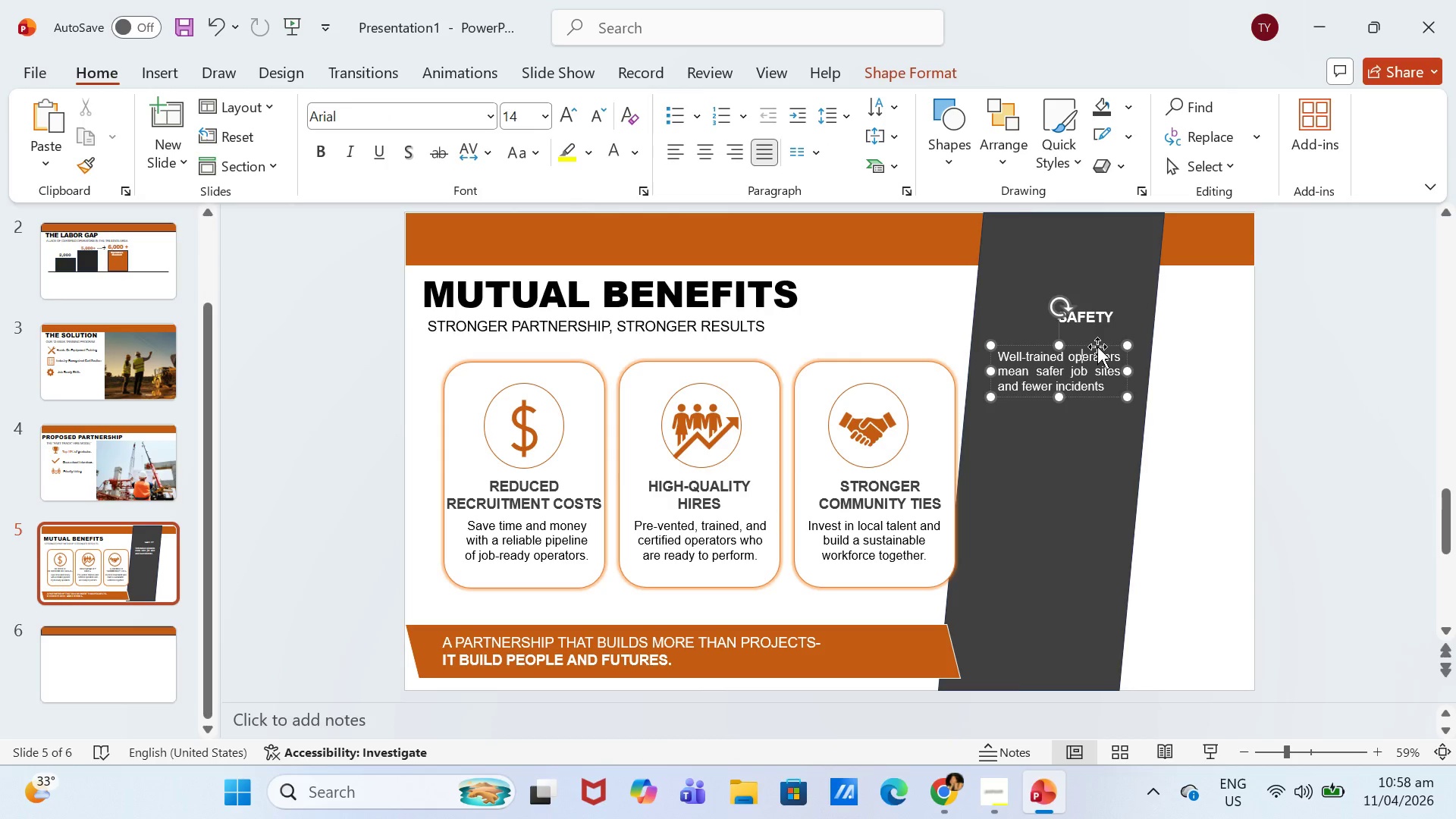 
left_click_drag(start_coordinate=[1098, 346], to_coordinate=[1106, 328])
 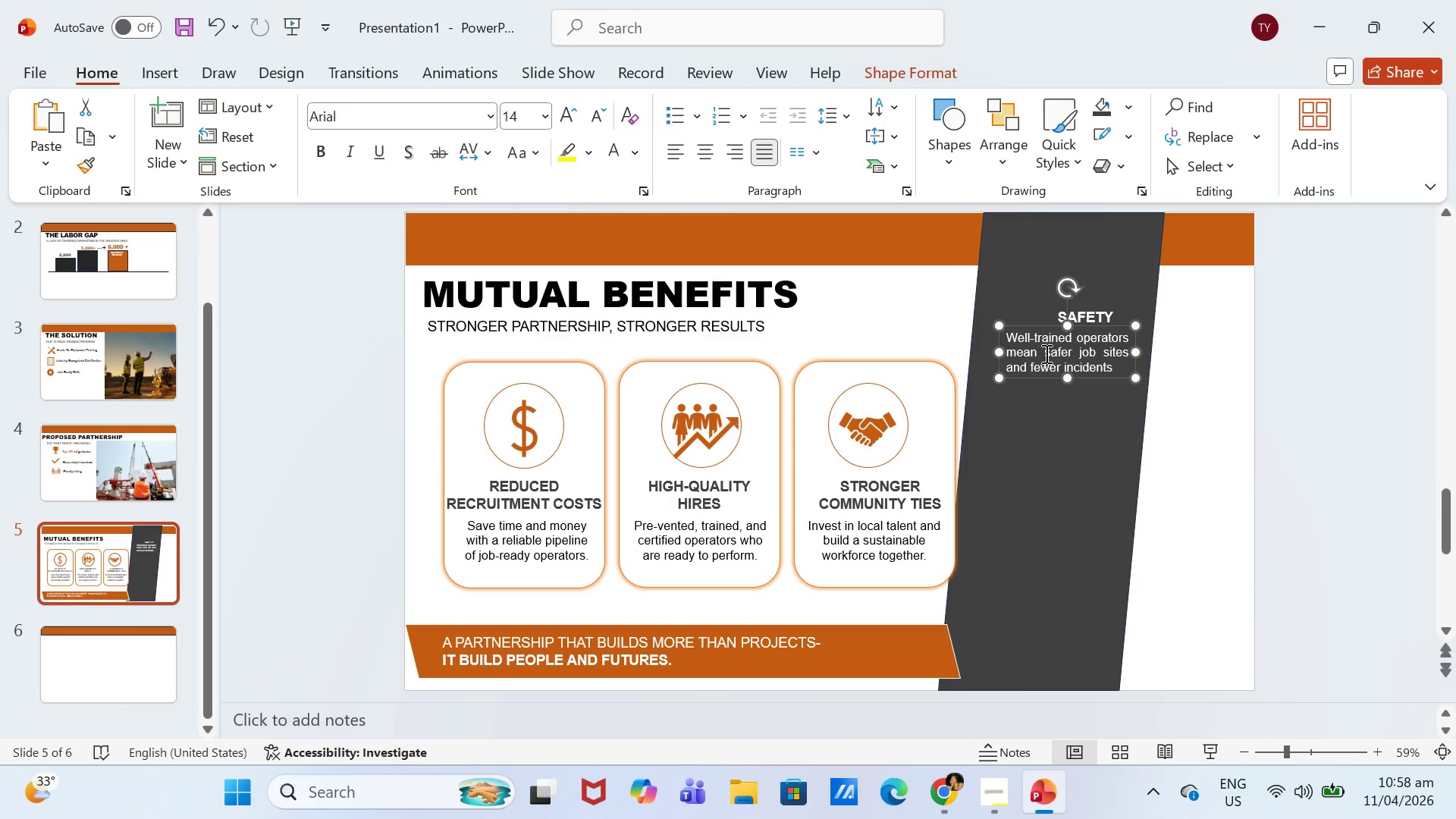 
left_click([1097, 309])
 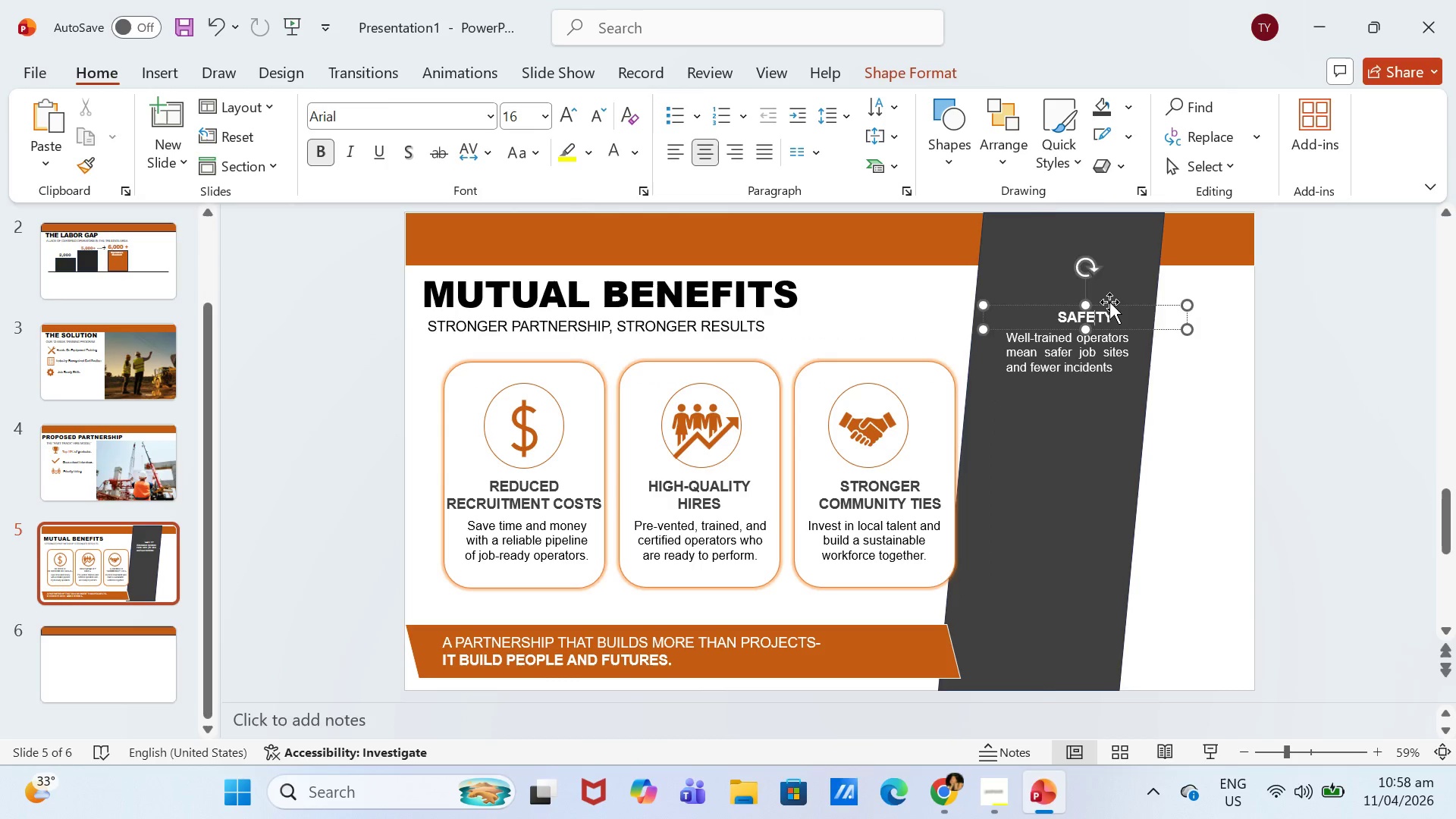 
left_click([1109, 302])
 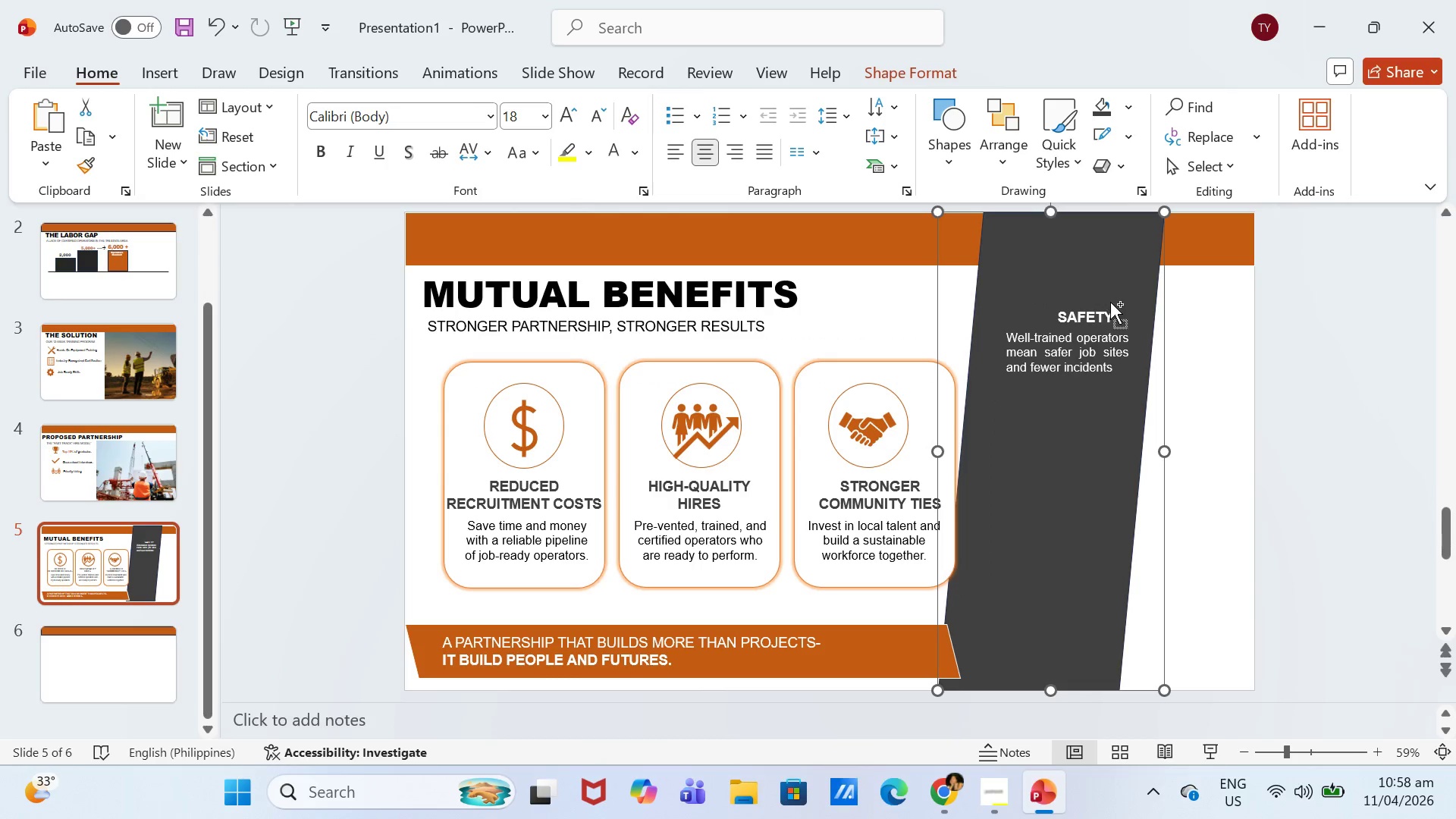 
key(Control+ControlLeft)
 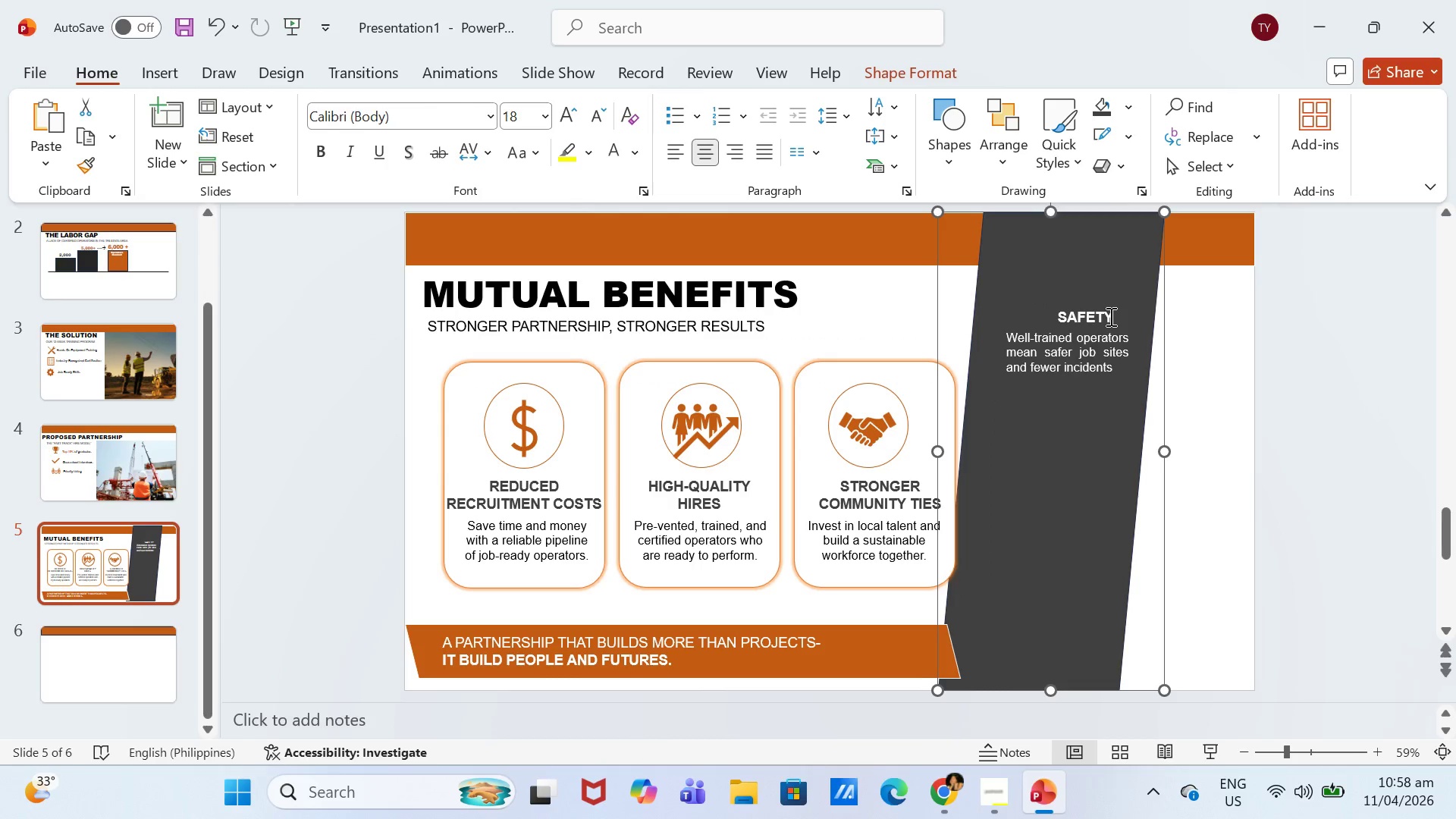 
left_click([1109, 316])
 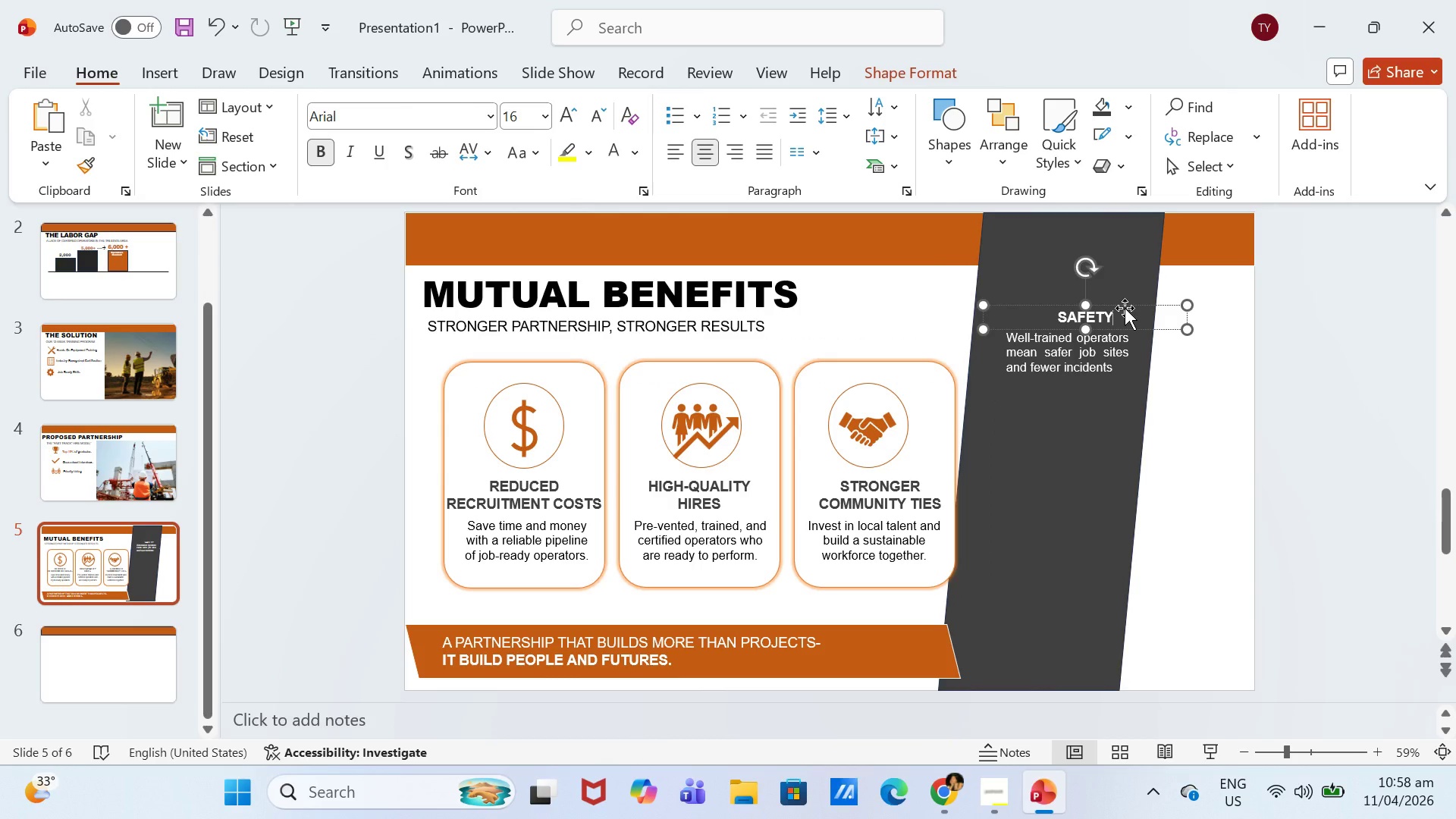 
left_click([1125, 308])
 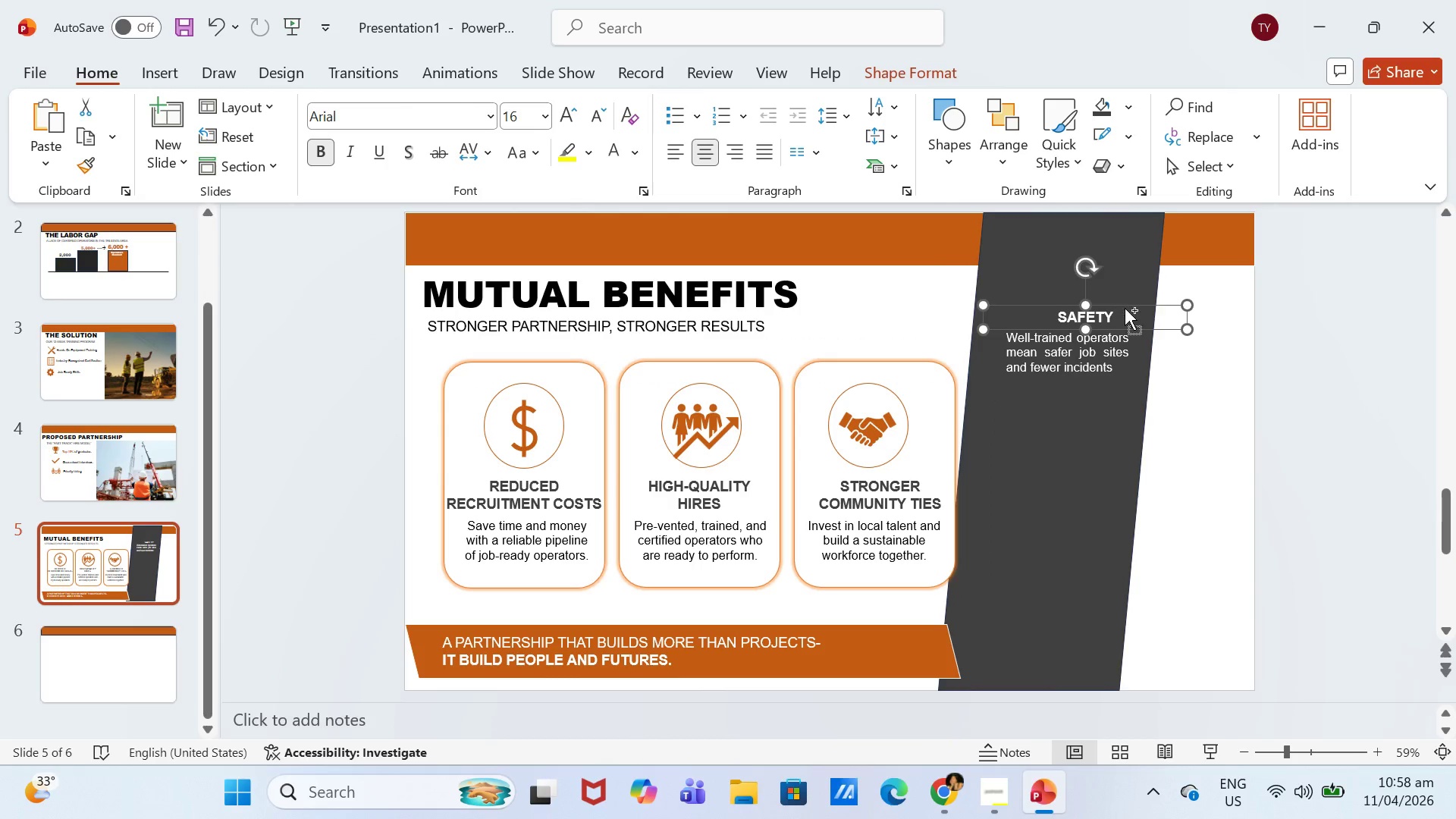 
key(Control+C)
 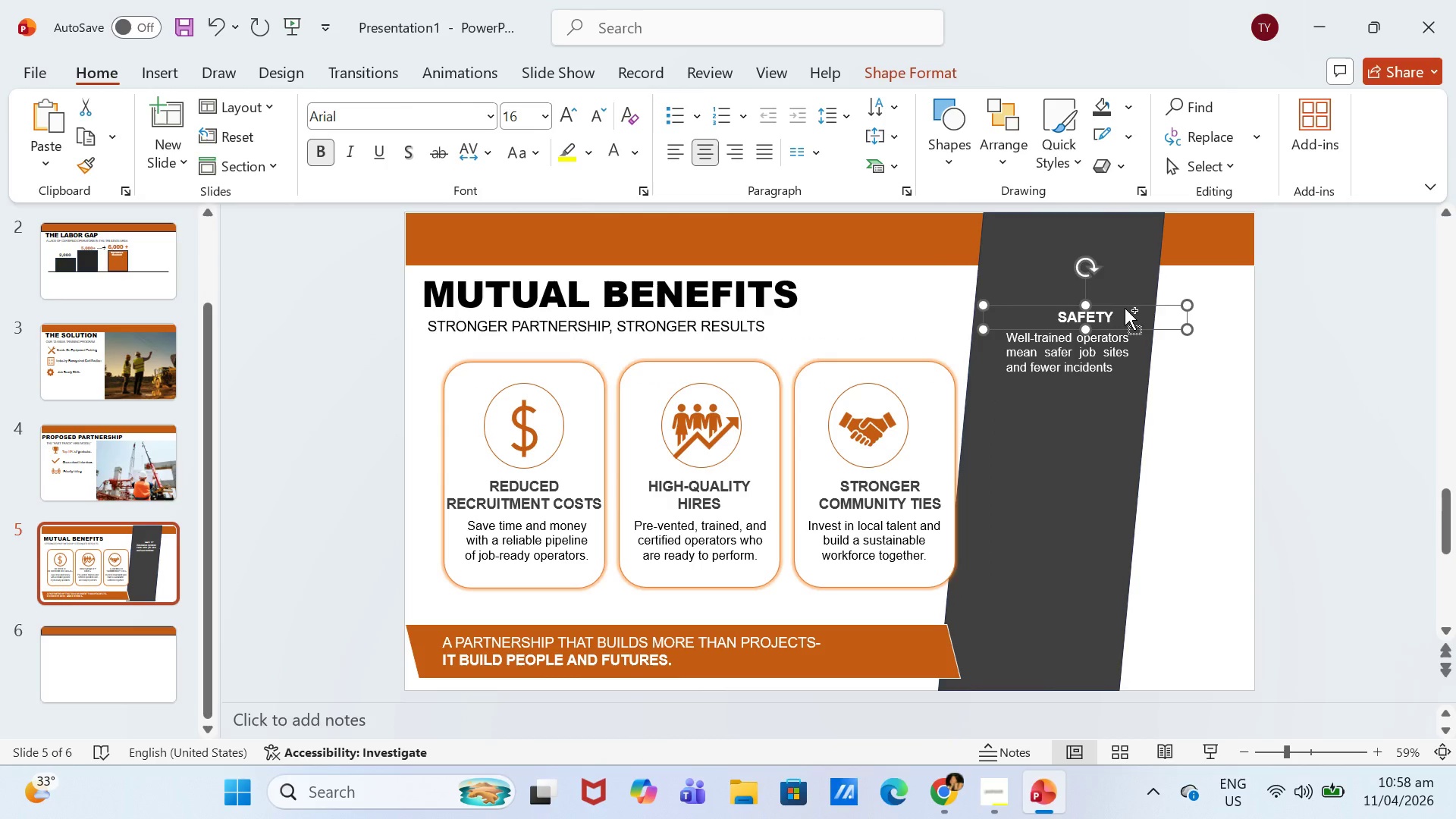 
key(Control+V)
 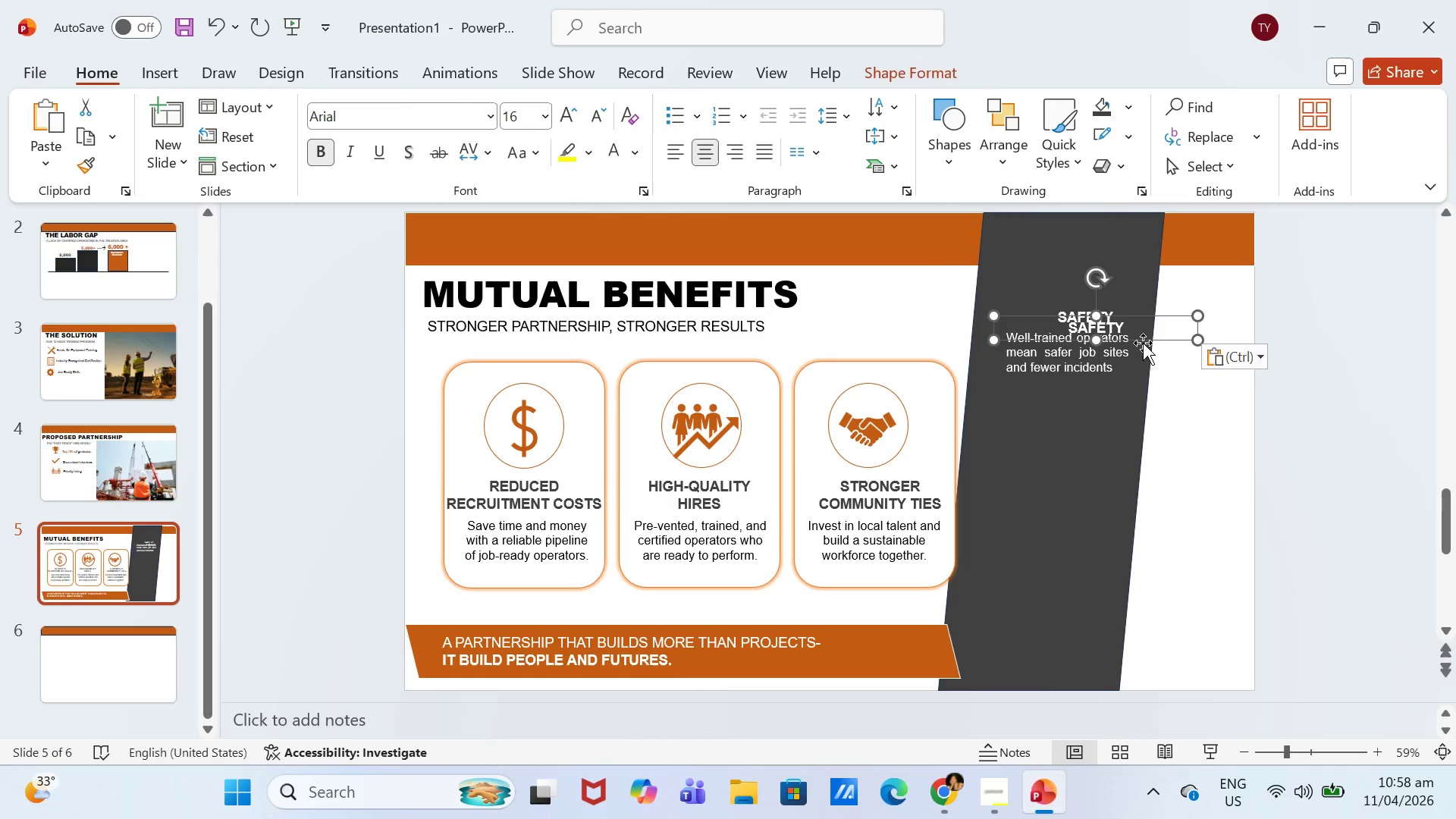 
left_click_drag(start_coordinate=[1144, 341], to_coordinate=[1130, 419])
 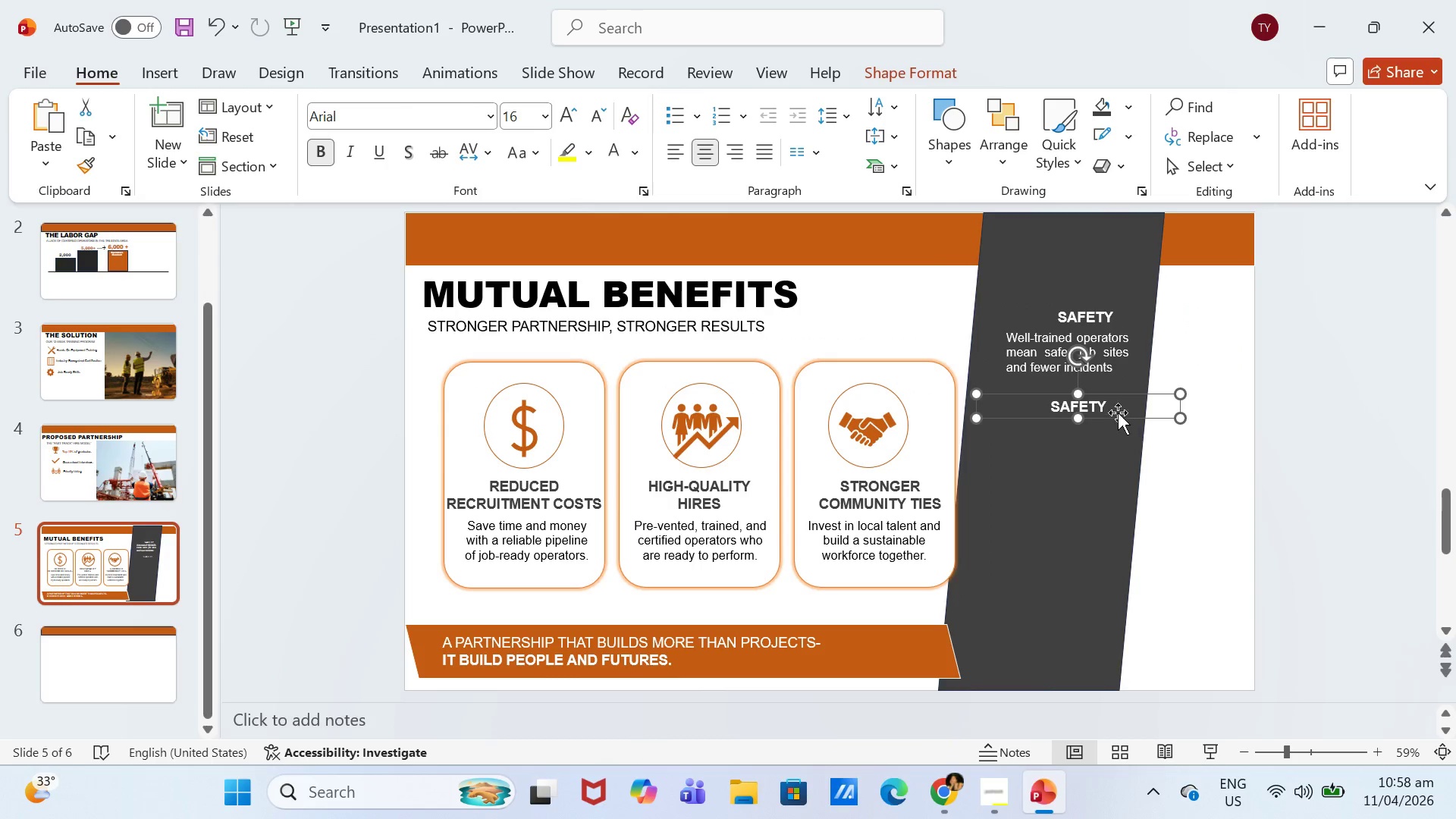 
double_click([1117, 410])
 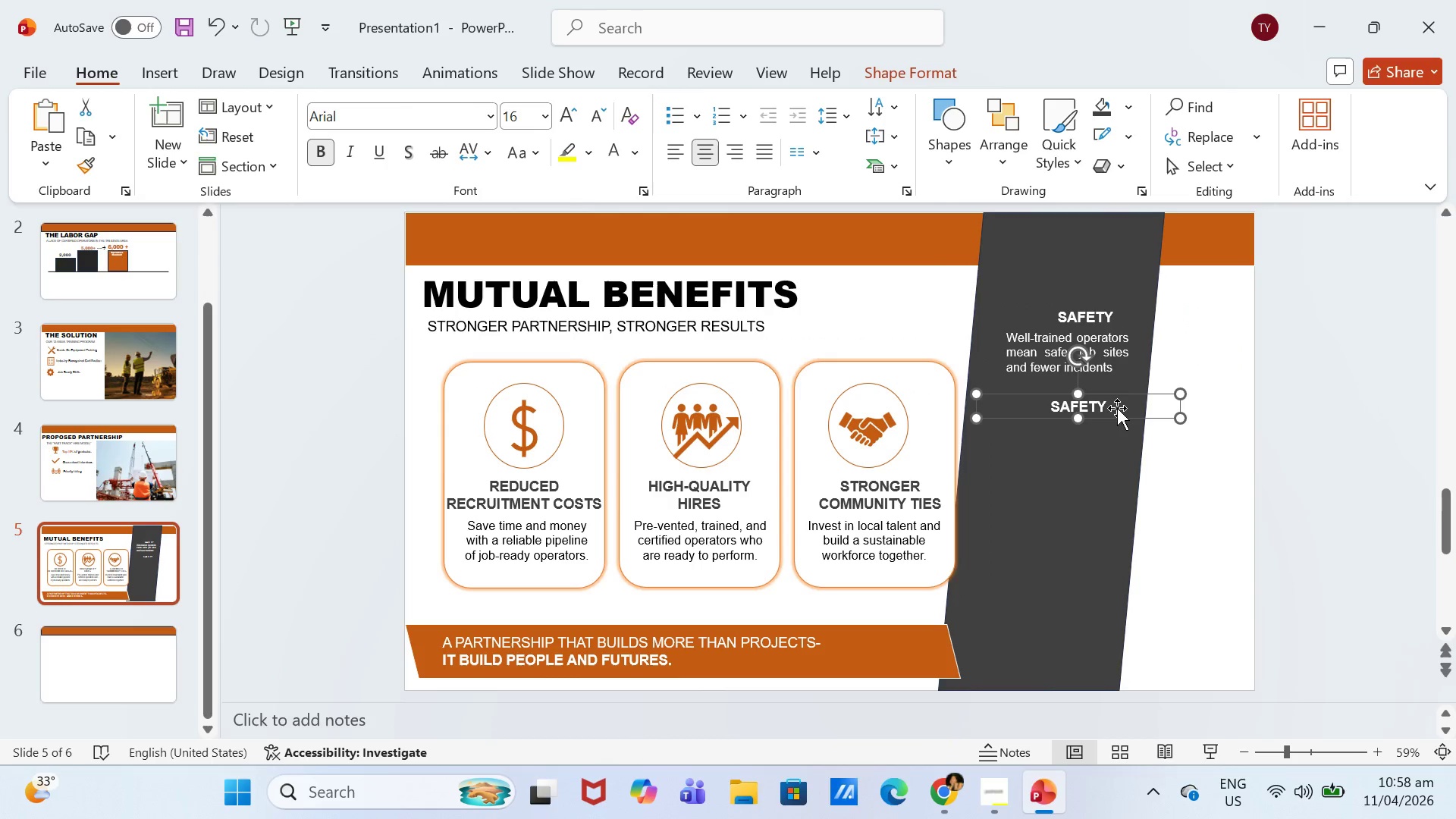 
triple_click([1116, 405])
 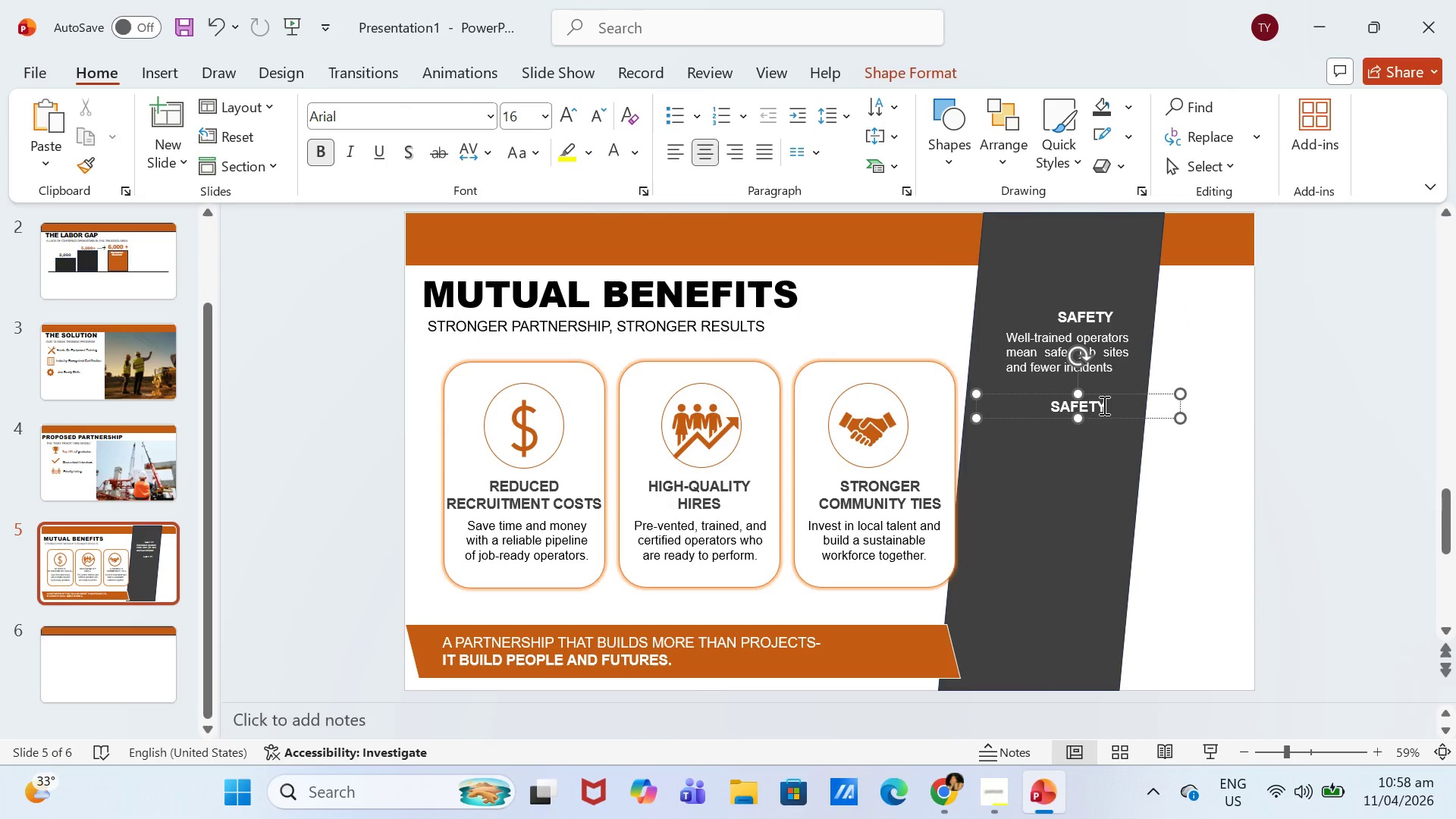 
triple_click([1103, 405])
 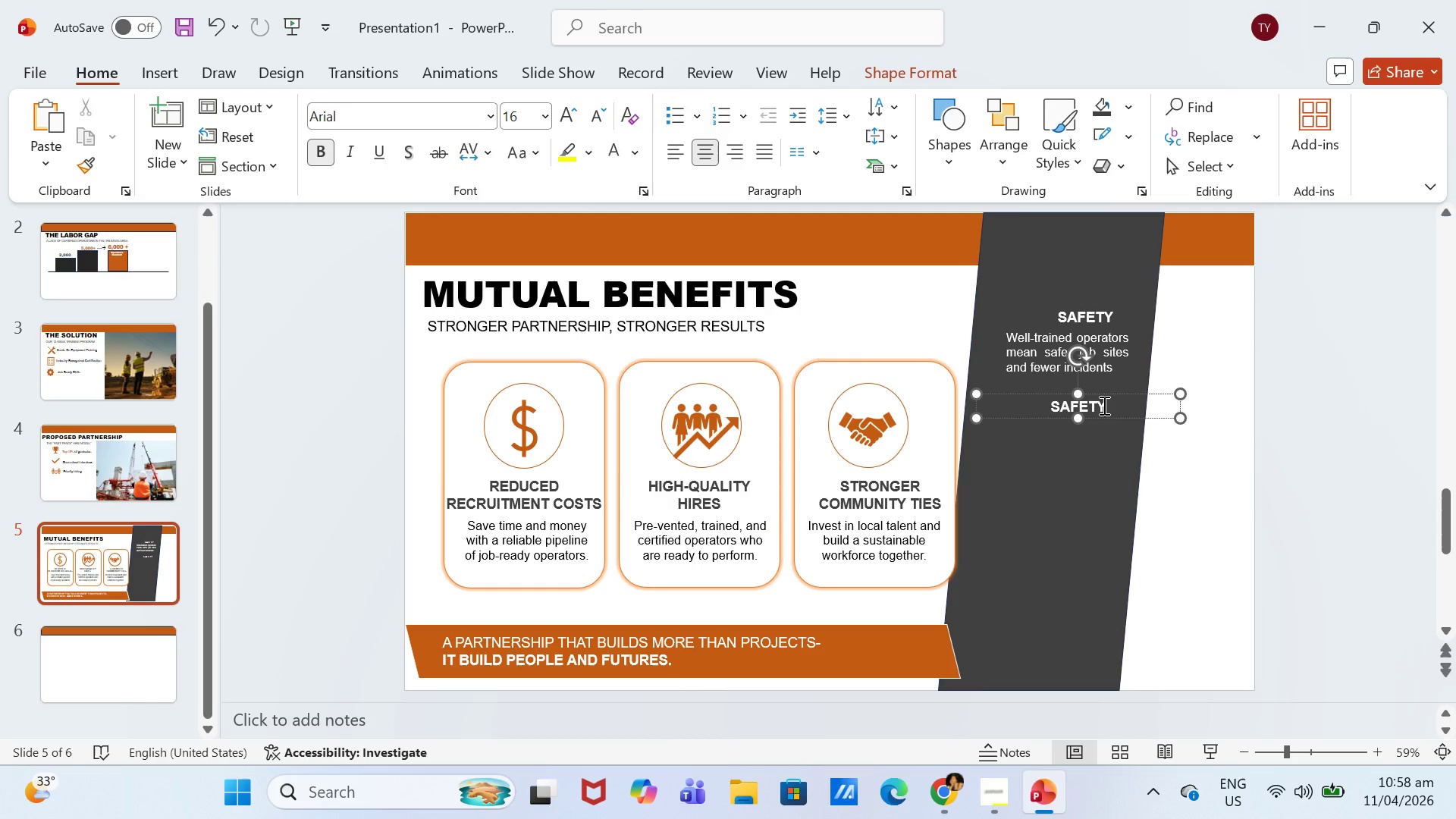 
key(Control+A)
 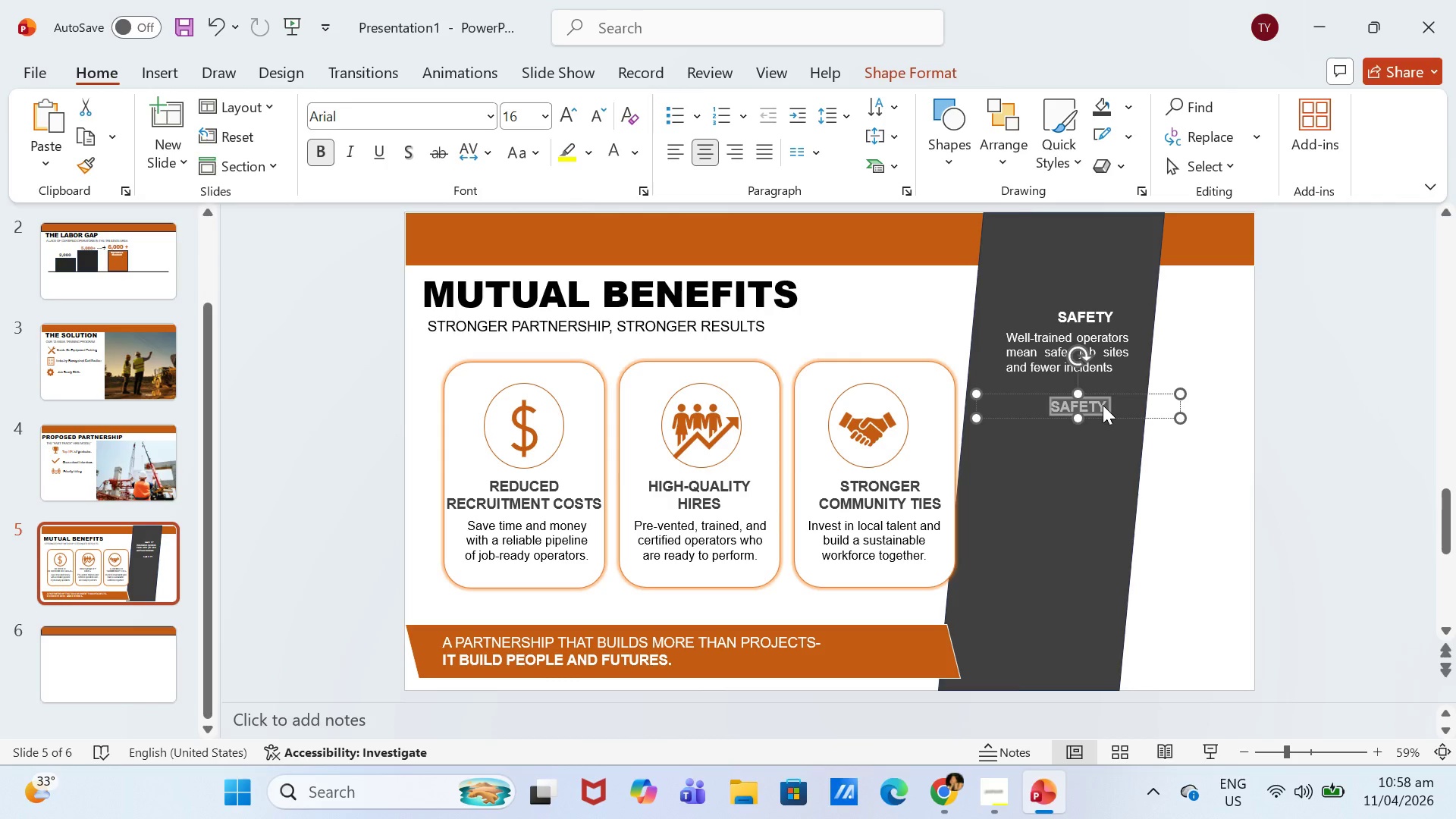 
type(EFFICIENCY)
 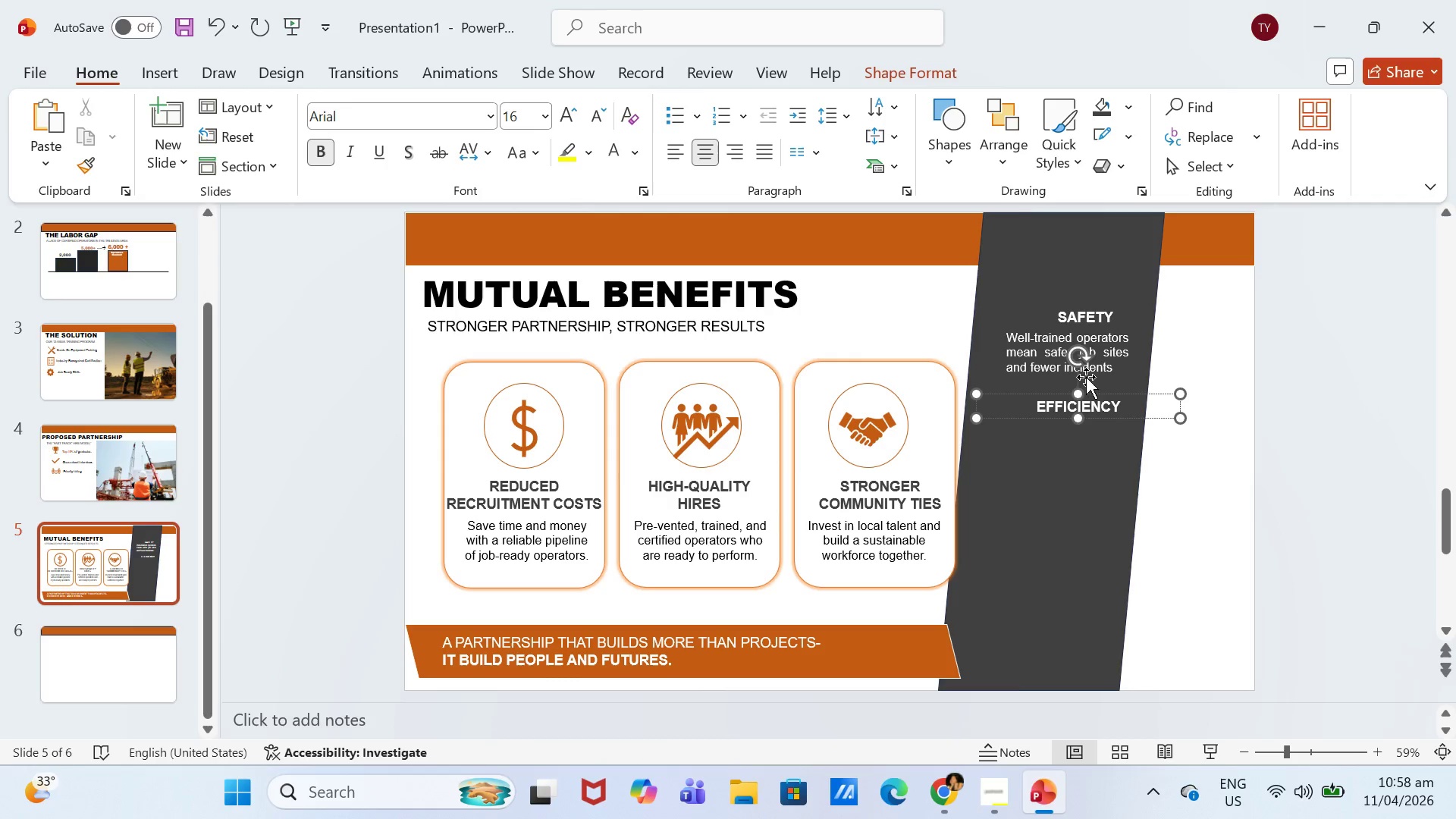 
left_click([1106, 361])
 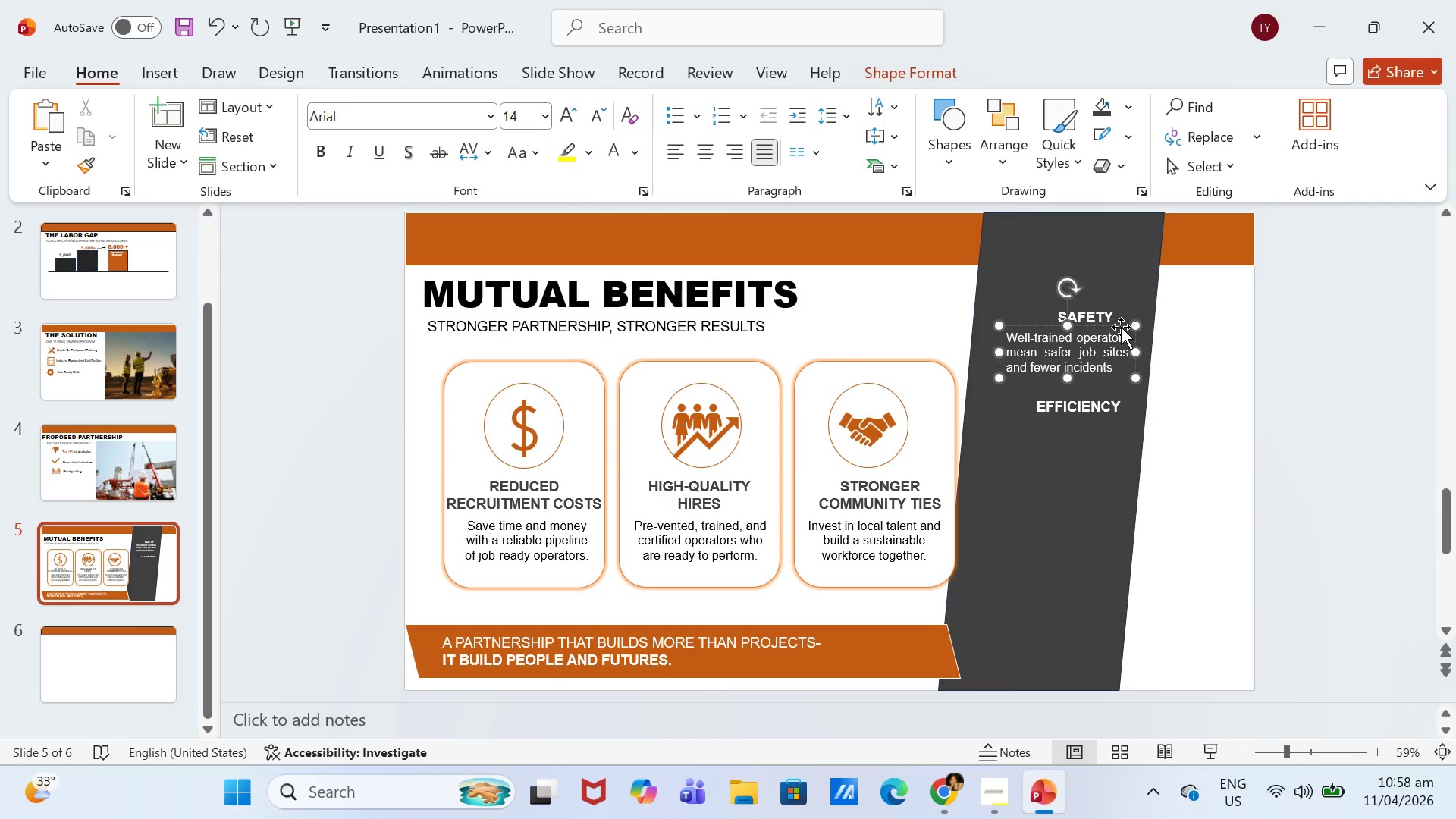 
left_click([1121, 327])
 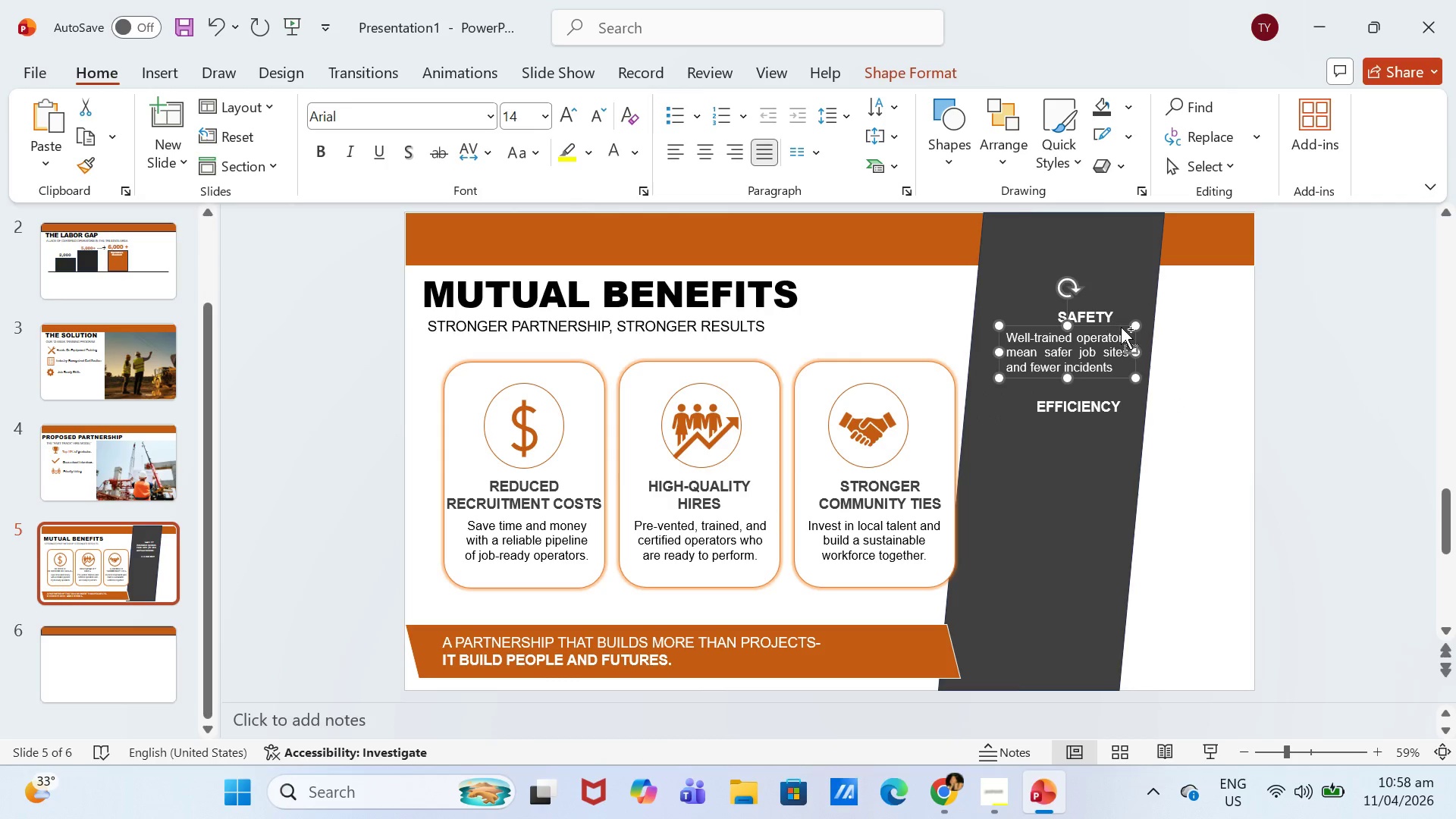 
key(Control+C)
 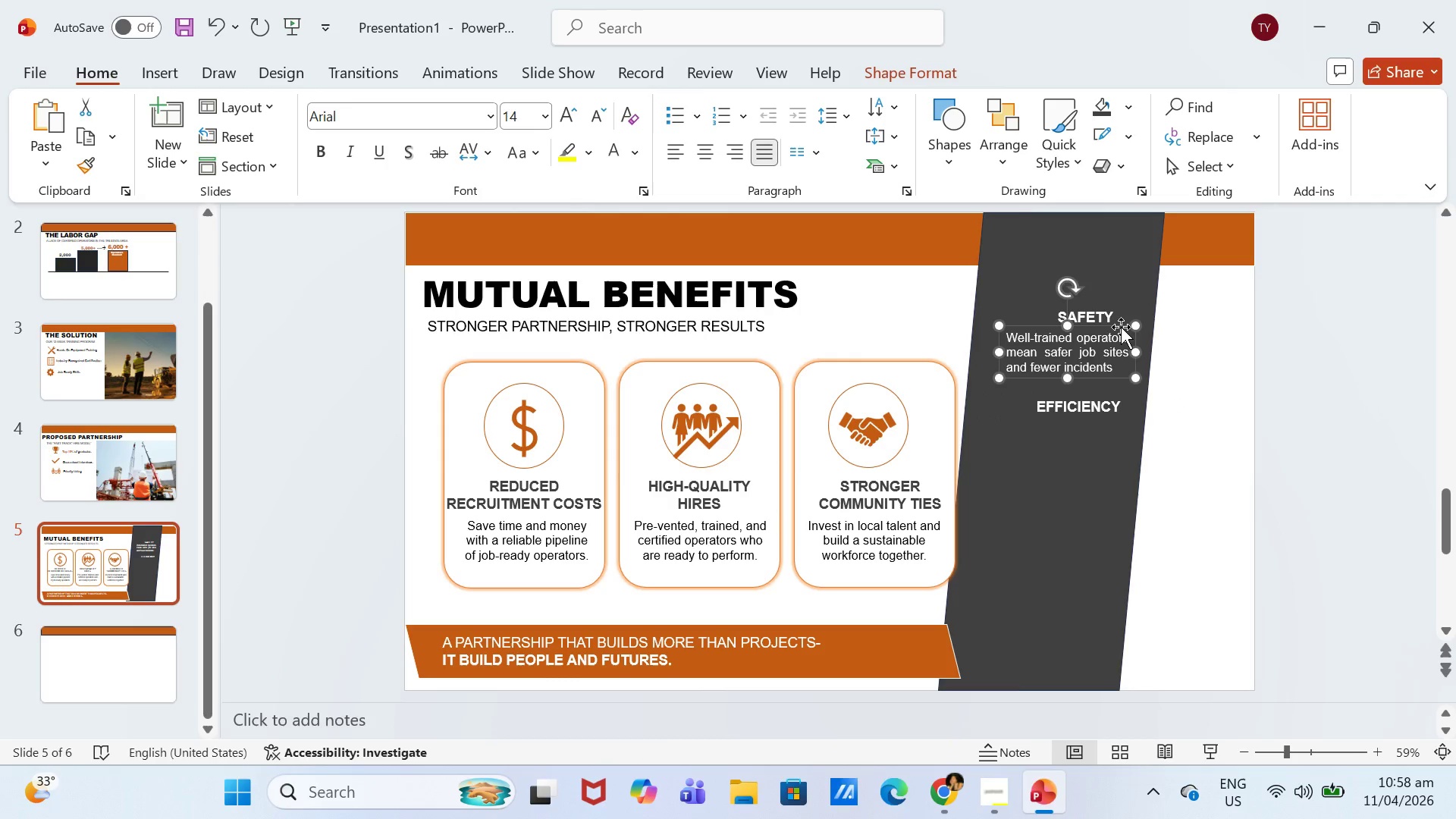 
key(Control+V)
 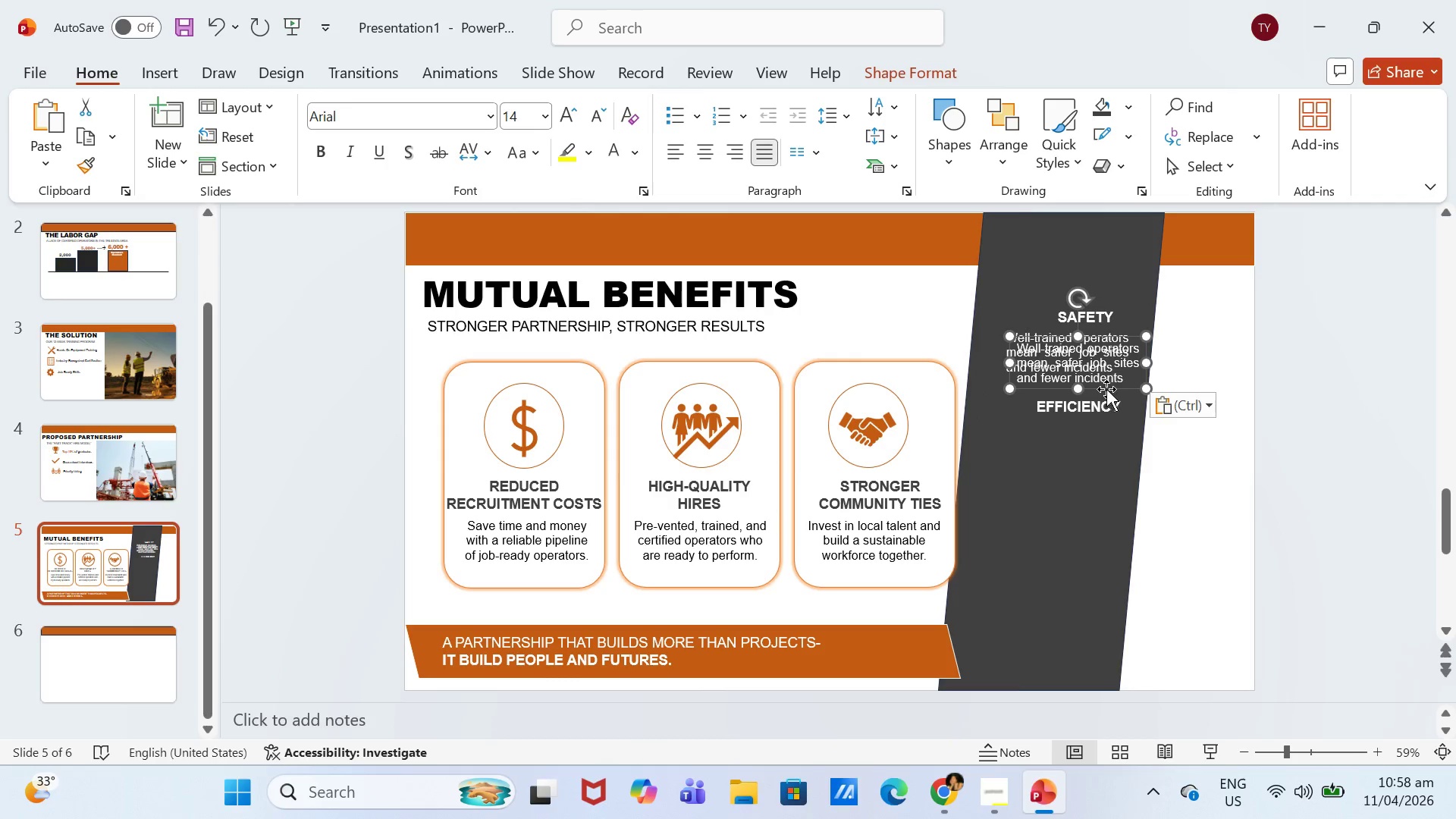 
left_click_drag(start_coordinate=[1108, 389], to_coordinate=[1086, 475])
 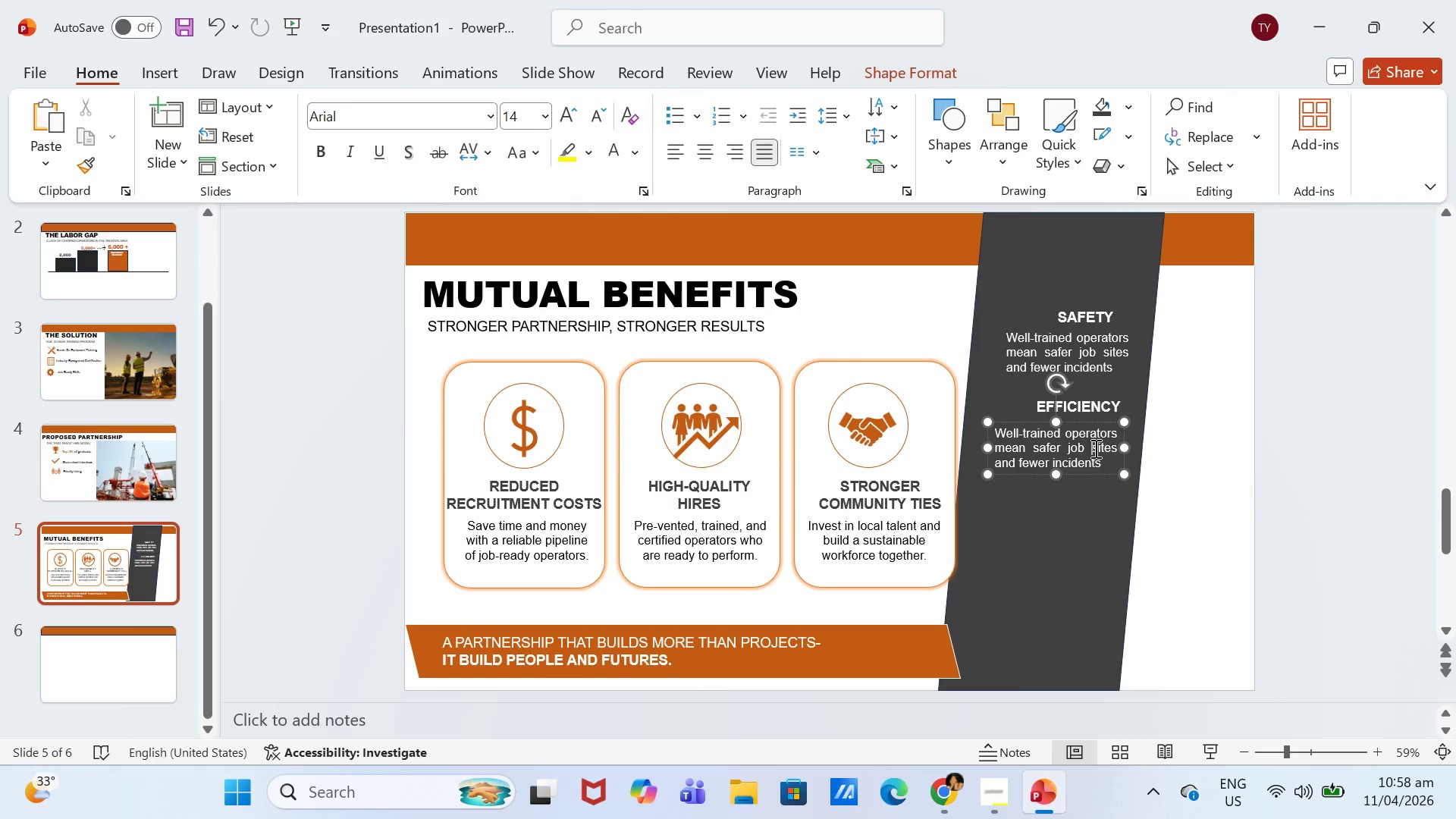 
key(Control+ControlLeft)
 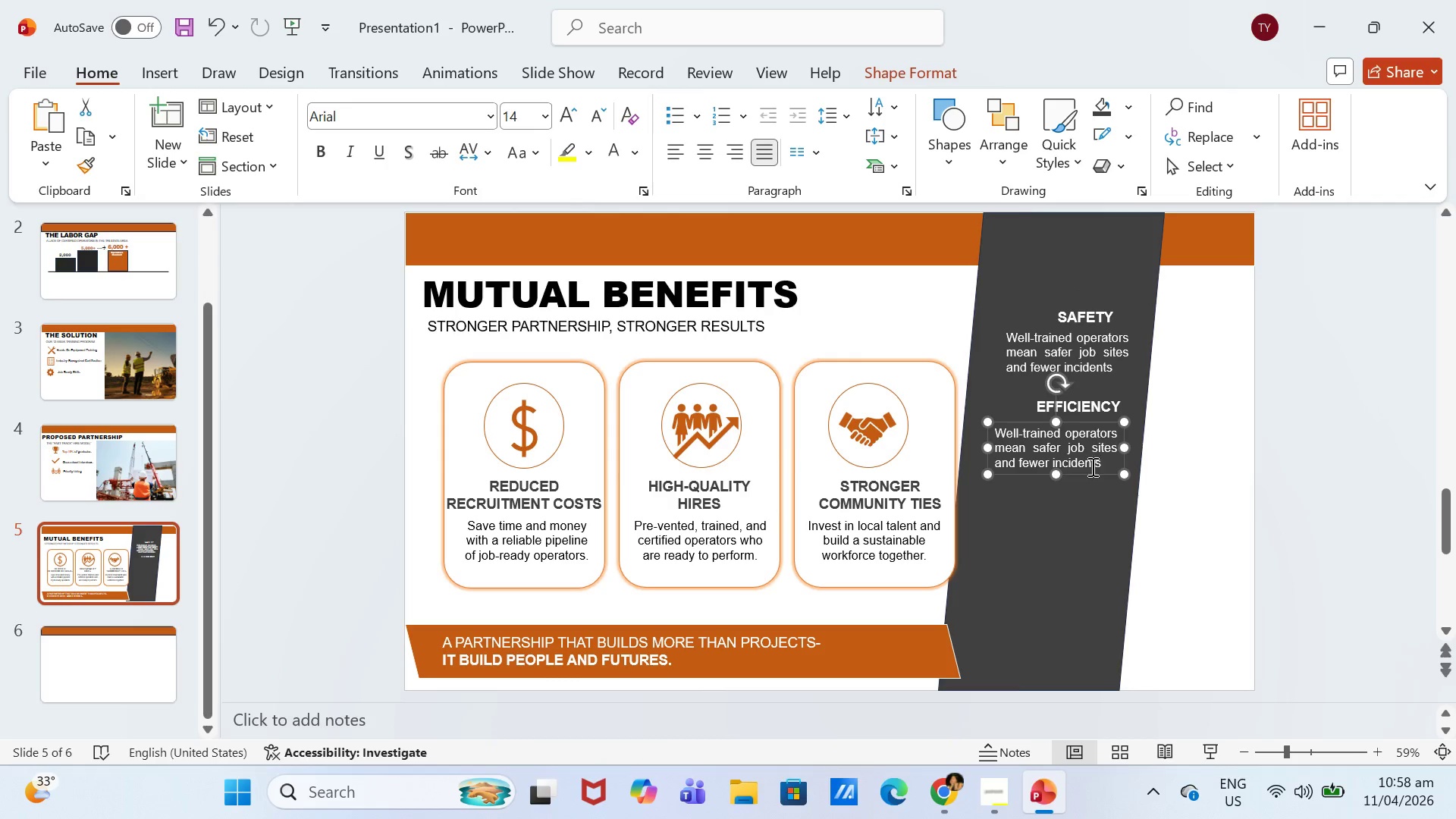 
left_click([1094, 448])
 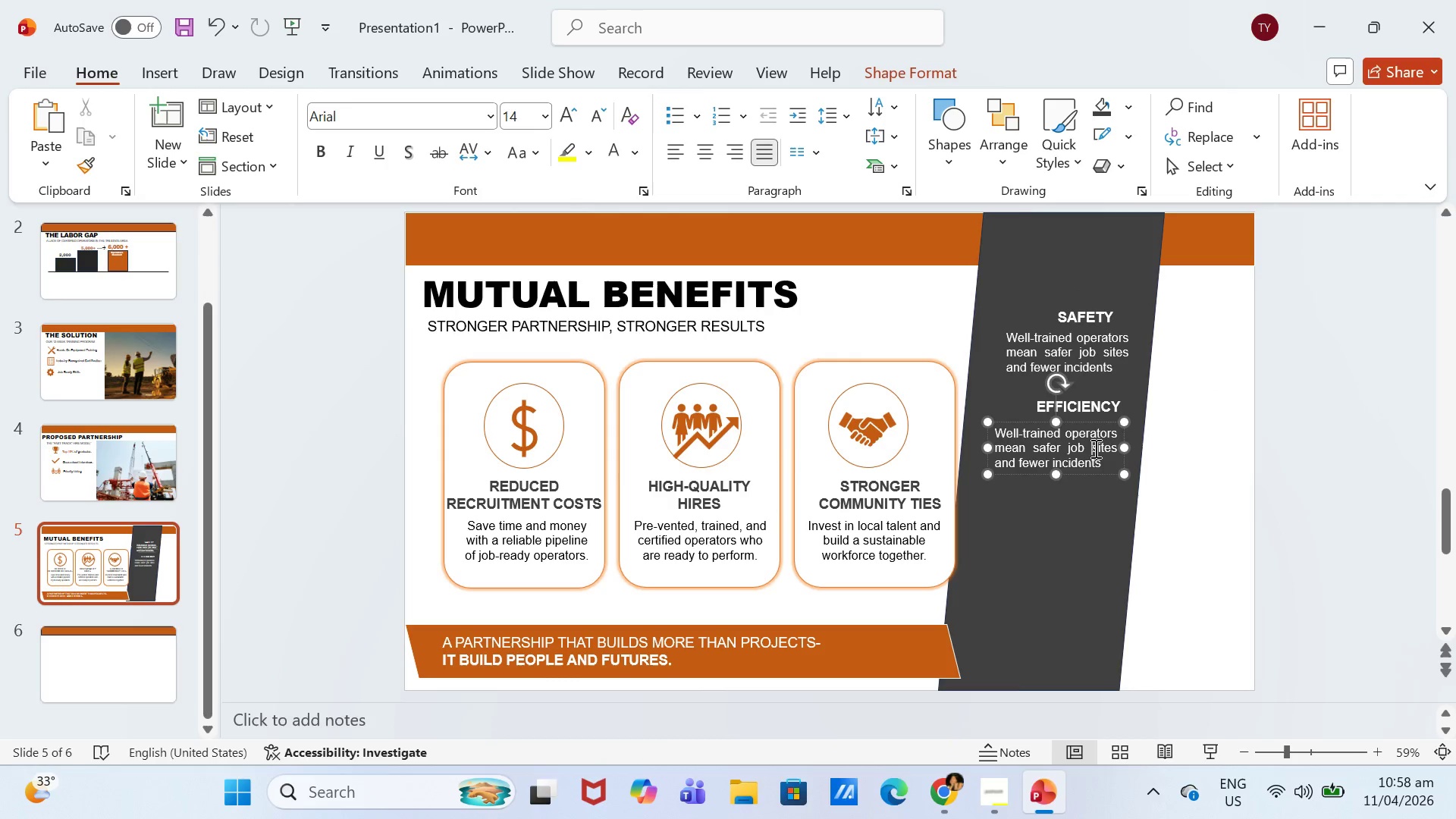 
key(Control+A)
 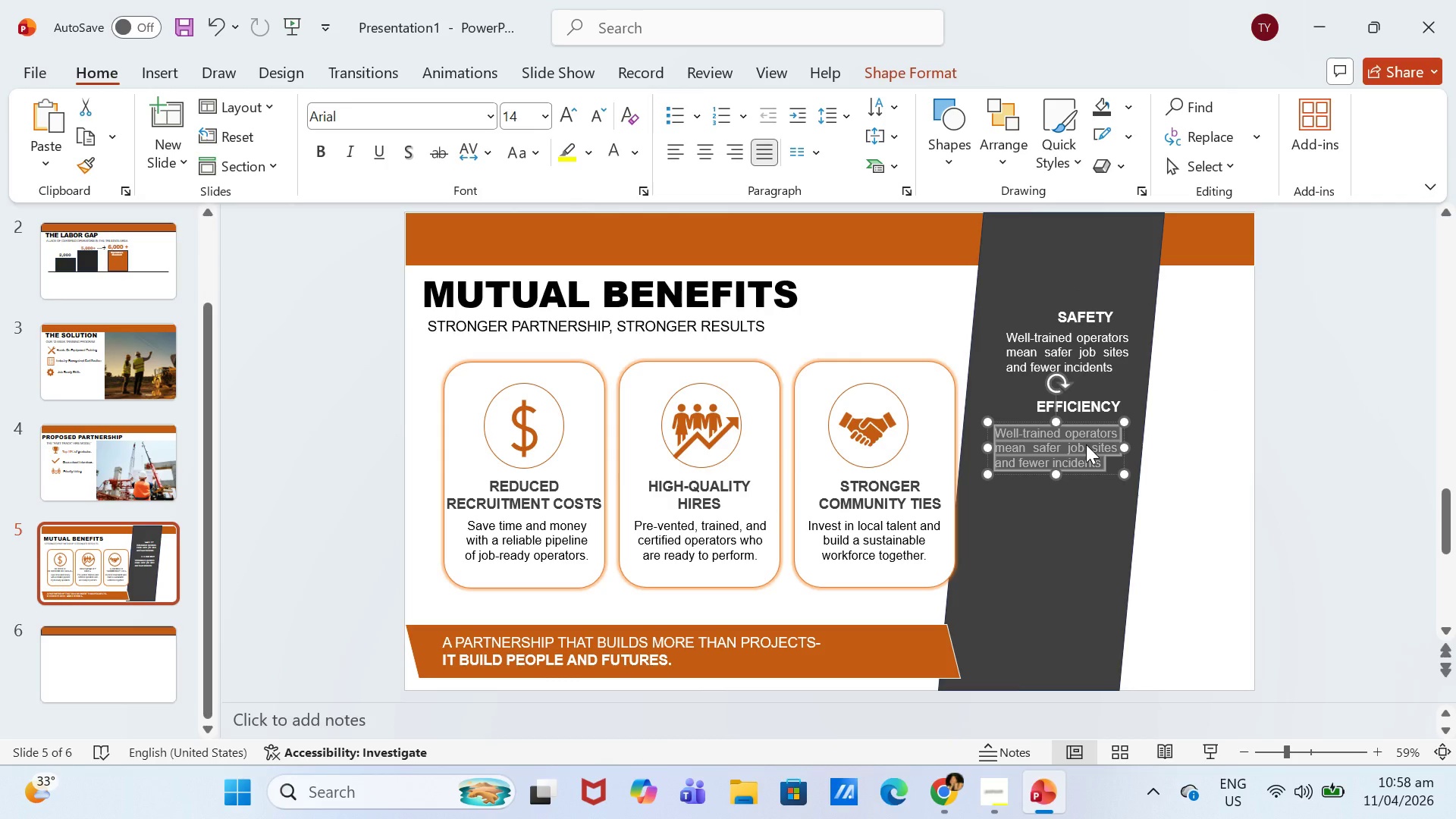 
hold_key(key=ShiftLeft, duration=0.36)
 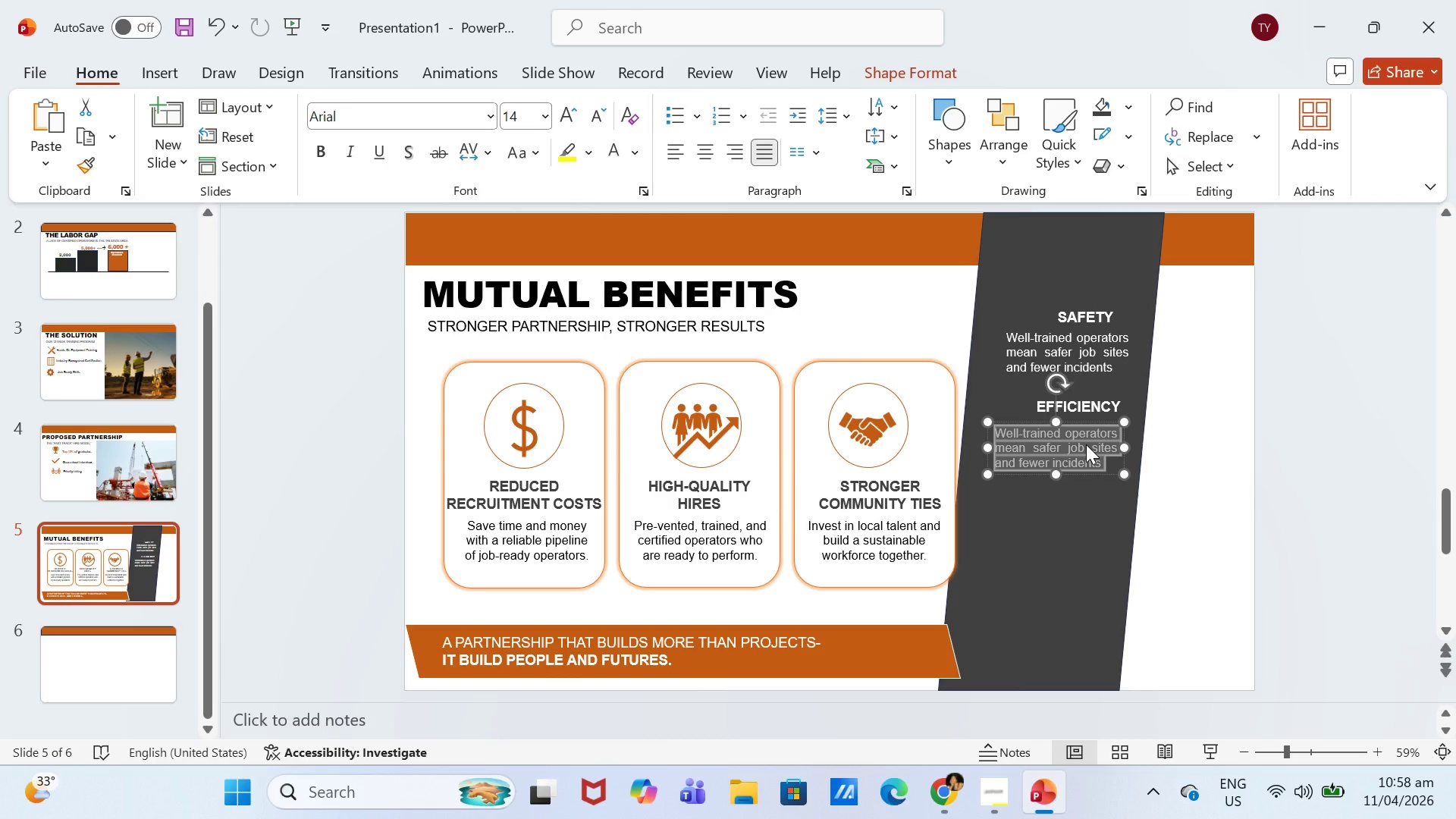 
type(Skilled operators maximize equipemnt )
key(Backspace)
key(Backspace)
type(t uptime and productivity.)
 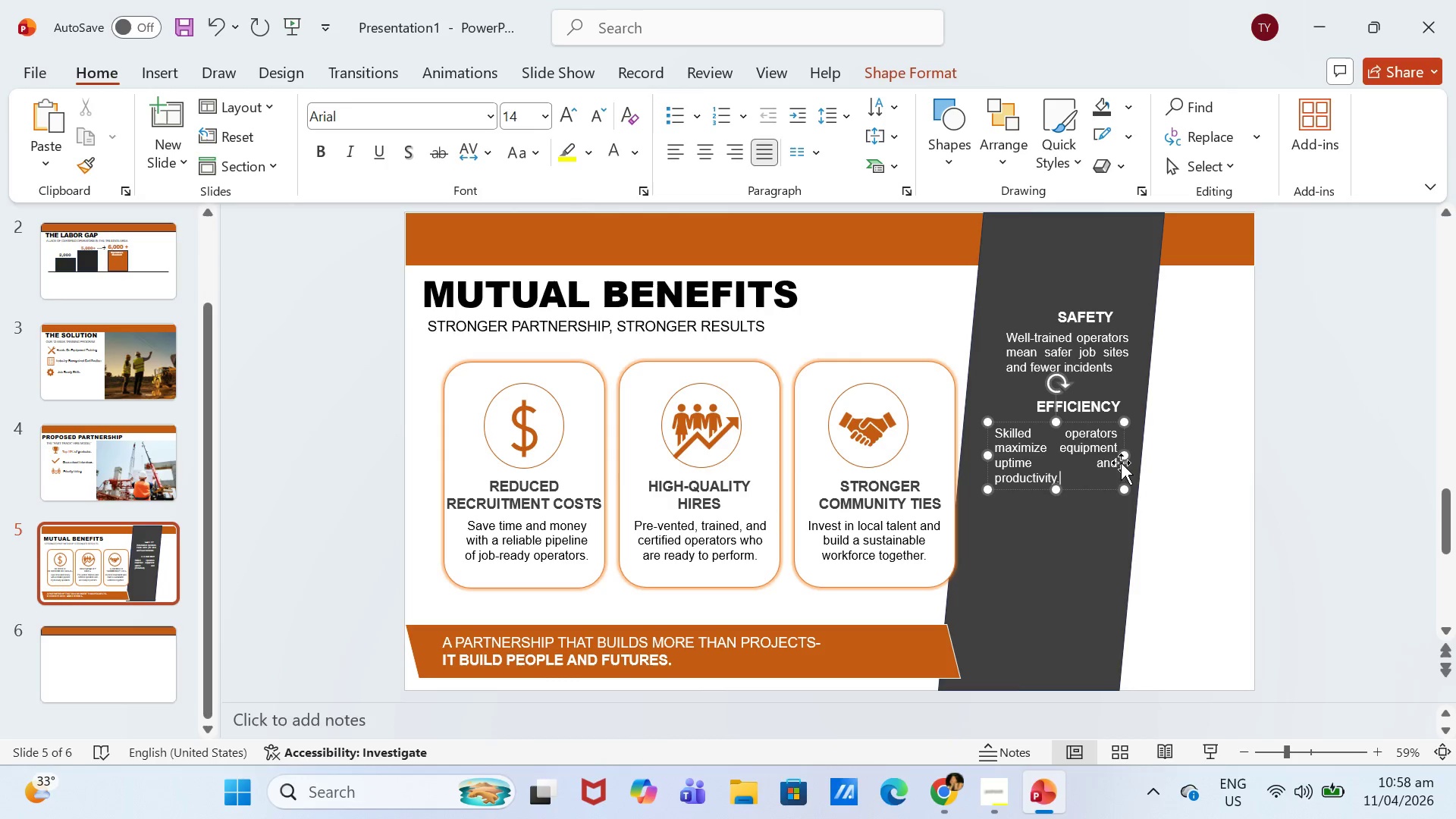 
left_click_drag(start_coordinate=[1120, 457], to_coordinate=[1128, 457])
 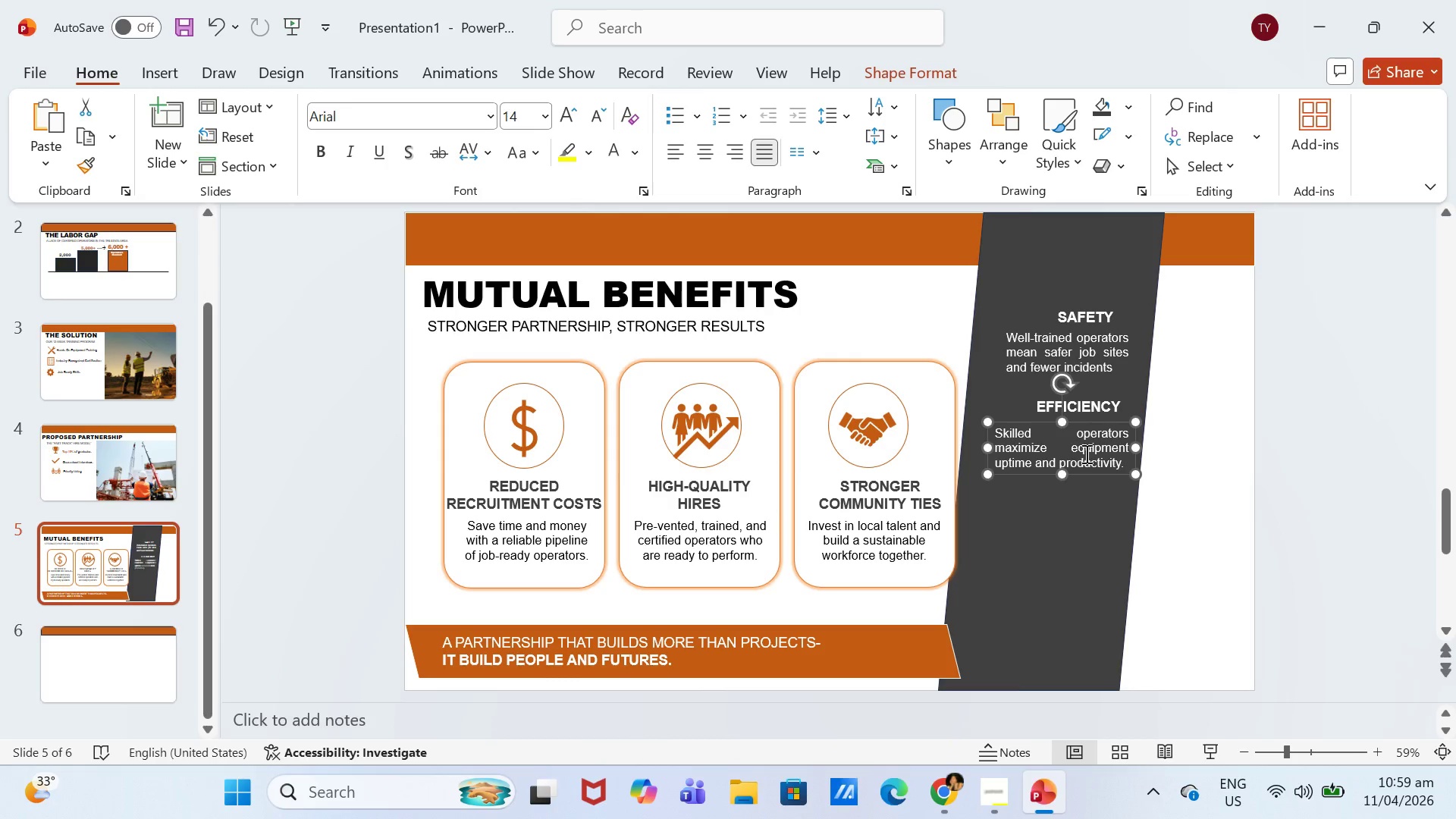 
left_click([1085, 453])
 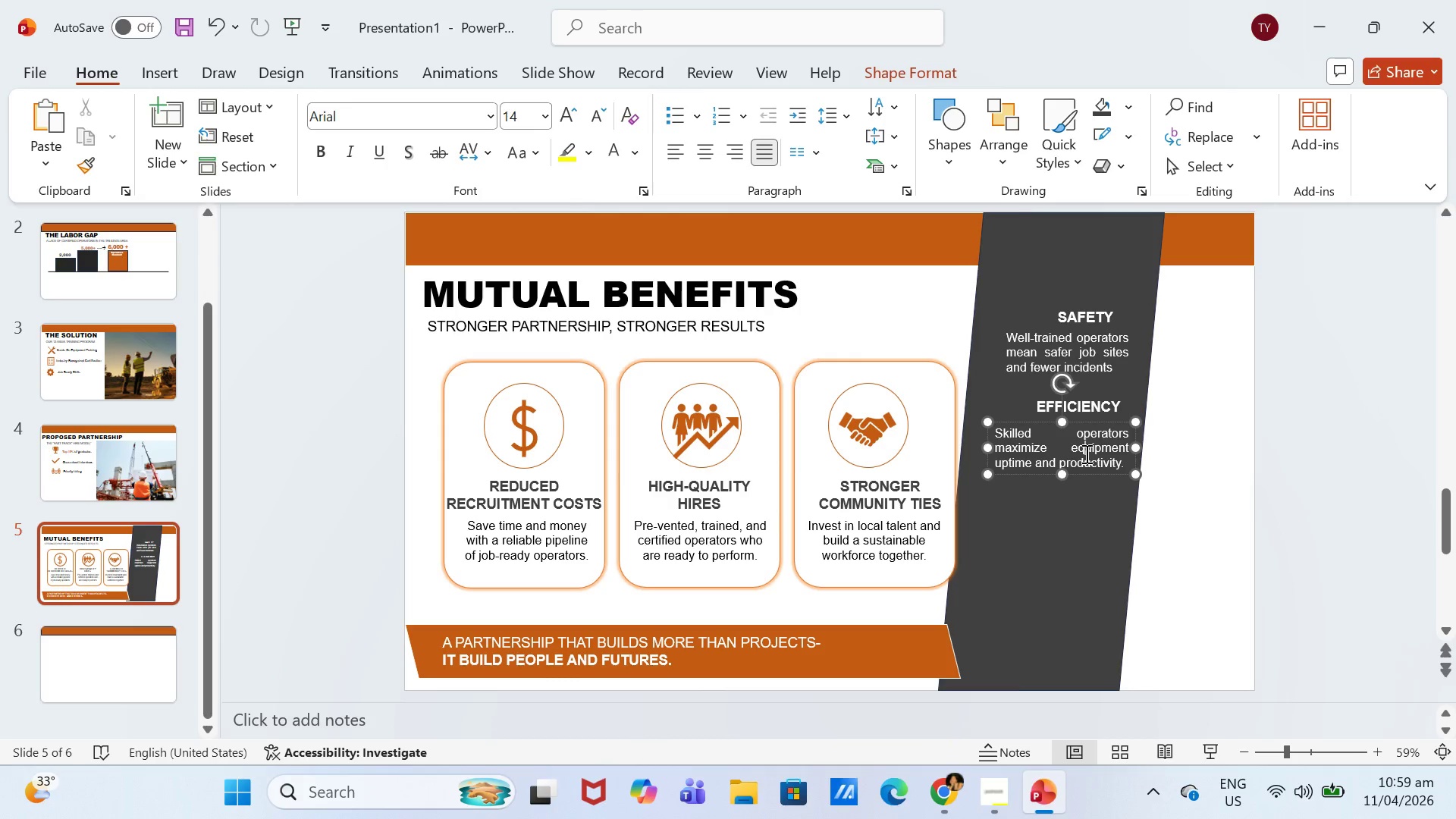 
key(Control+A)
 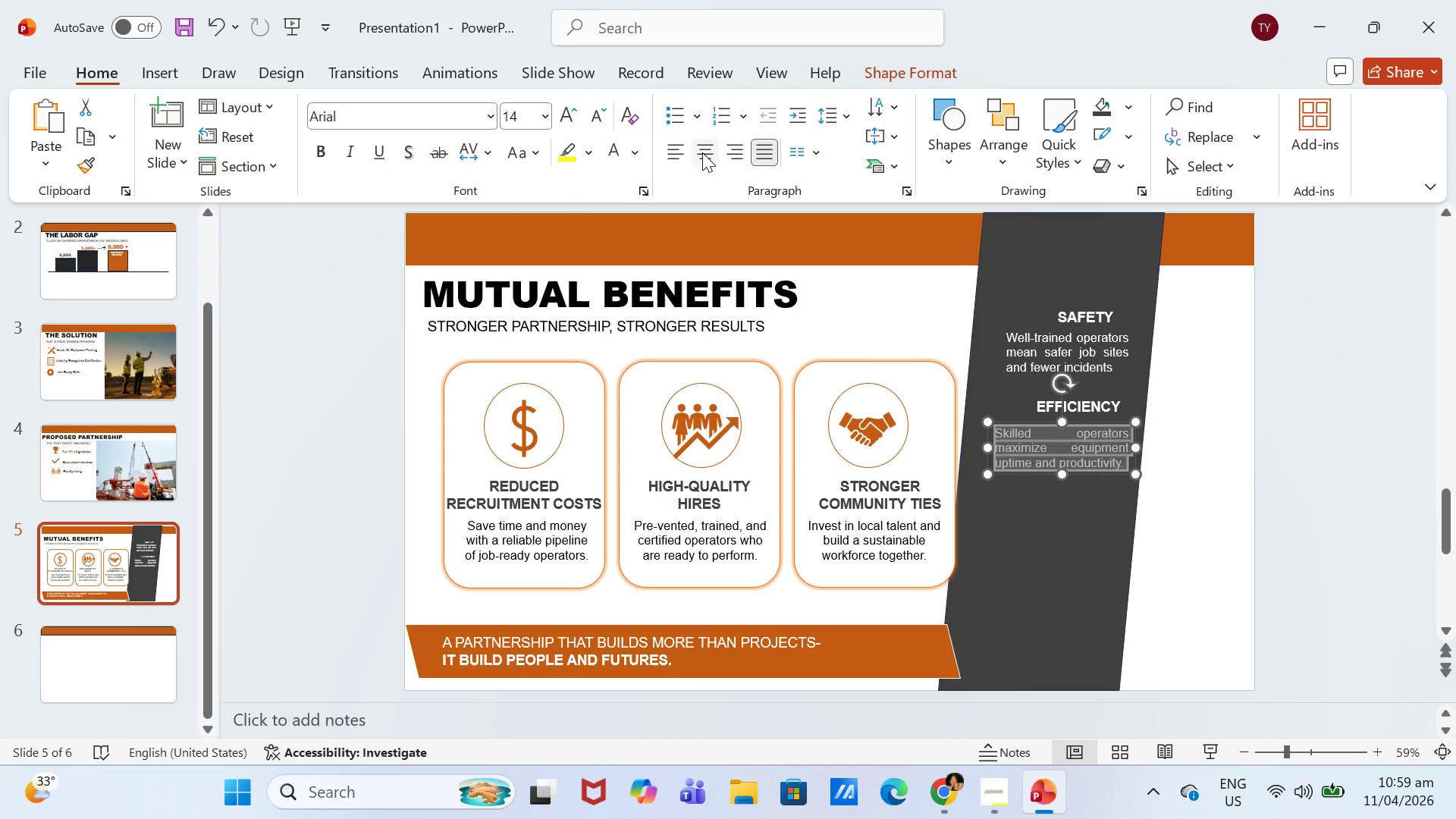 
left_click([704, 153])
 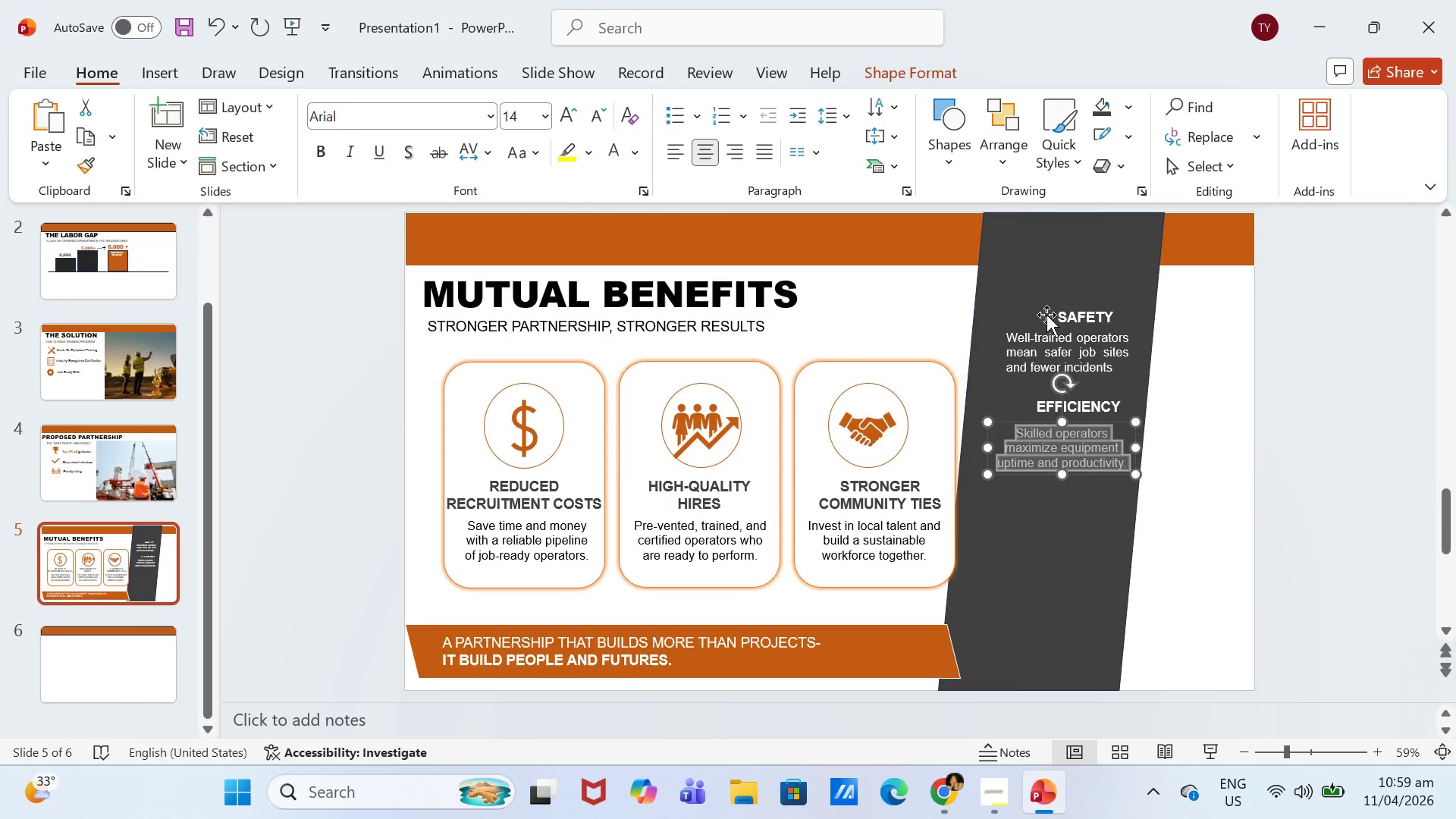 
left_click([1042, 333])
 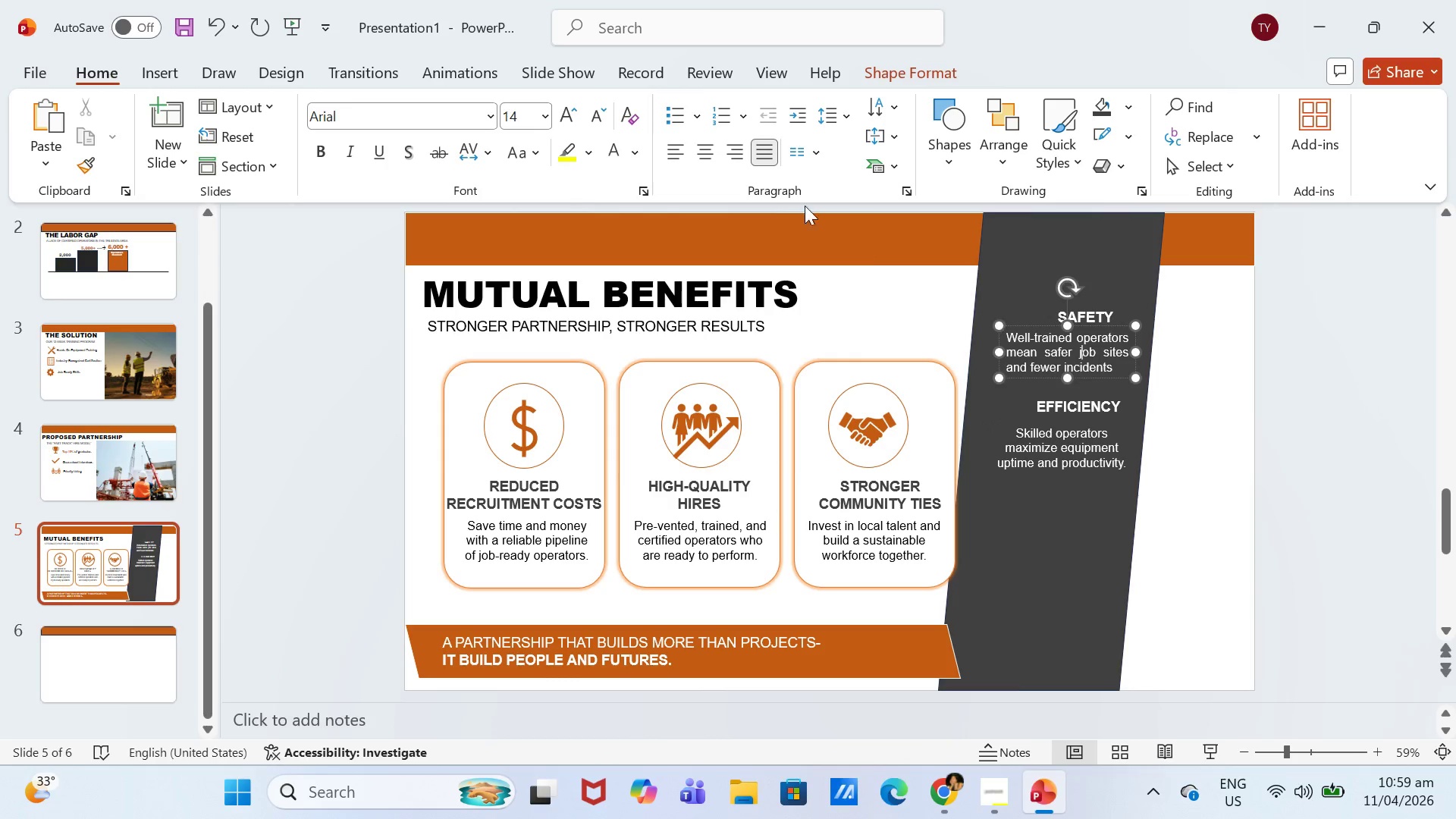 
left_click([707, 150])
 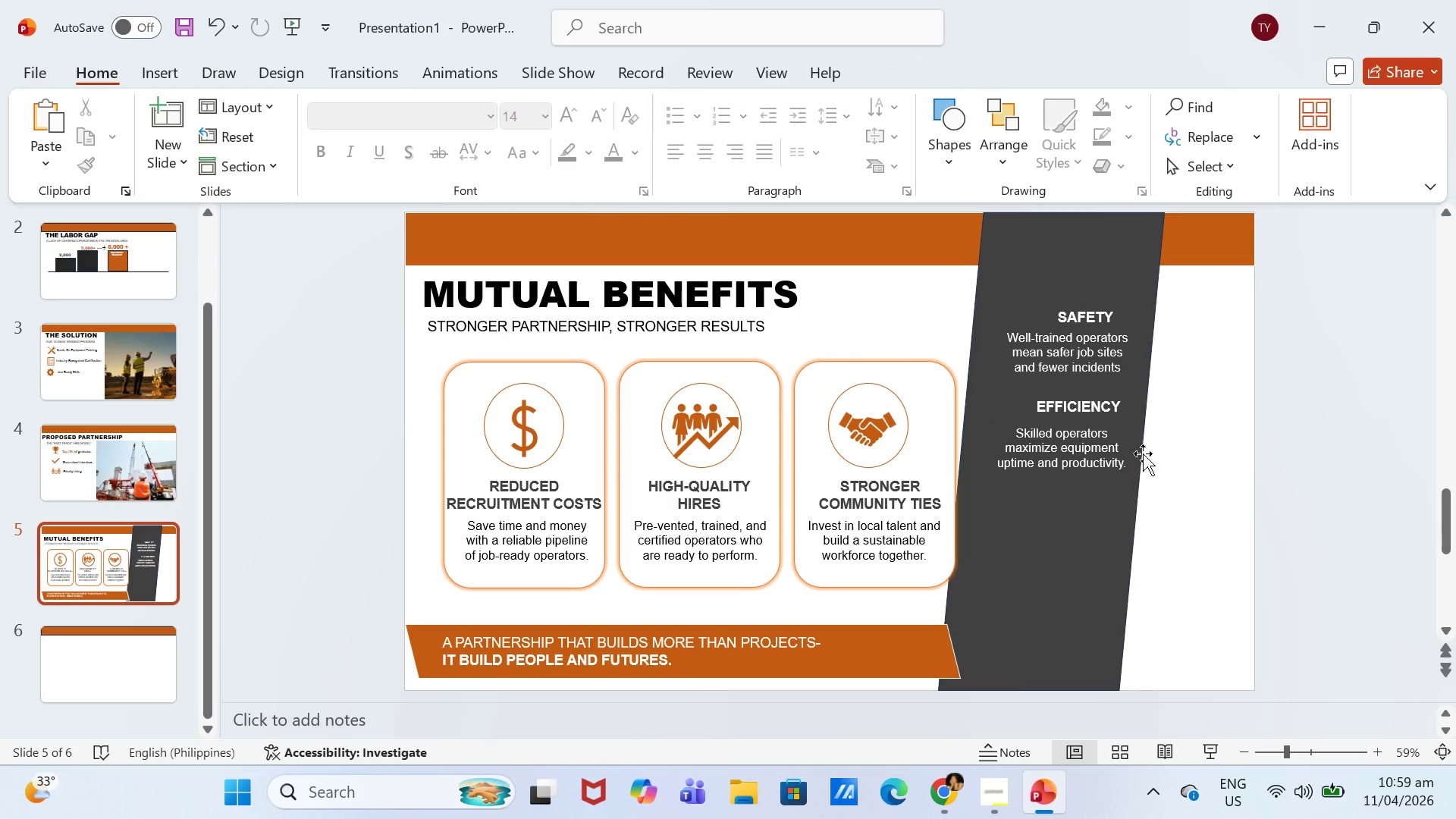 
left_click([1091, 447])
 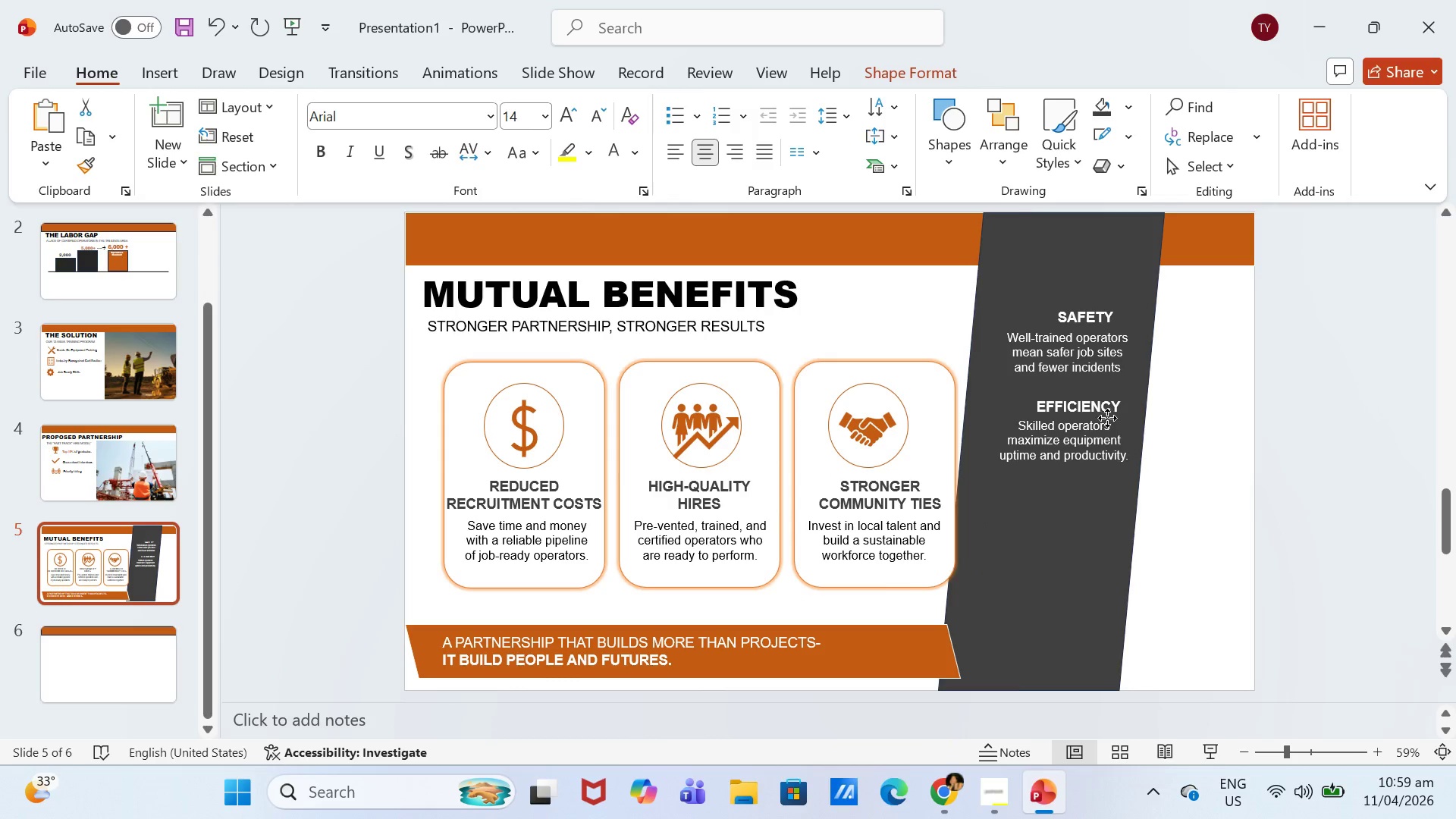 
left_click([1137, 390])
 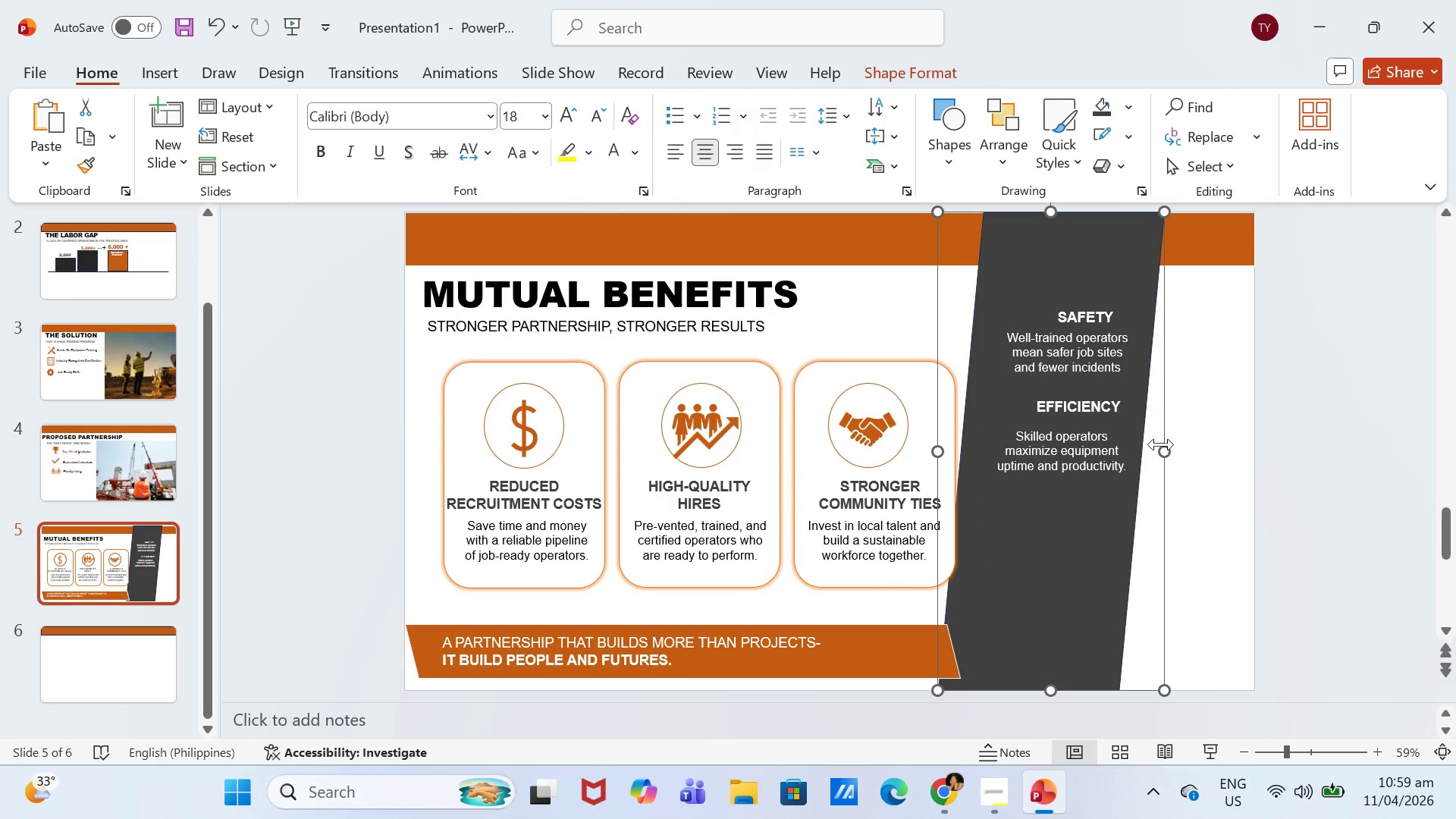 
left_click_drag(start_coordinate=[1162, 450], to_coordinate=[1191, 450])
 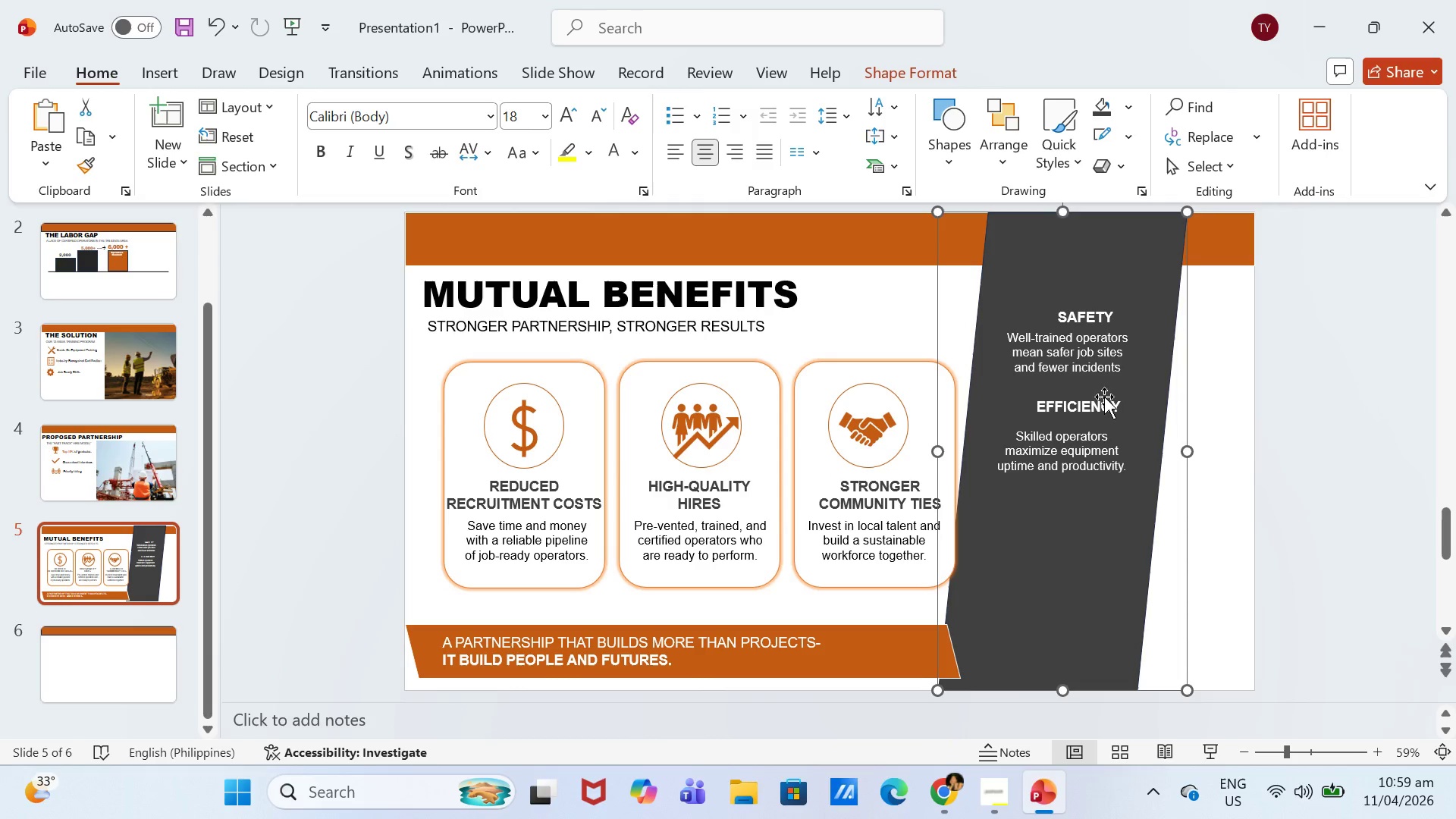 
double_click([1109, 402])
 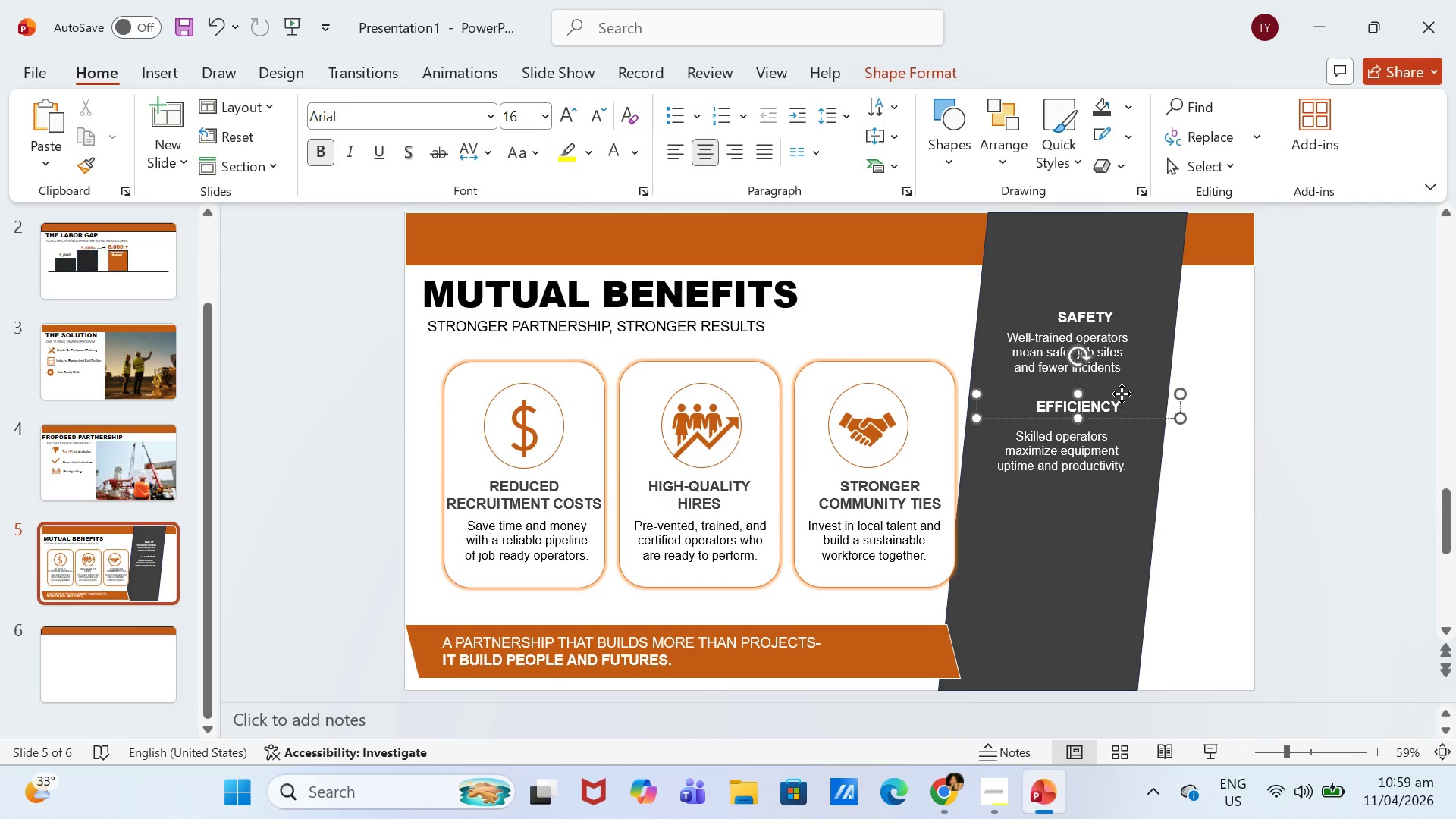 
left_click_drag(start_coordinate=[1122, 394], to_coordinate=[1150, 394])
 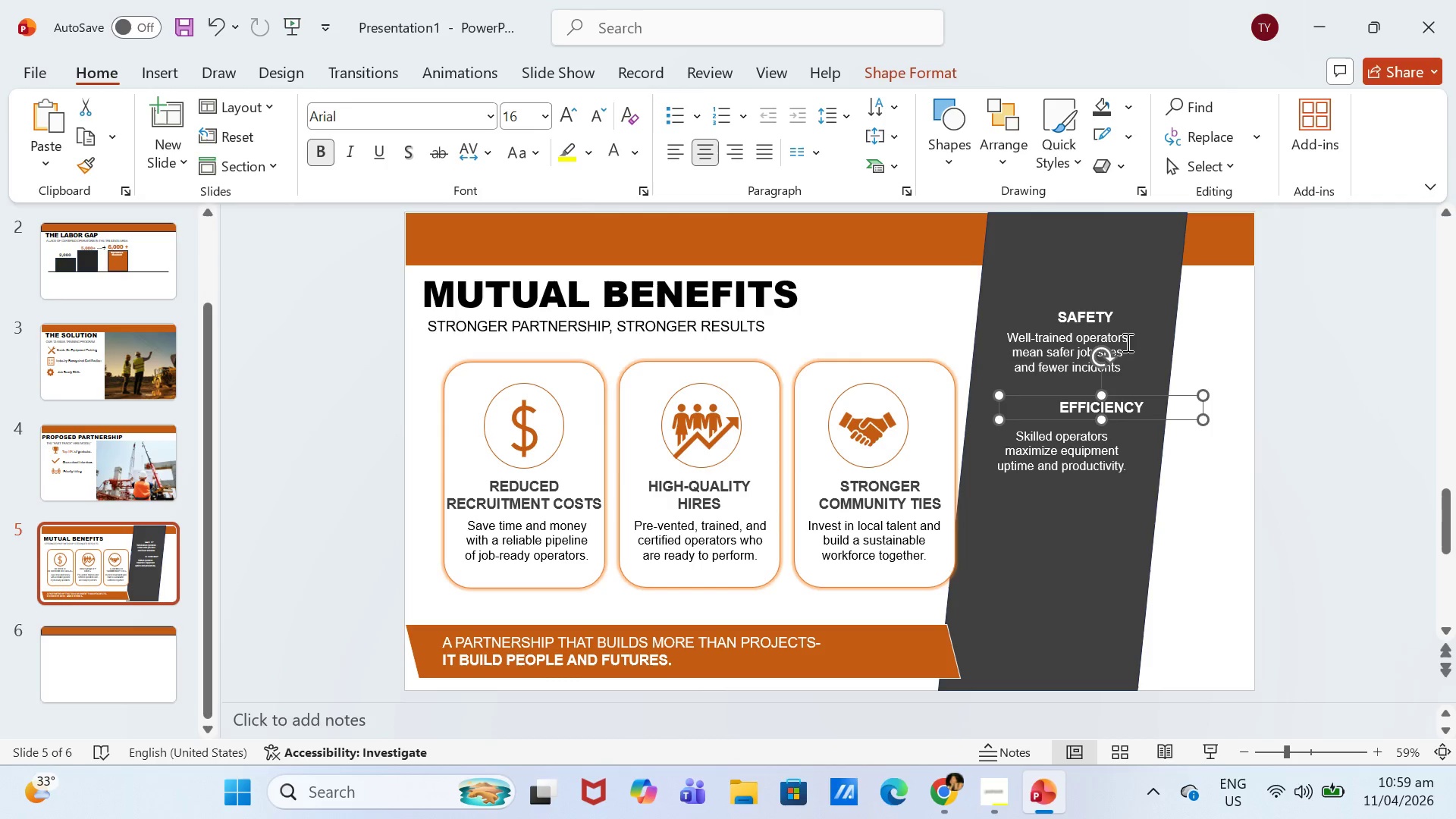 
double_click([1134, 341])
 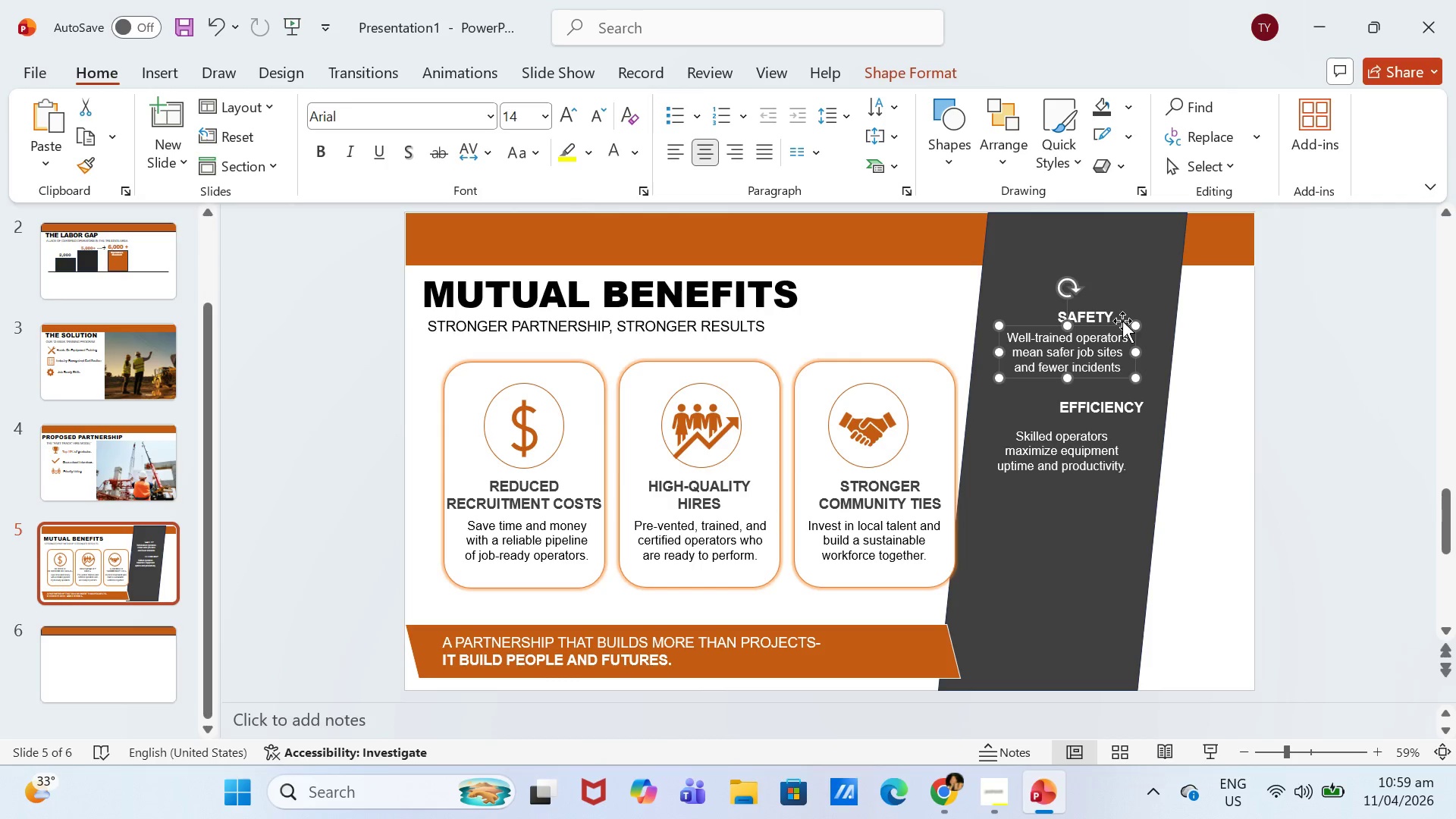 
left_click_drag(start_coordinate=[1122, 321], to_coordinate=[1143, 318])
 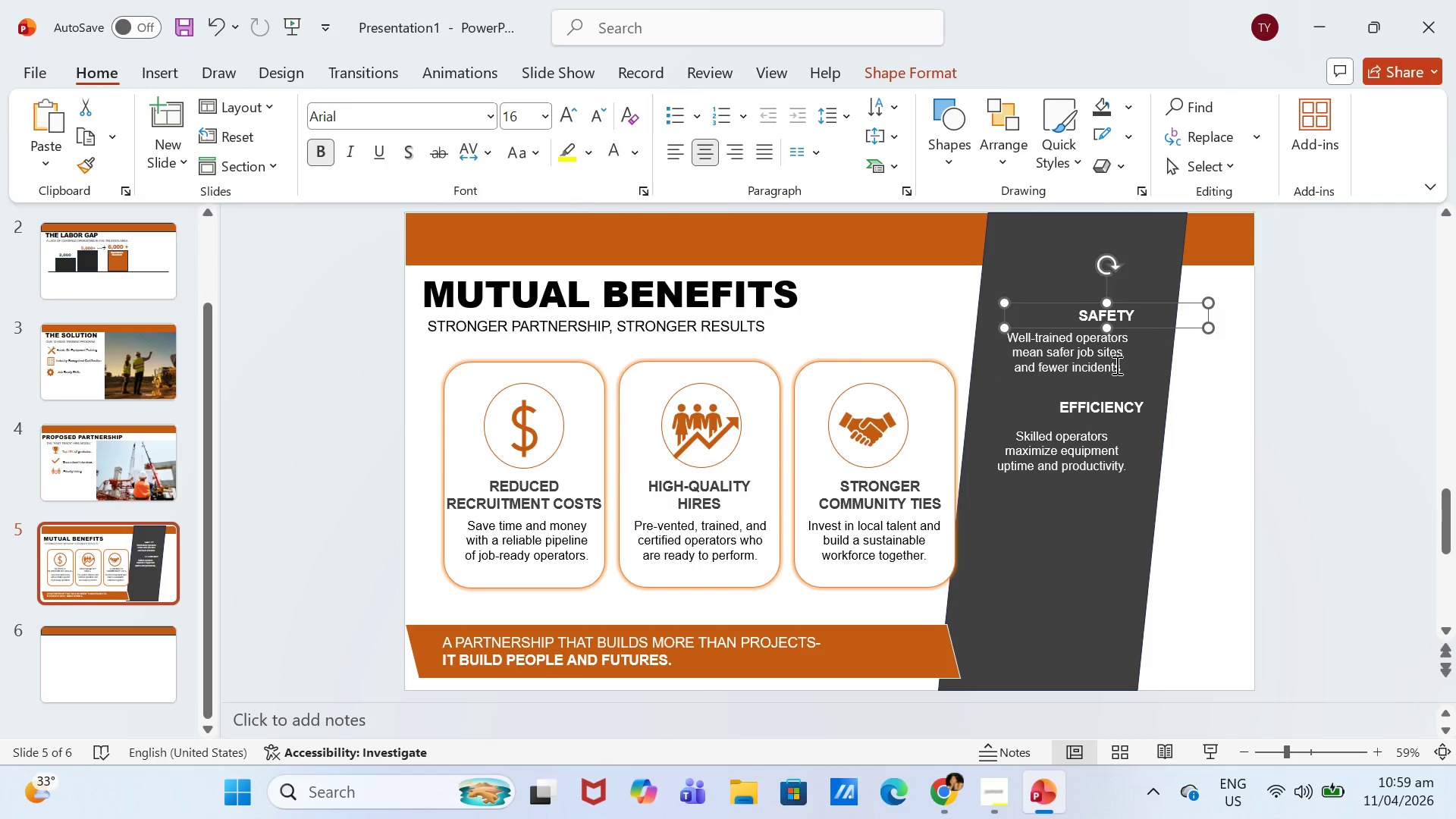 
left_click([1116, 365])
 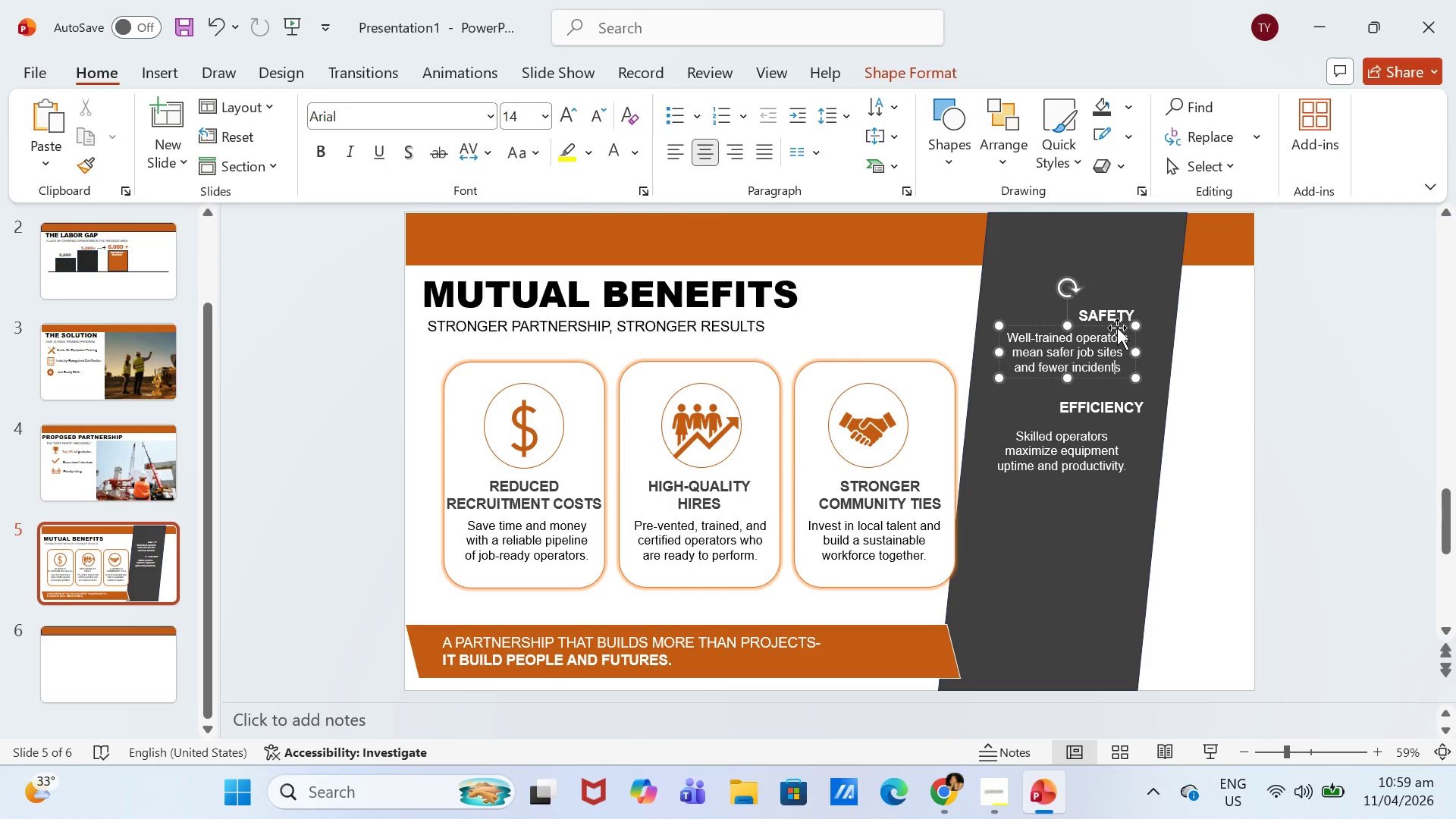 
left_click_drag(start_coordinate=[1116, 327], to_coordinate=[1142, 327])
 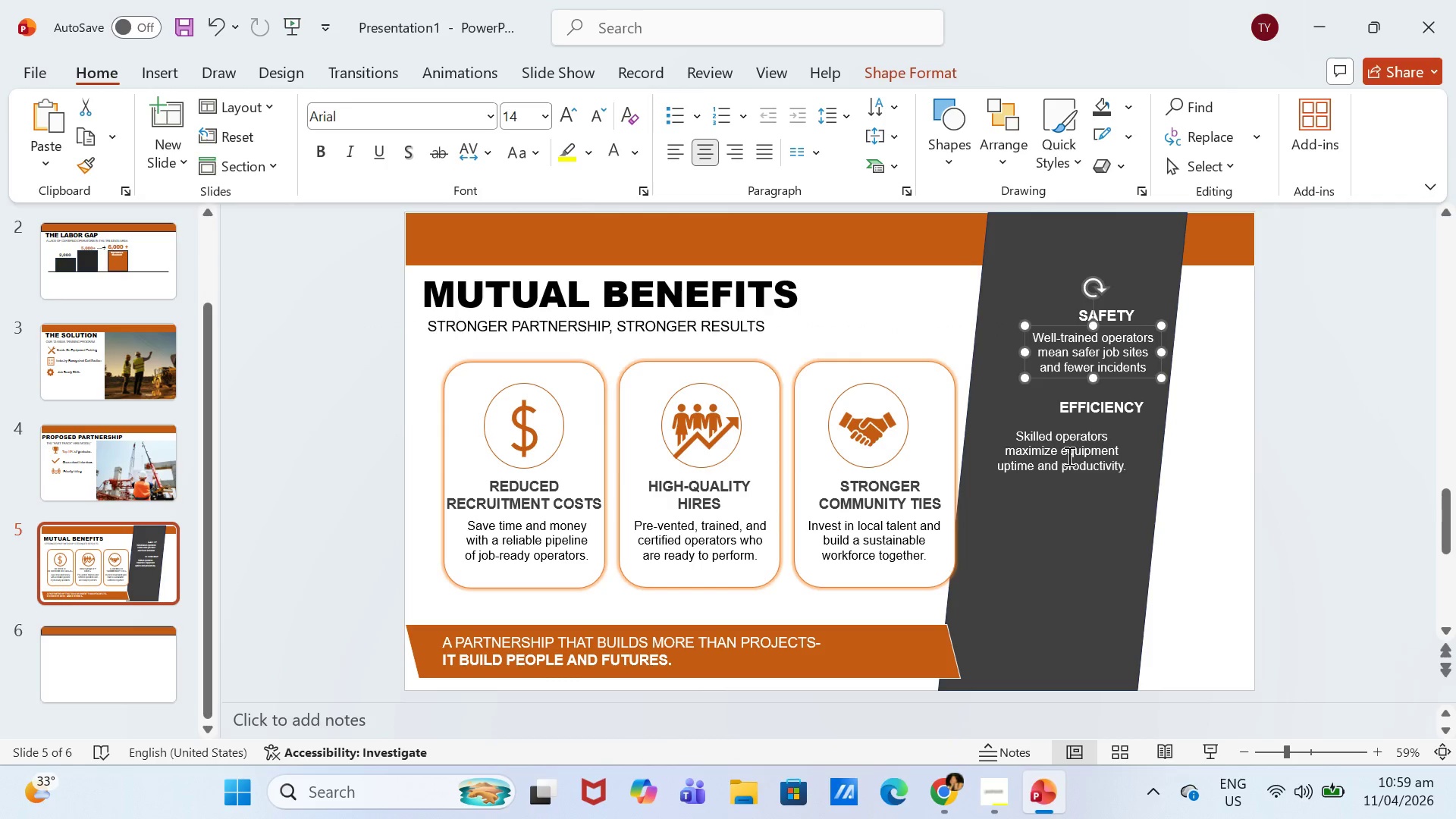 
left_click([1068, 456])
 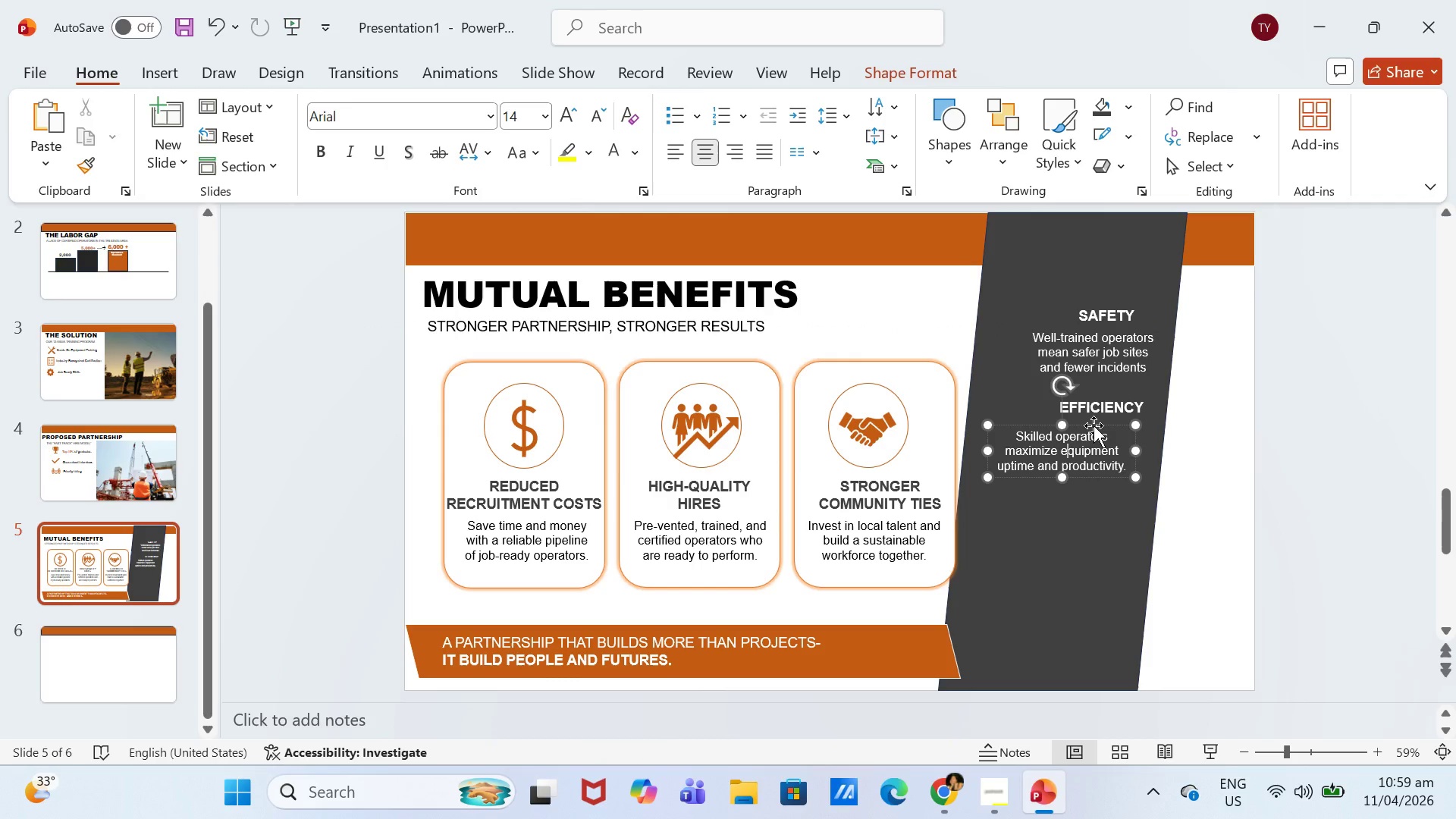 
left_click_drag(start_coordinate=[1094, 425], to_coordinate=[1118, 418])
 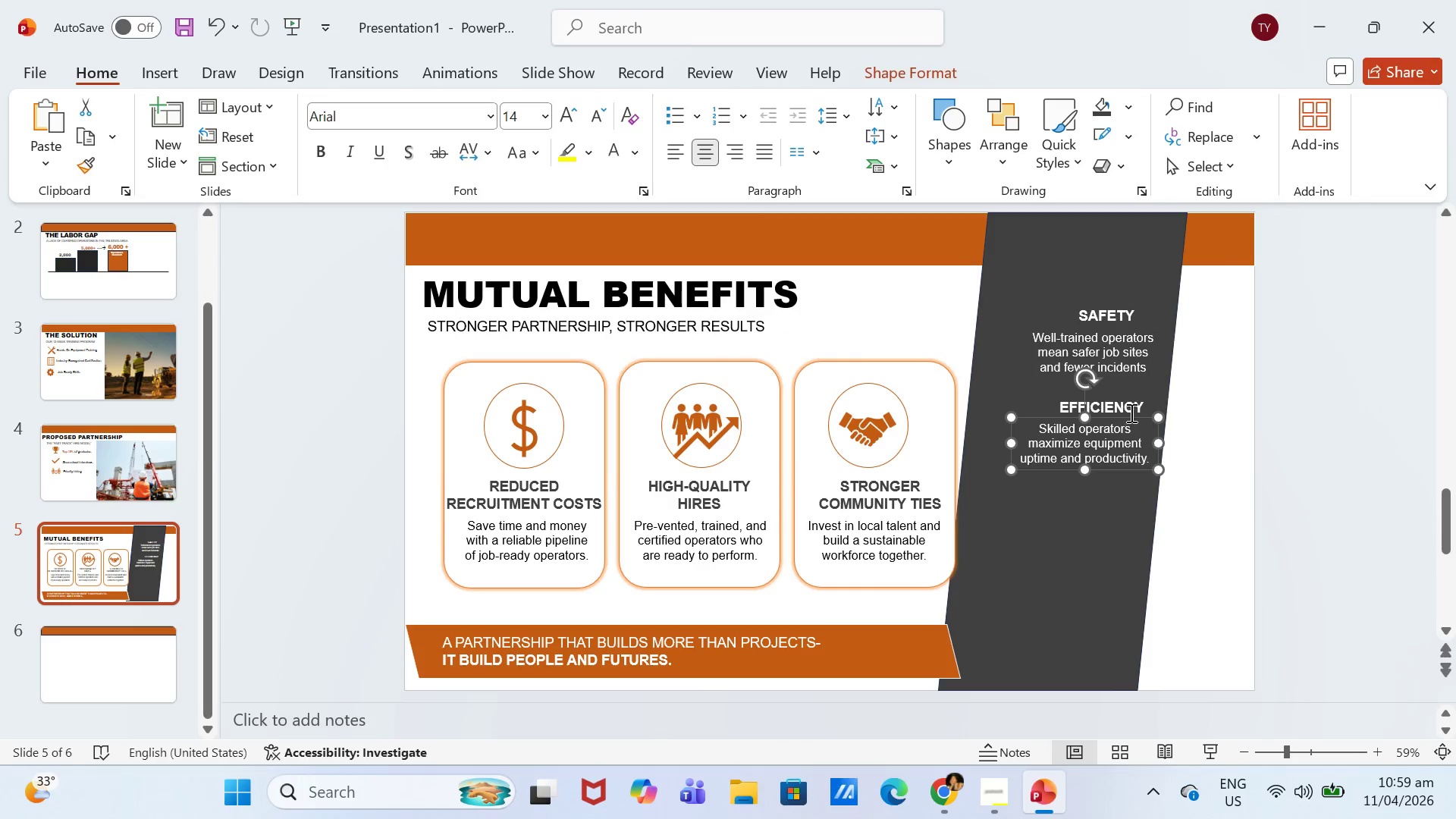 
left_click([1131, 412])
 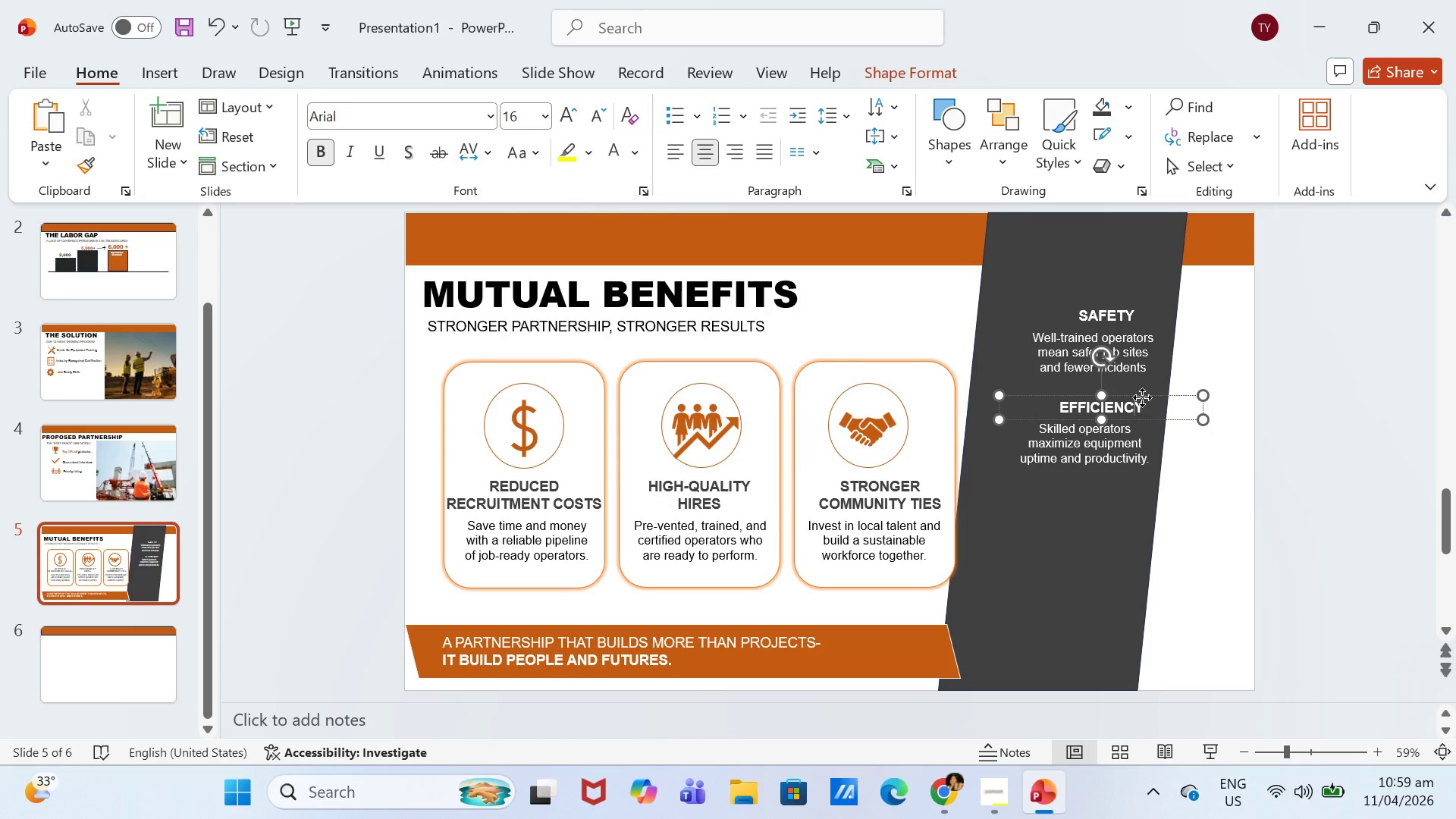 
key(Control+C)
 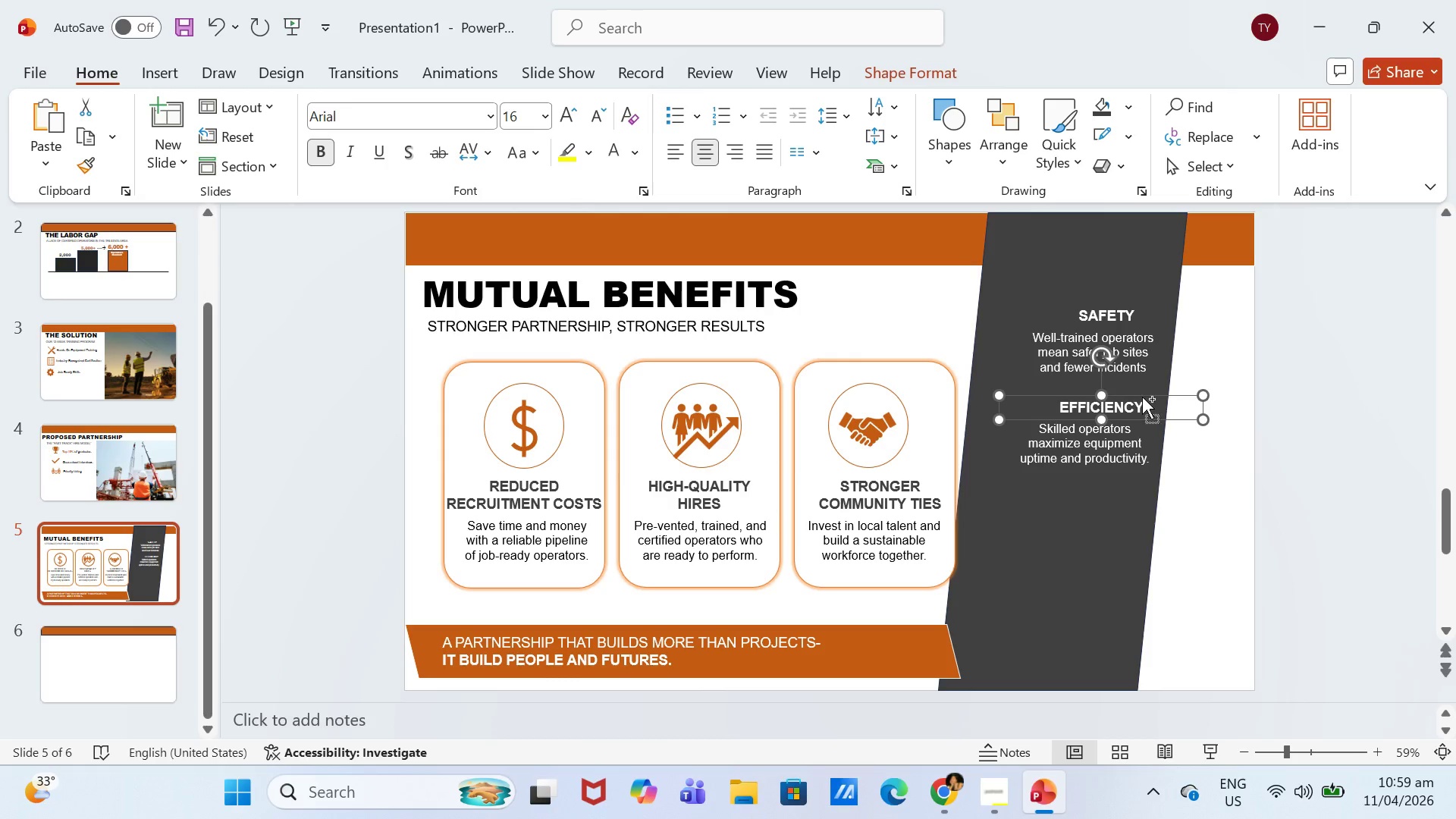 
key(Control+V)
 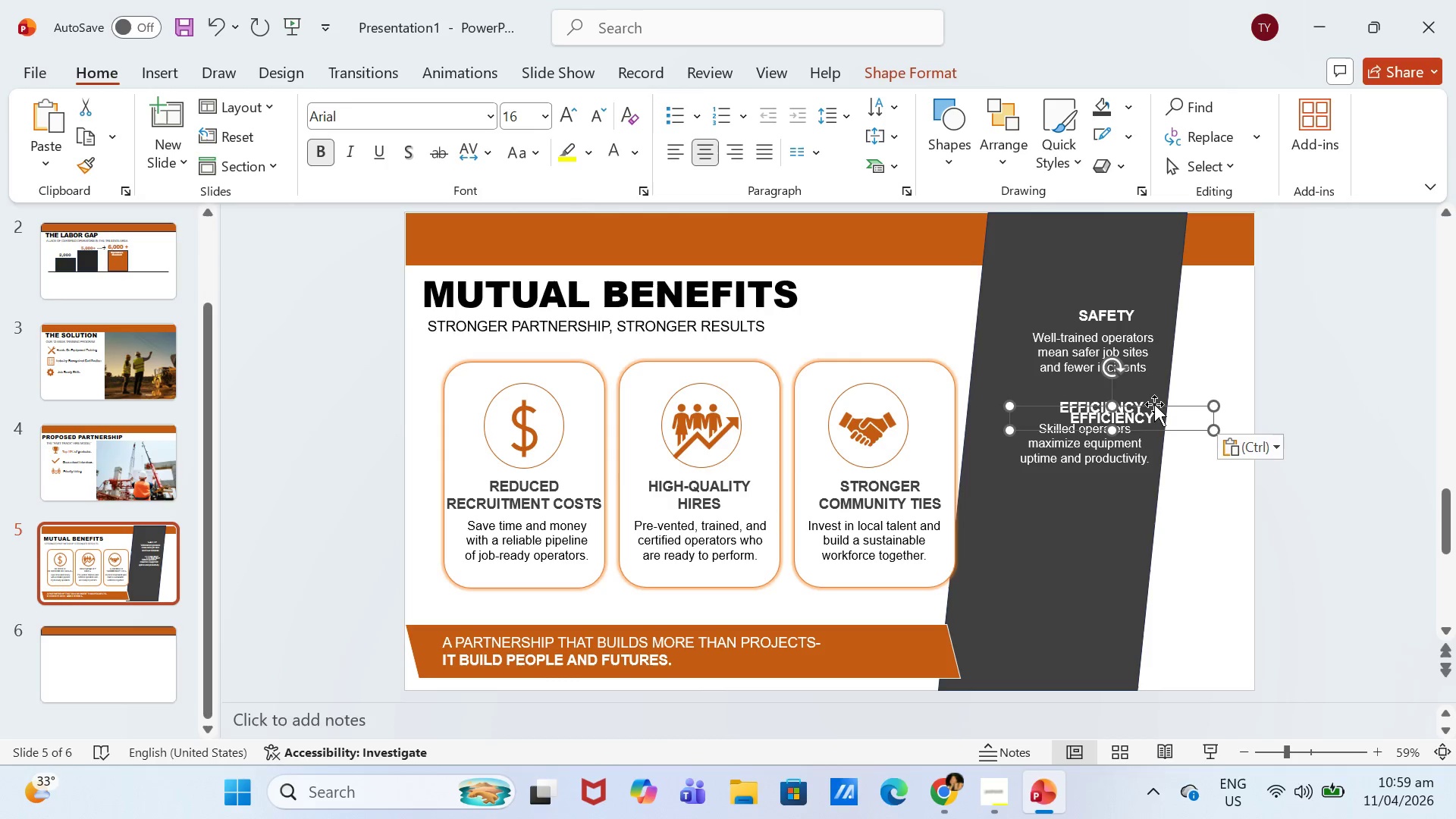 
left_click_drag(start_coordinate=[1154, 404], to_coordinate=[1126, 485])
 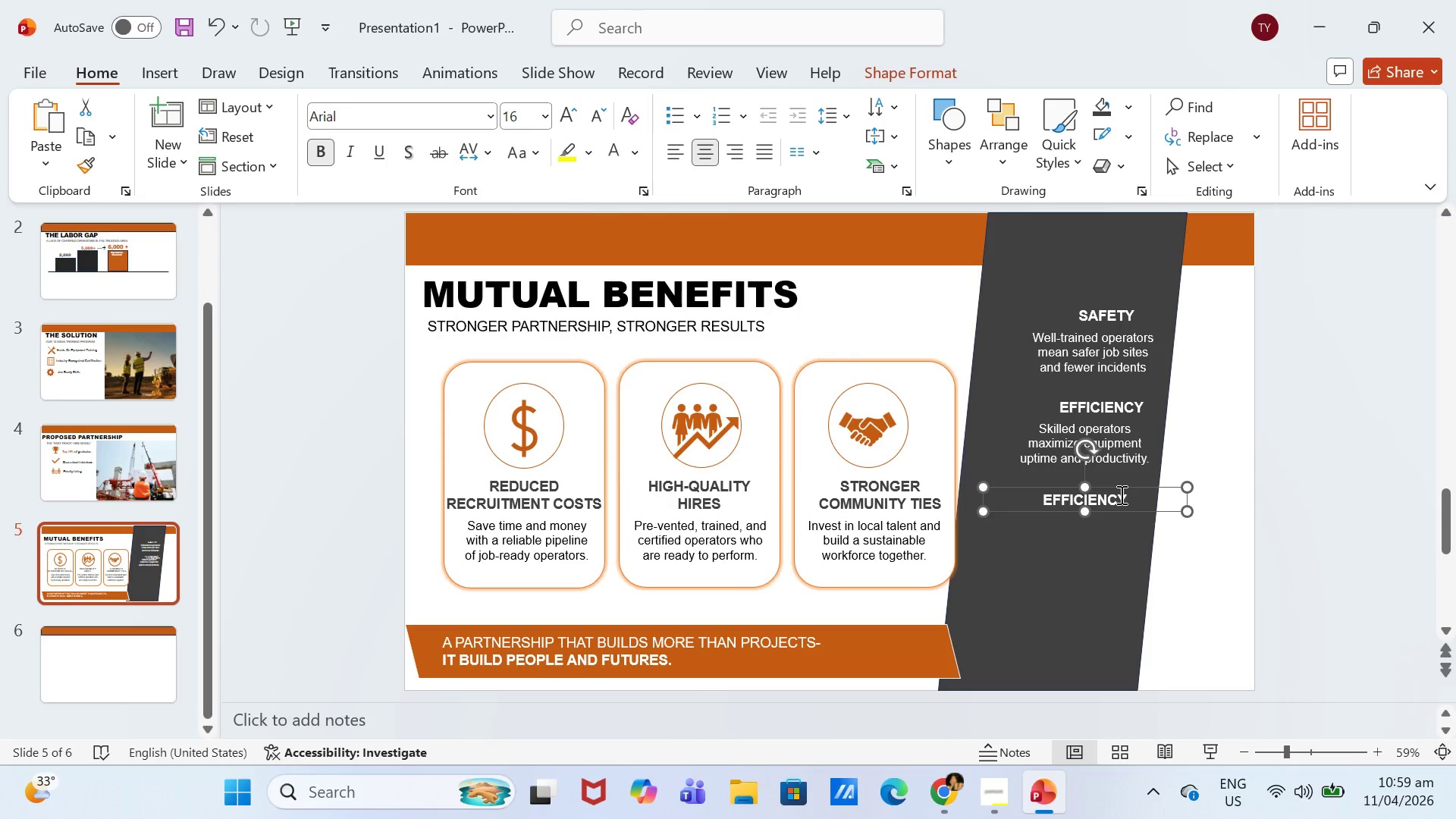 
left_click([1120, 494])
 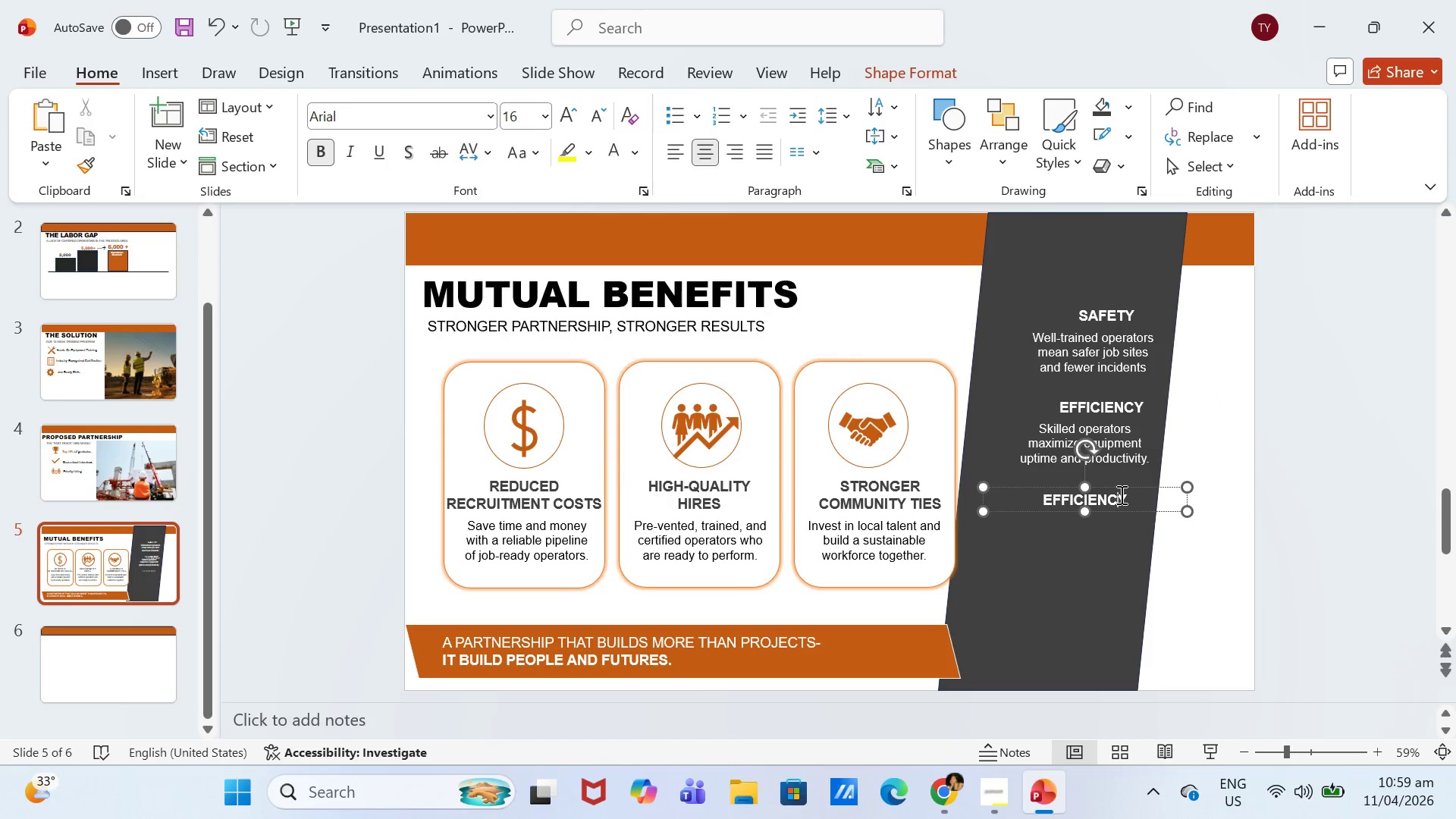 
key(Control+A)
 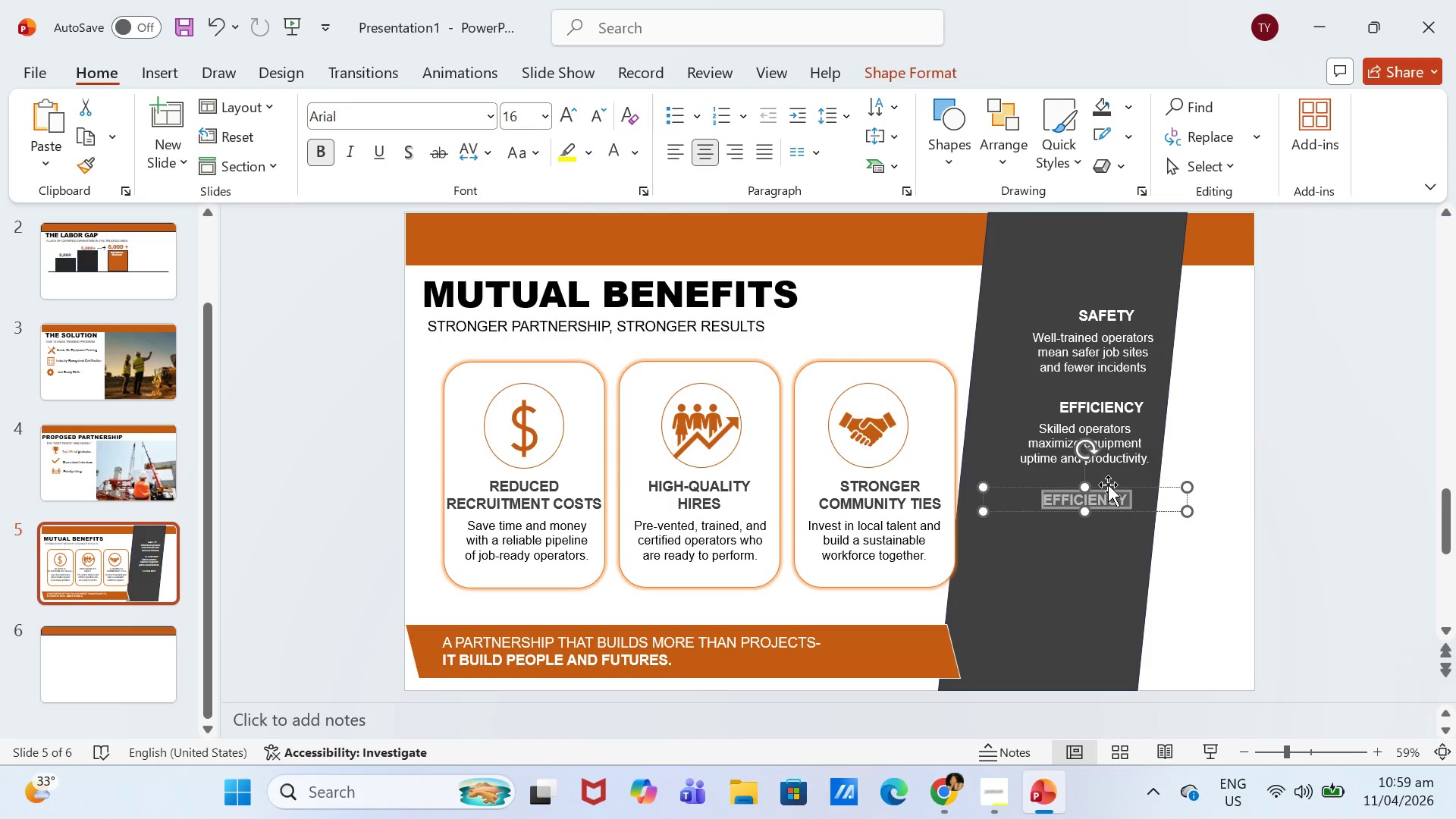 
type(GROWTH)
 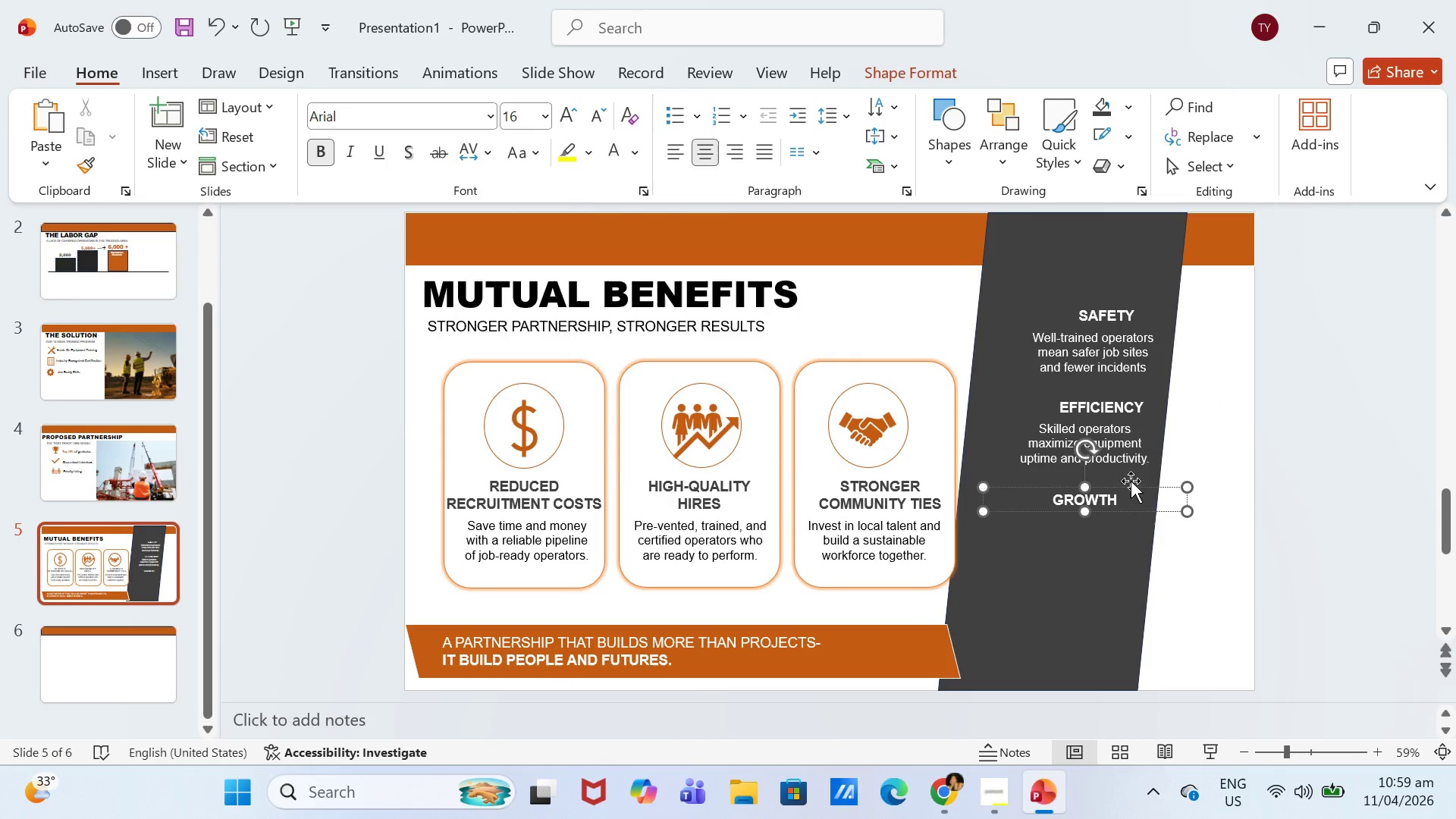 
left_click([1128, 456])
 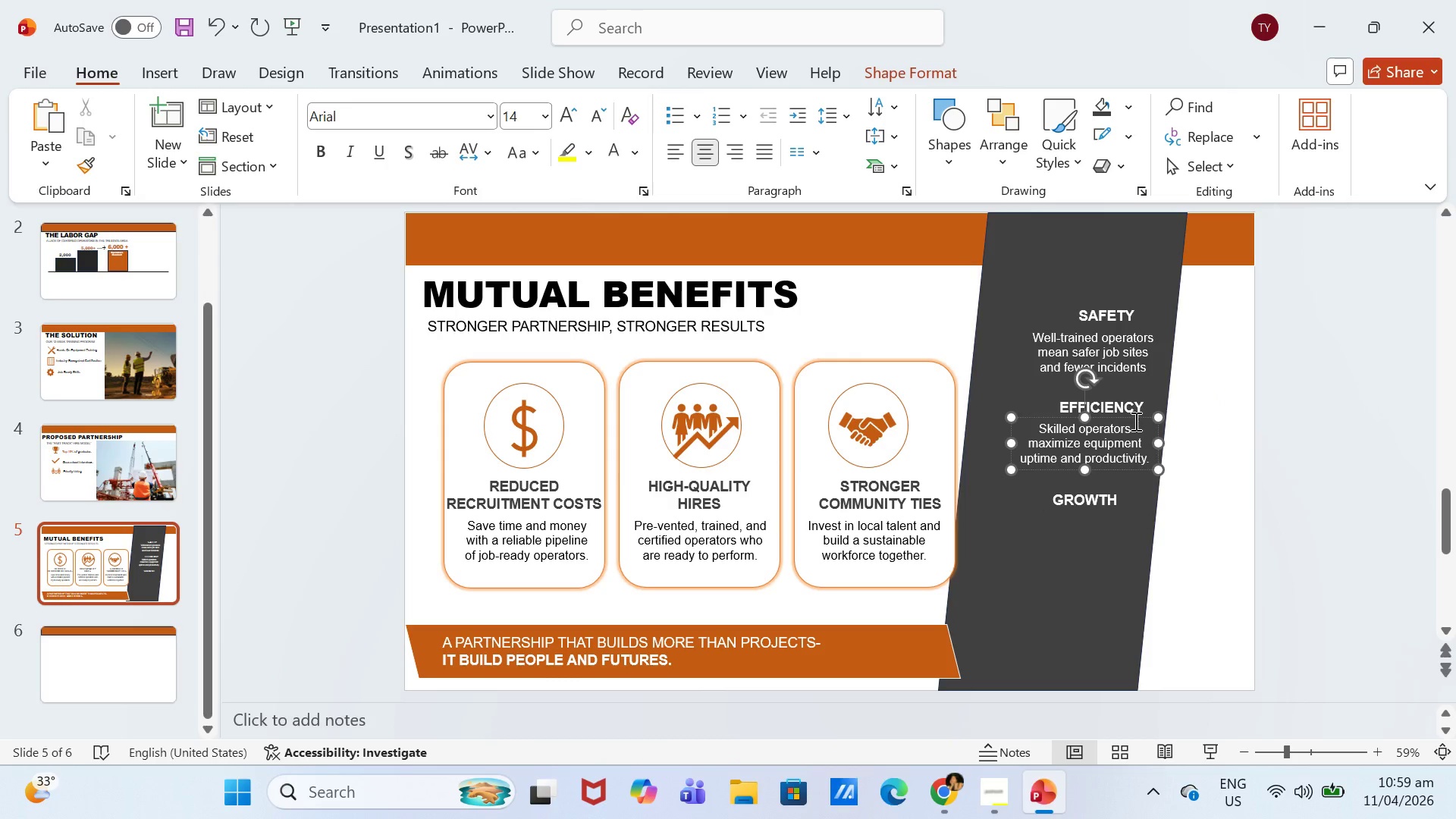 
left_click([1137, 419])
 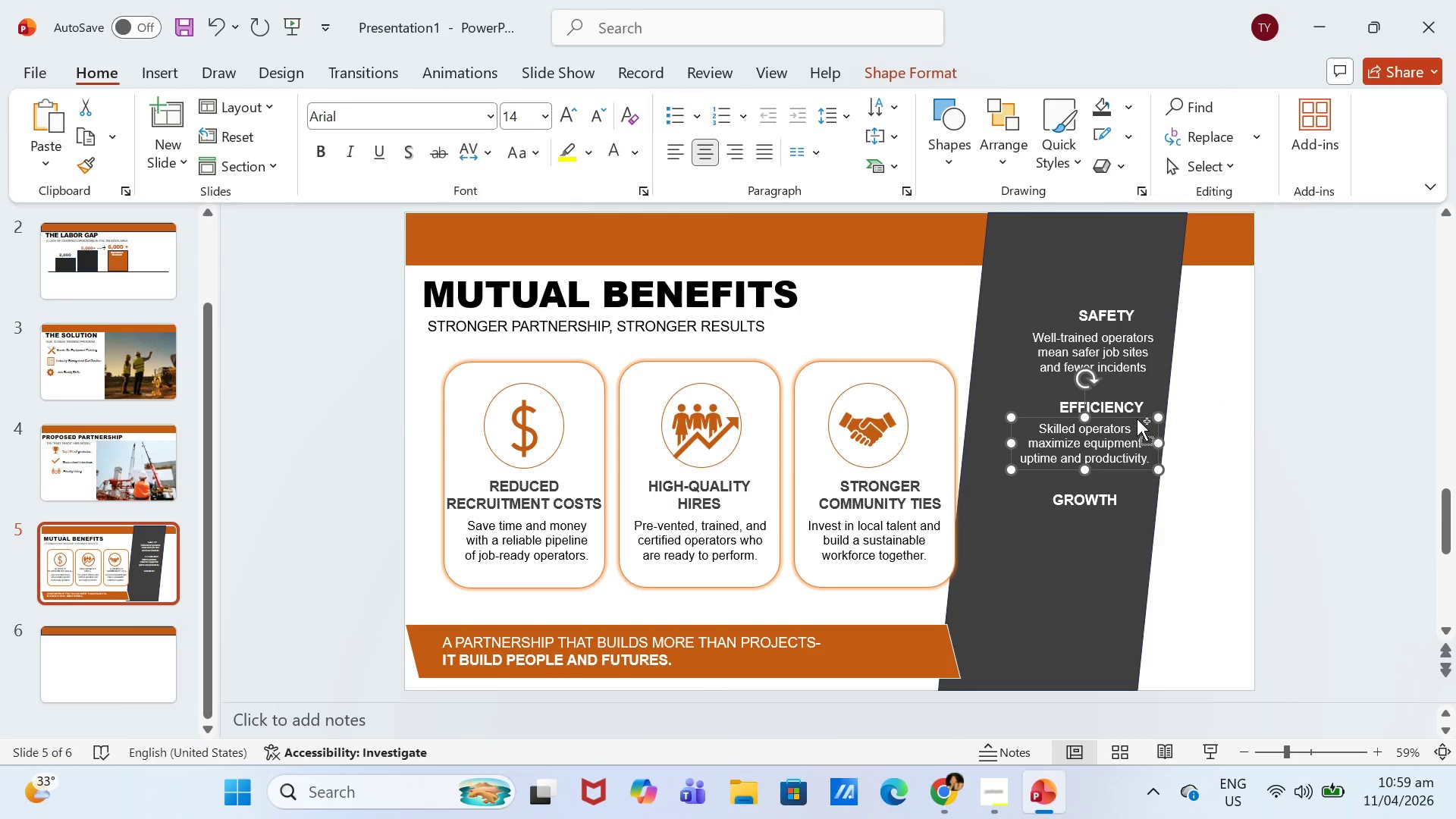 
key(Control+C)
 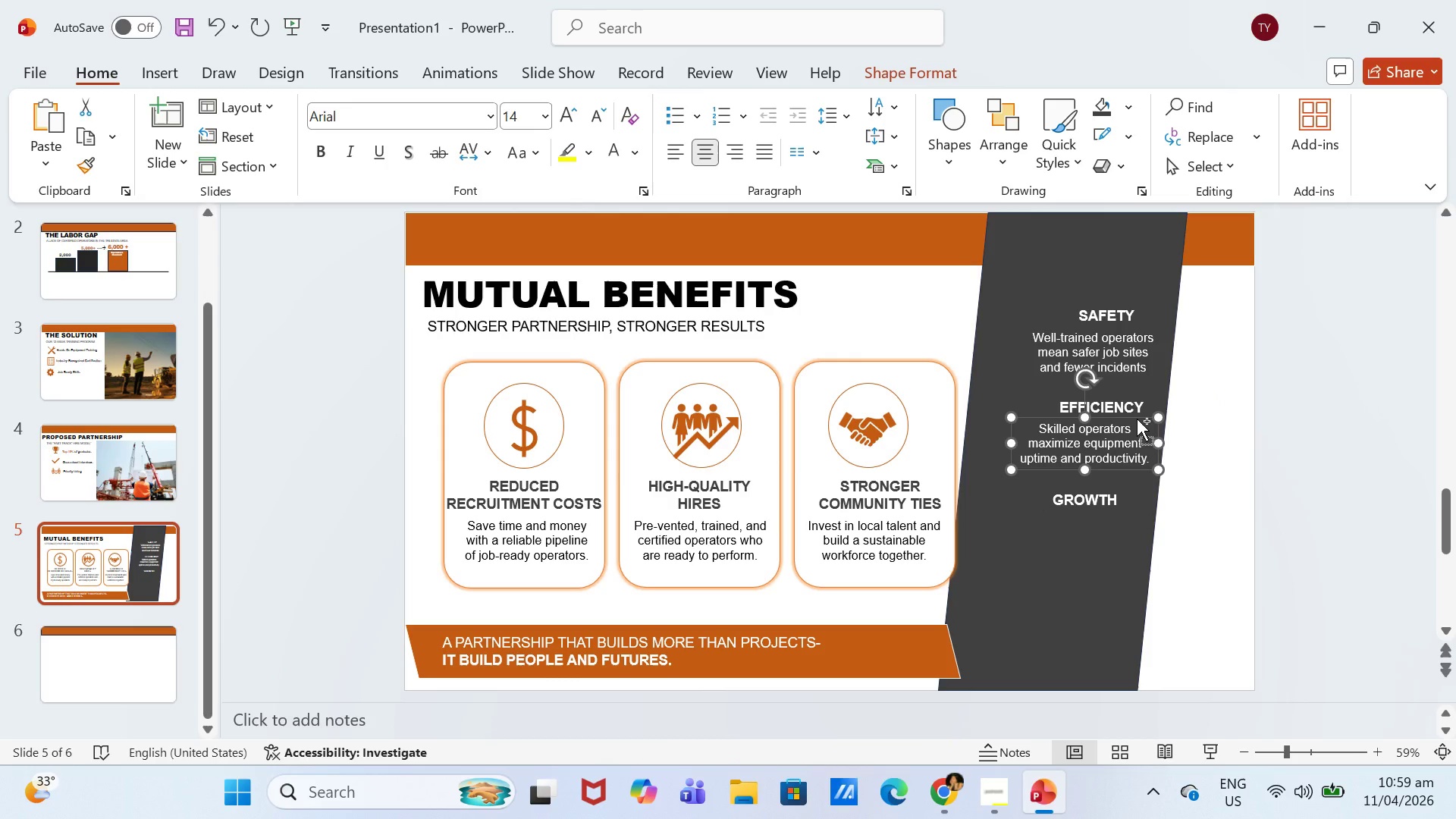 
key(Control+V)
 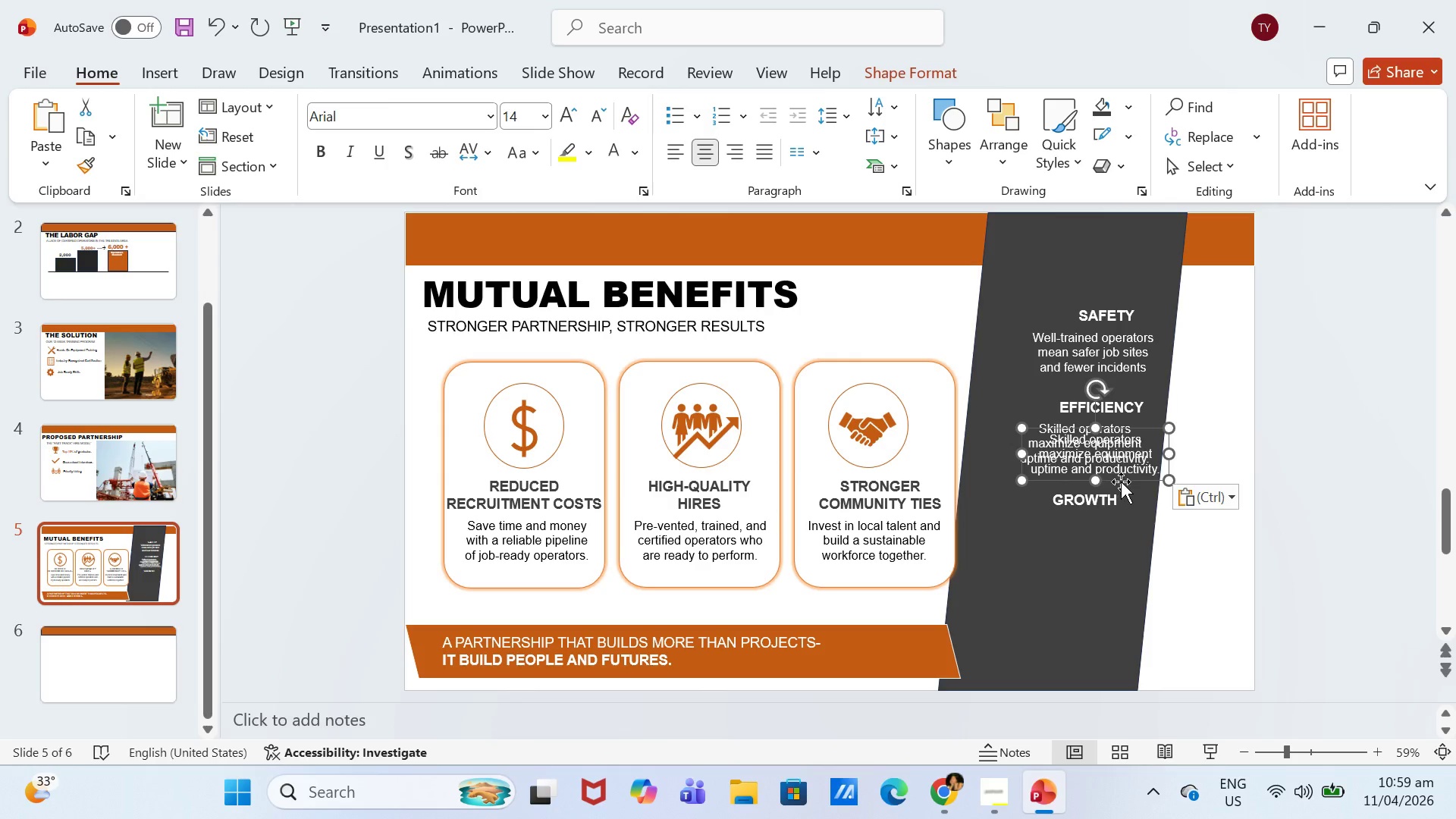 
left_click_drag(start_coordinate=[1121, 482], to_coordinate=[1103, 570])
 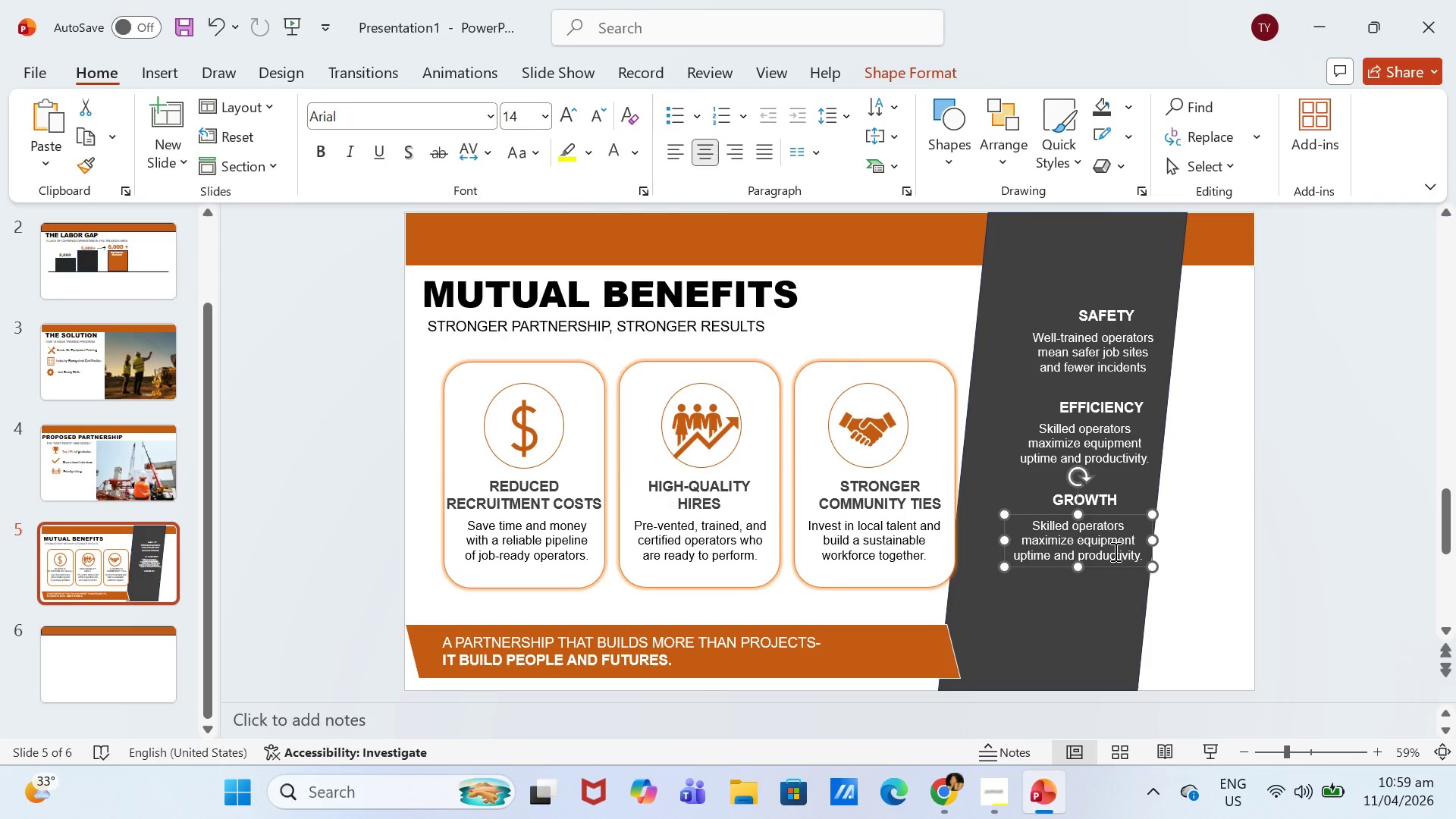 
left_click([1119, 548])
 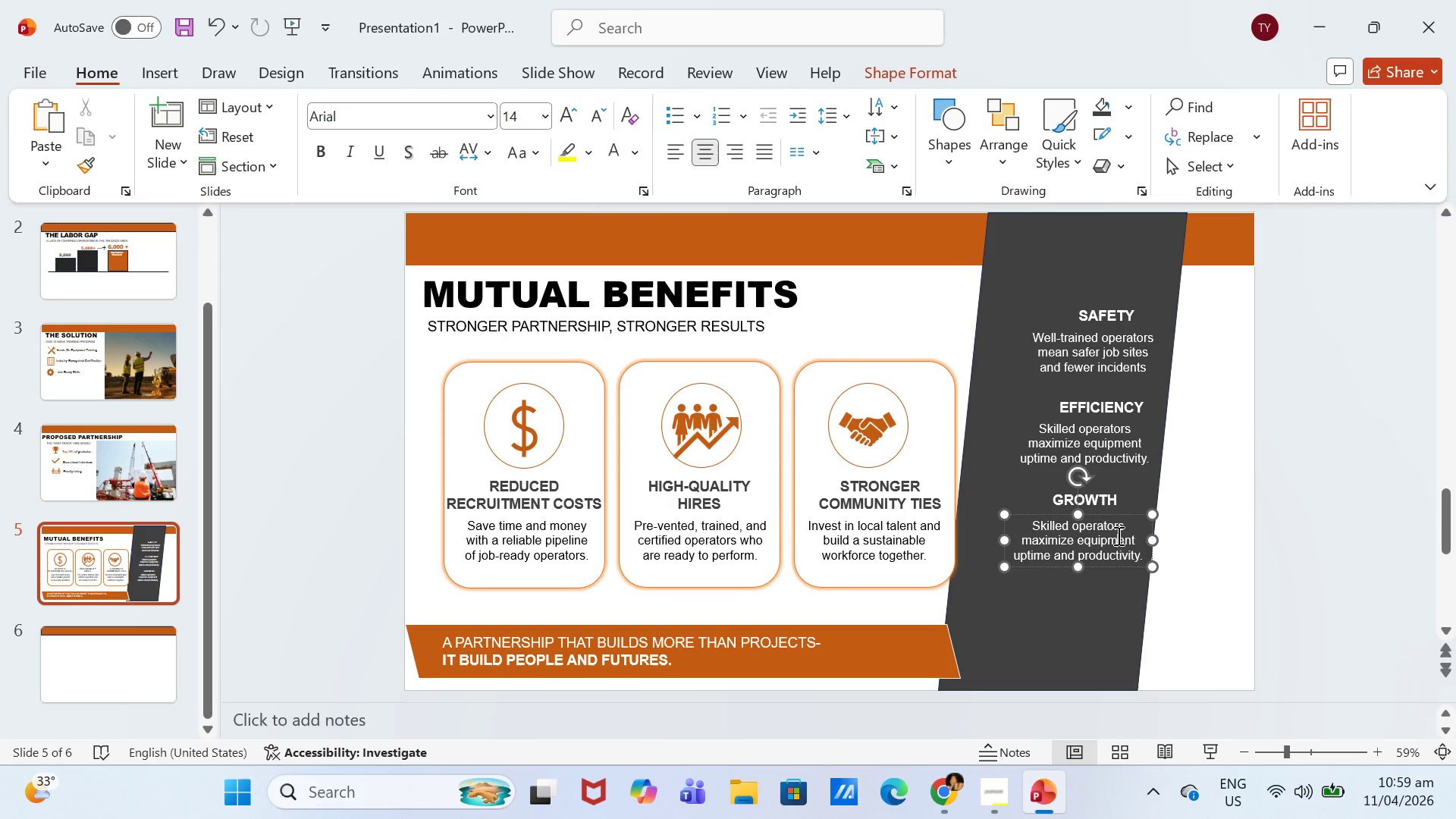 
key(Control+A)
 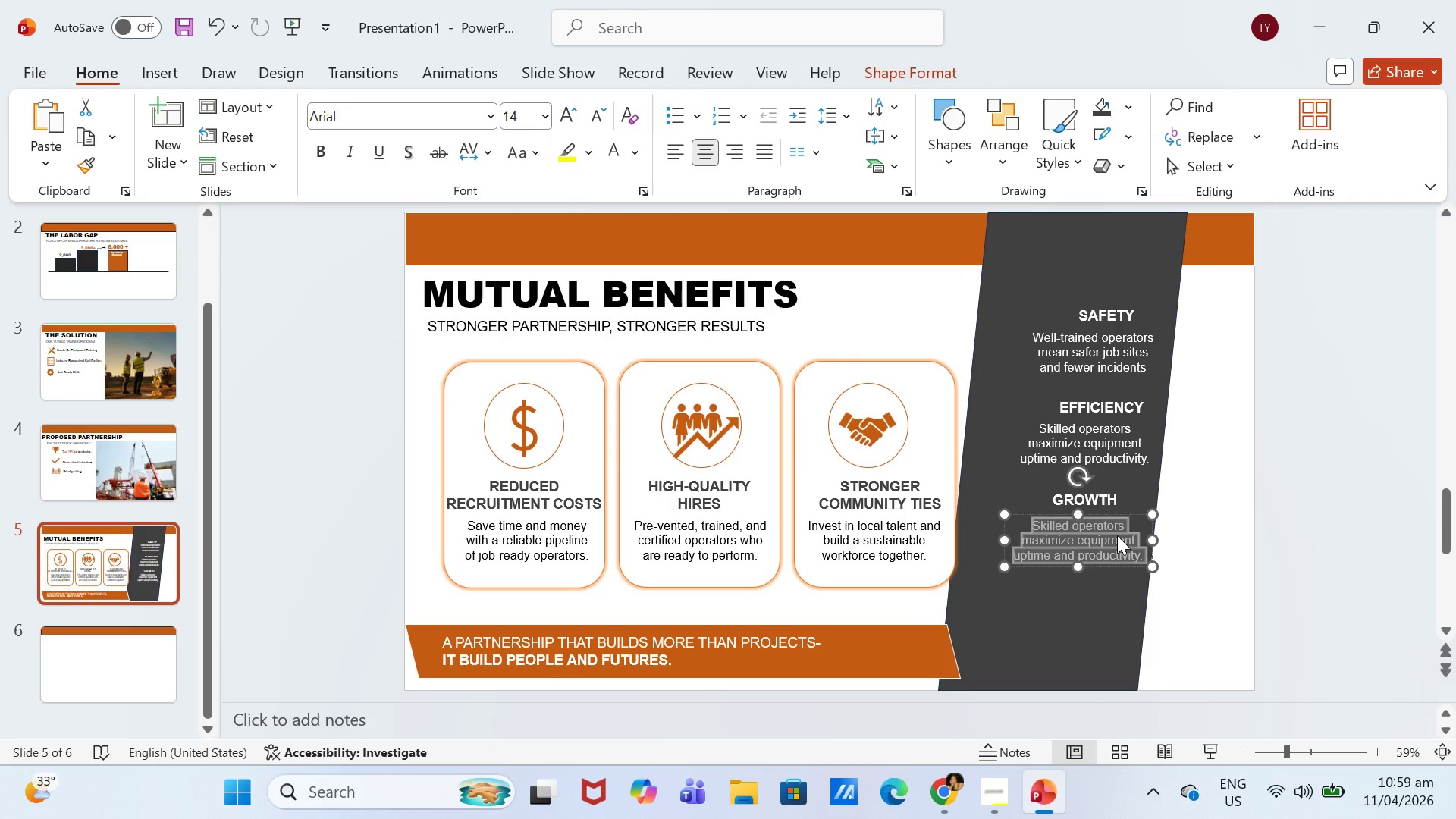 
type(fUELING)
key(Backspace)
key(Backspace)
key(Backspace)
key(Backspace)
key(Backspace)
key(Backspace)
key(Backspace)
type(Fueling projects, building careers, and grow together.)
 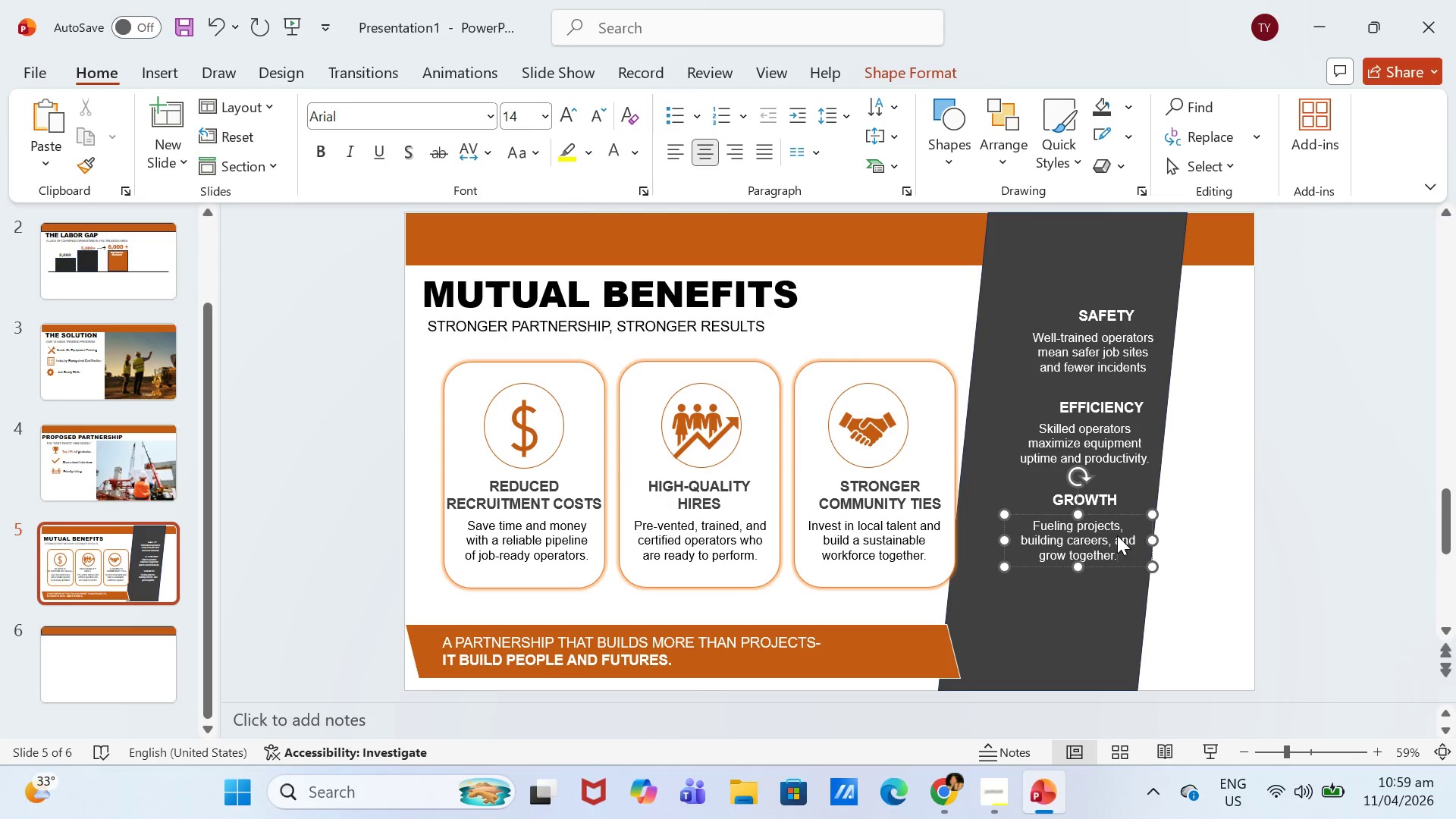 
left_click([161, 67])
 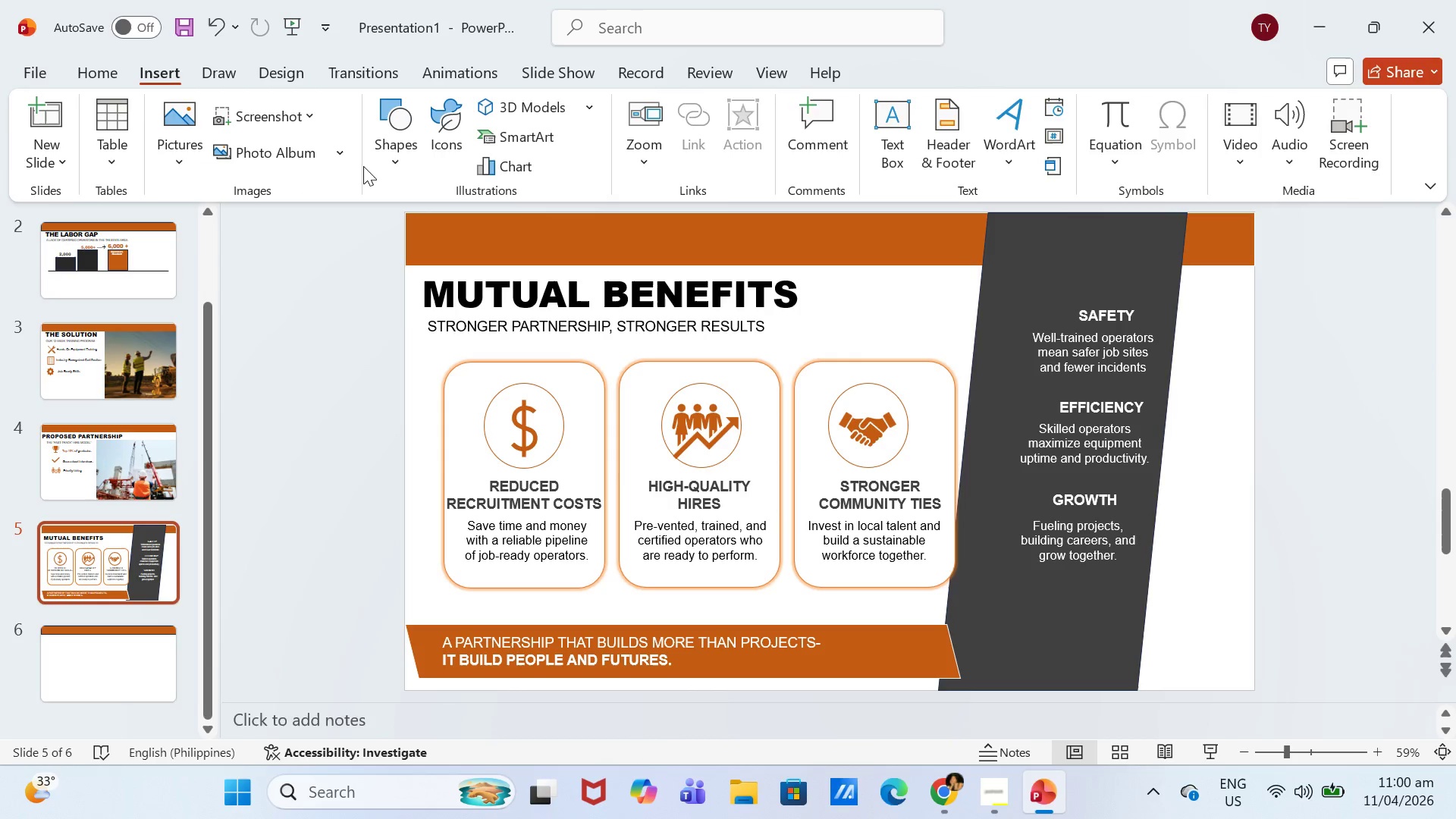 
double_click([403, 167])
 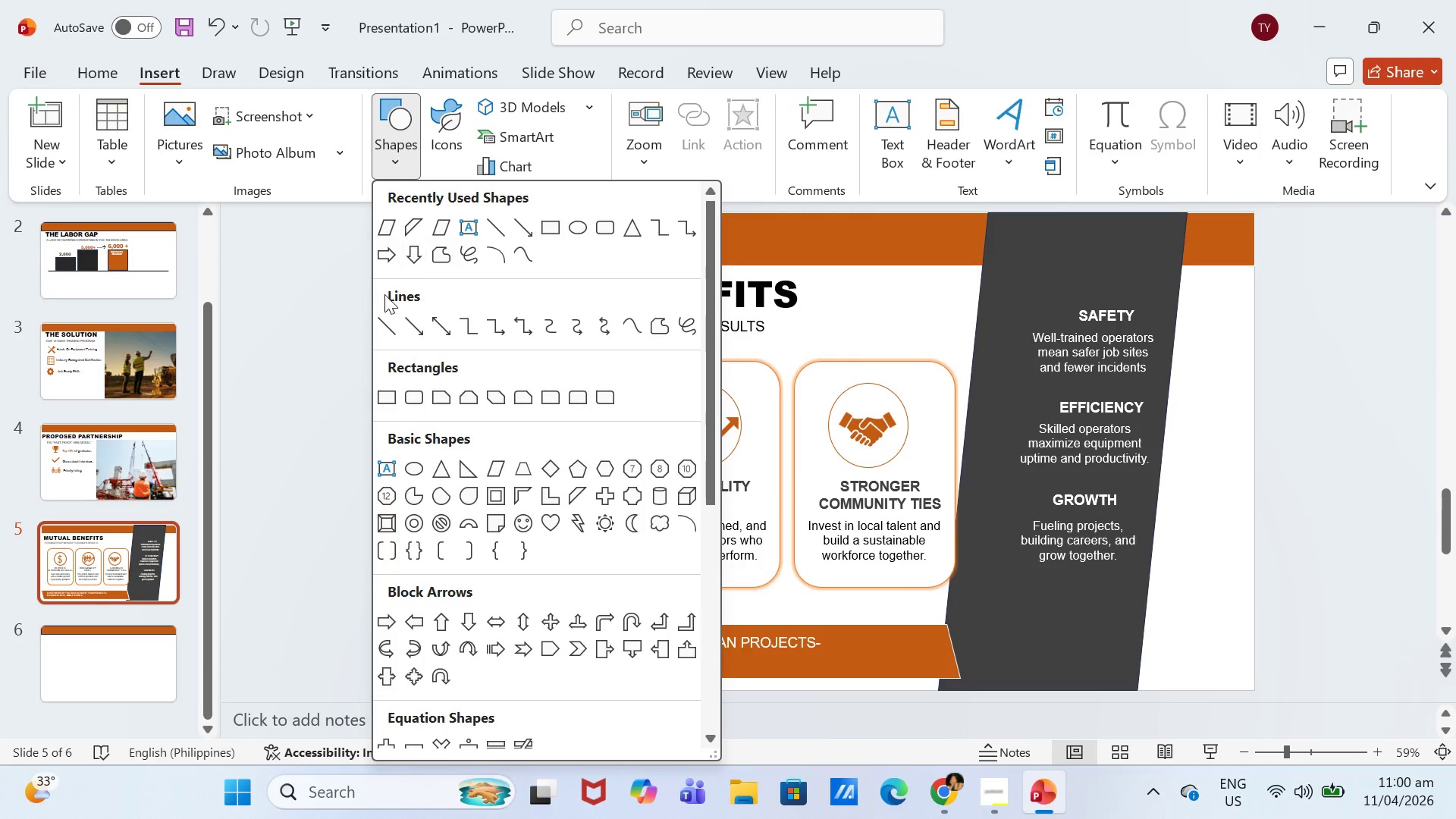 
left_click([385, 315])
 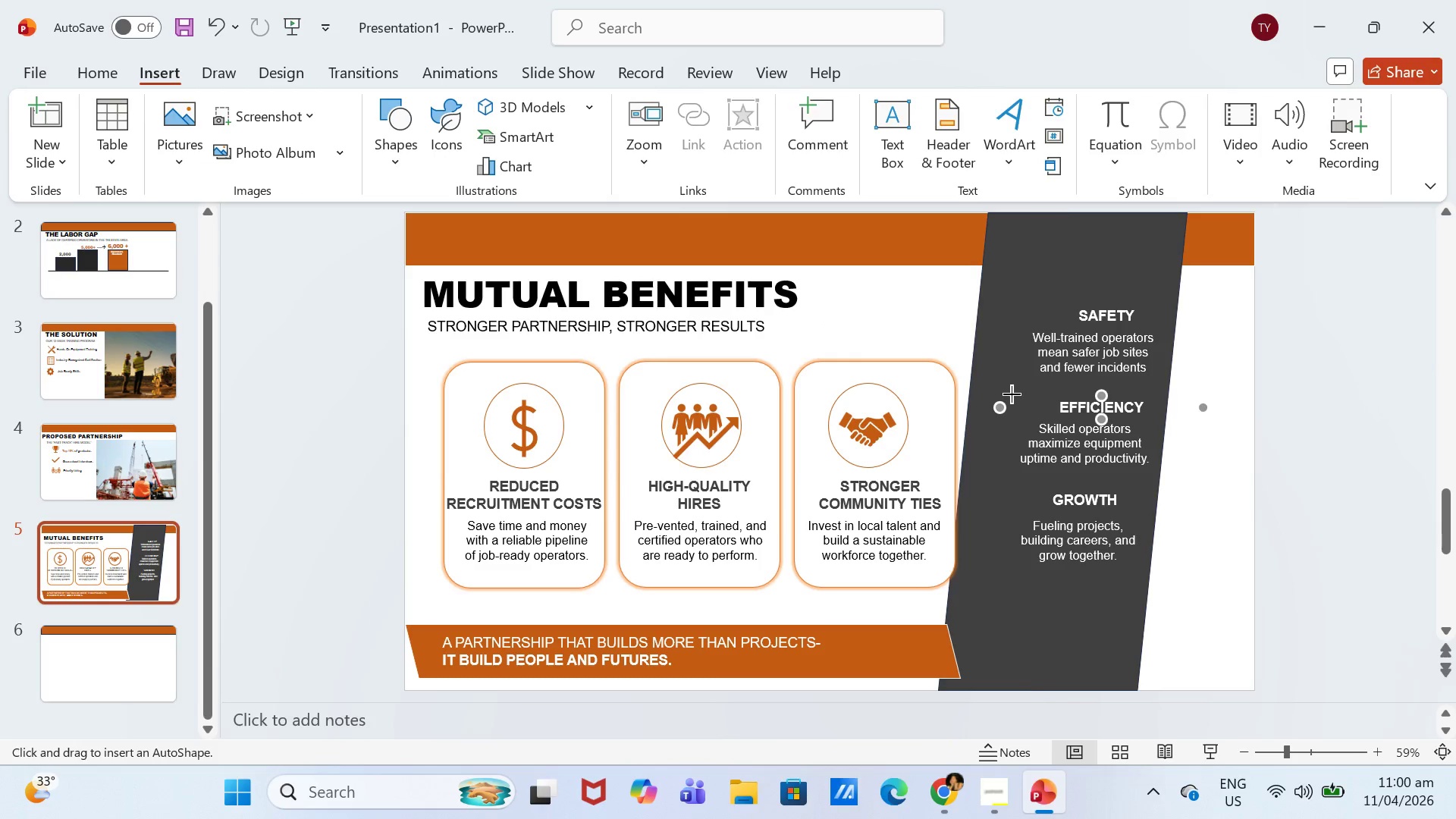 
left_click_drag(start_coordinate=[1001, 384], to_coordinate=[1145, 381])
 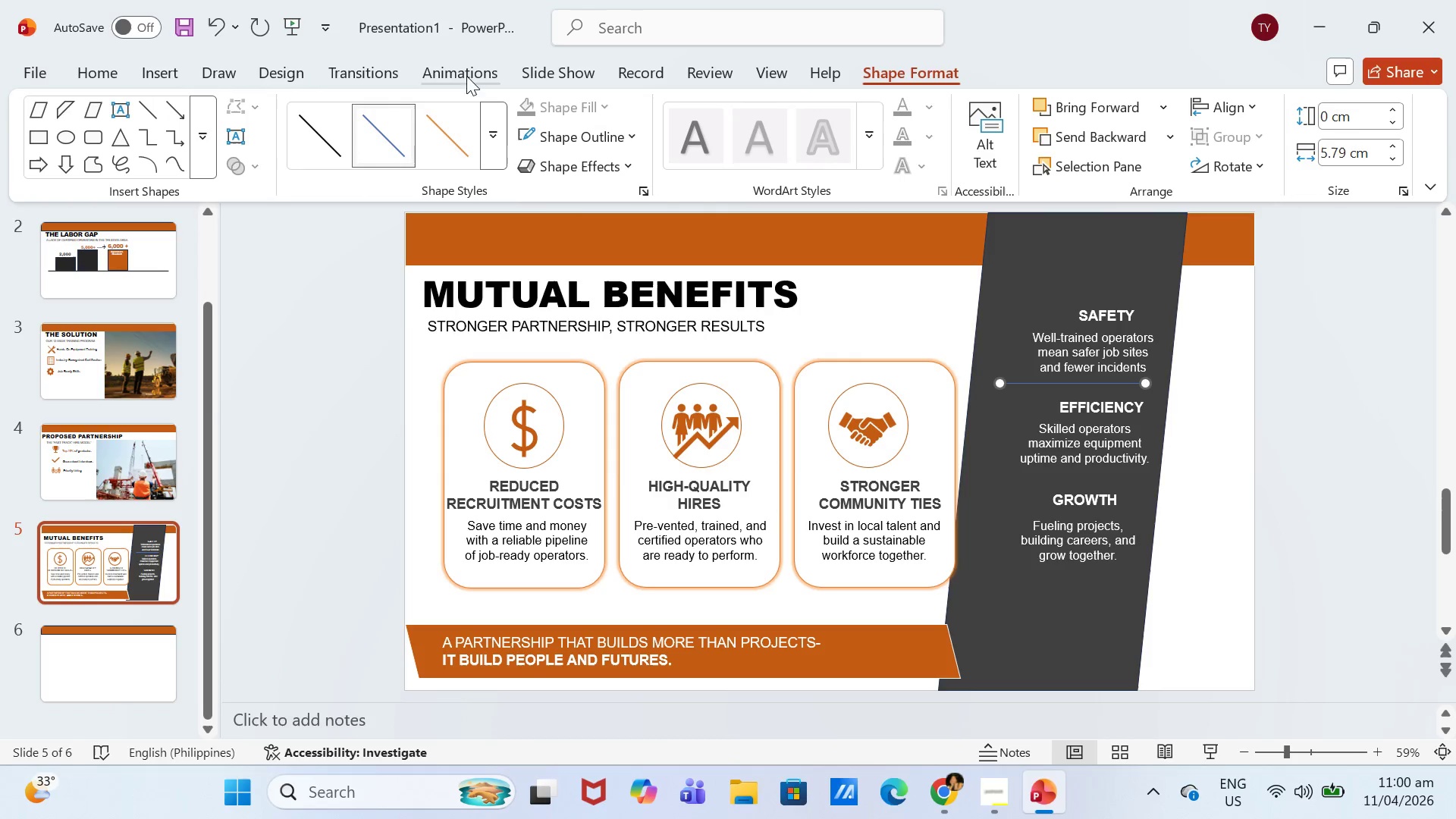 
mouse_move([571, 174])
 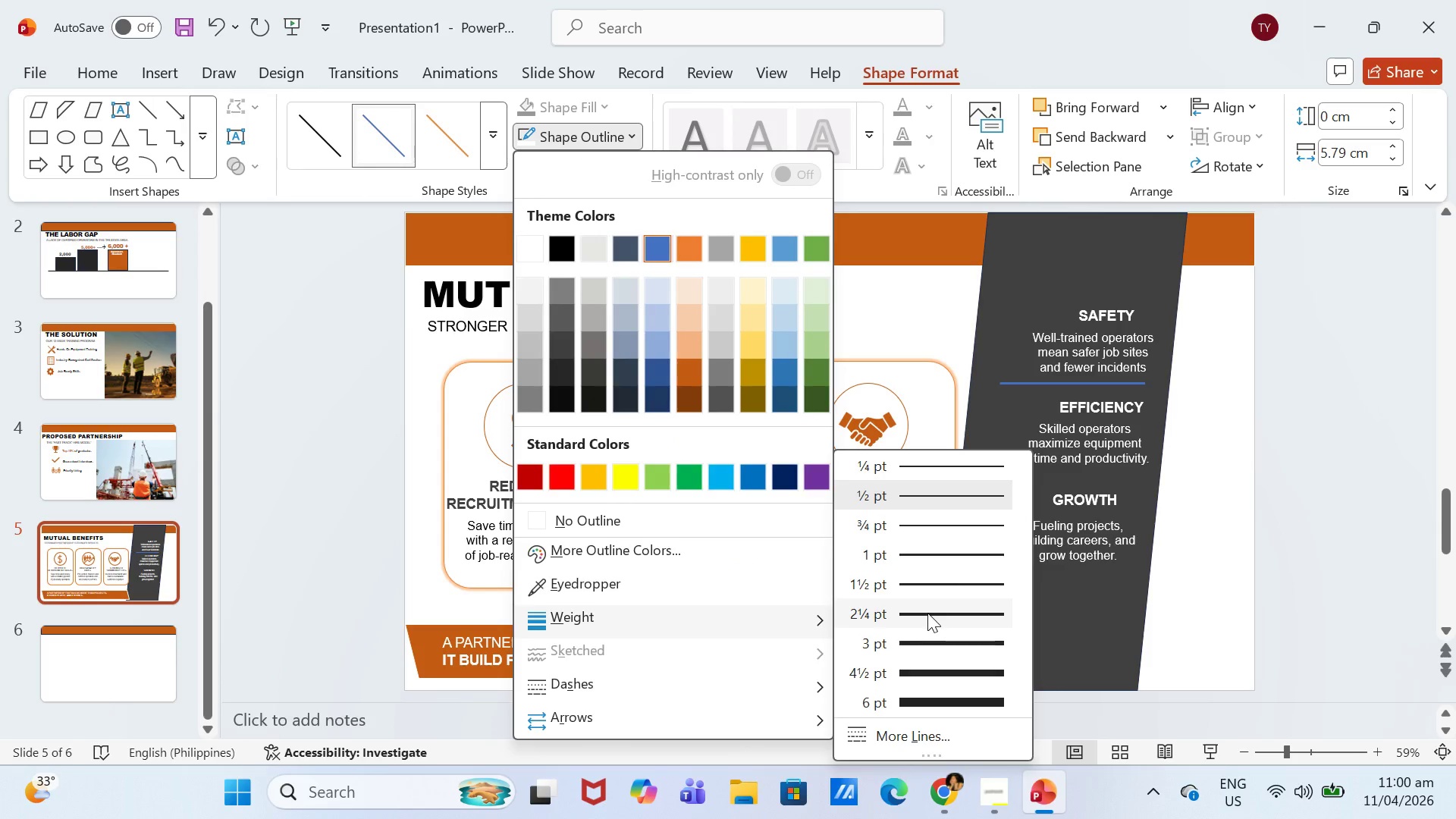 
left_click([960, 556])
 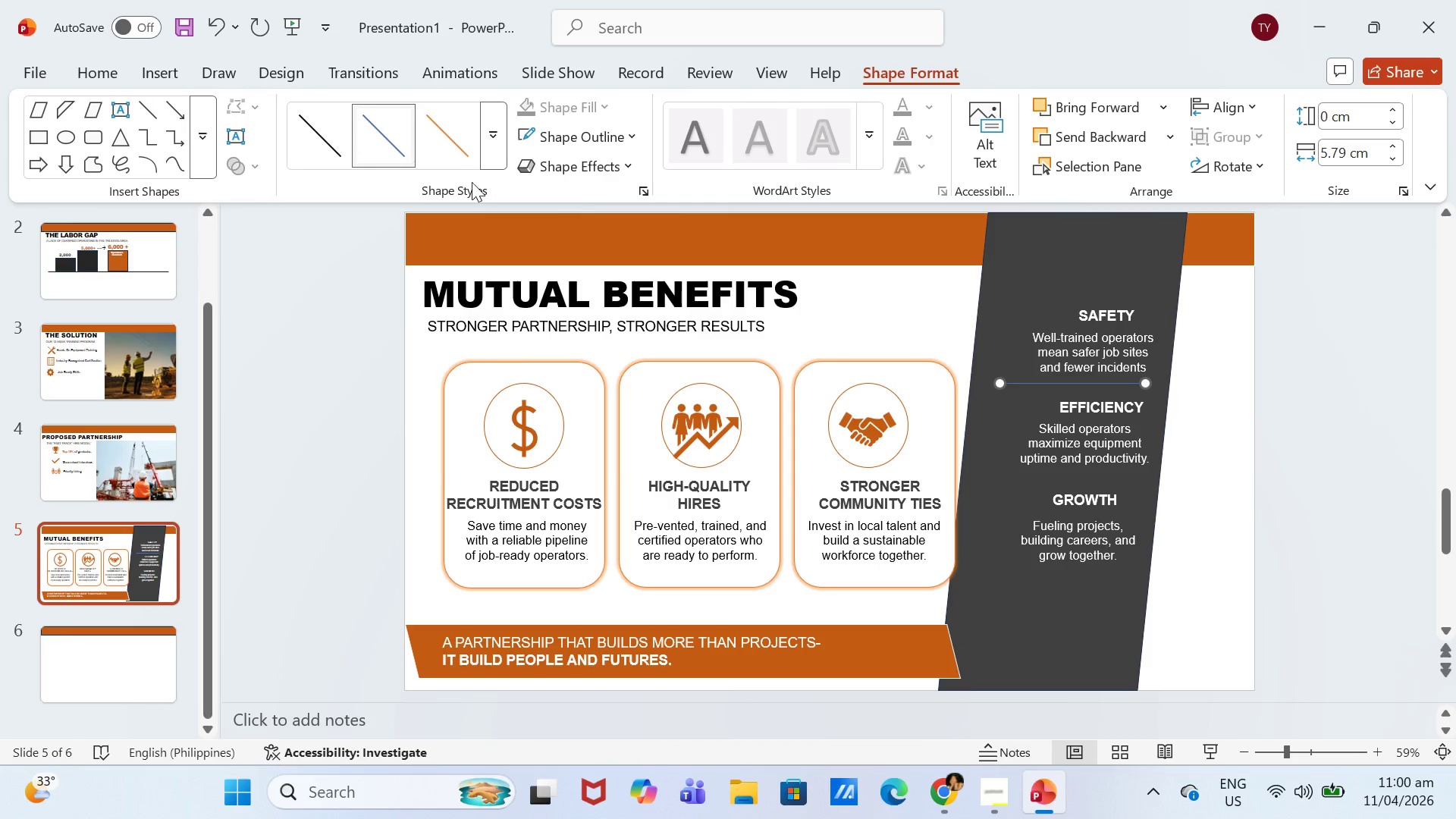 
left_click([452, 146])
 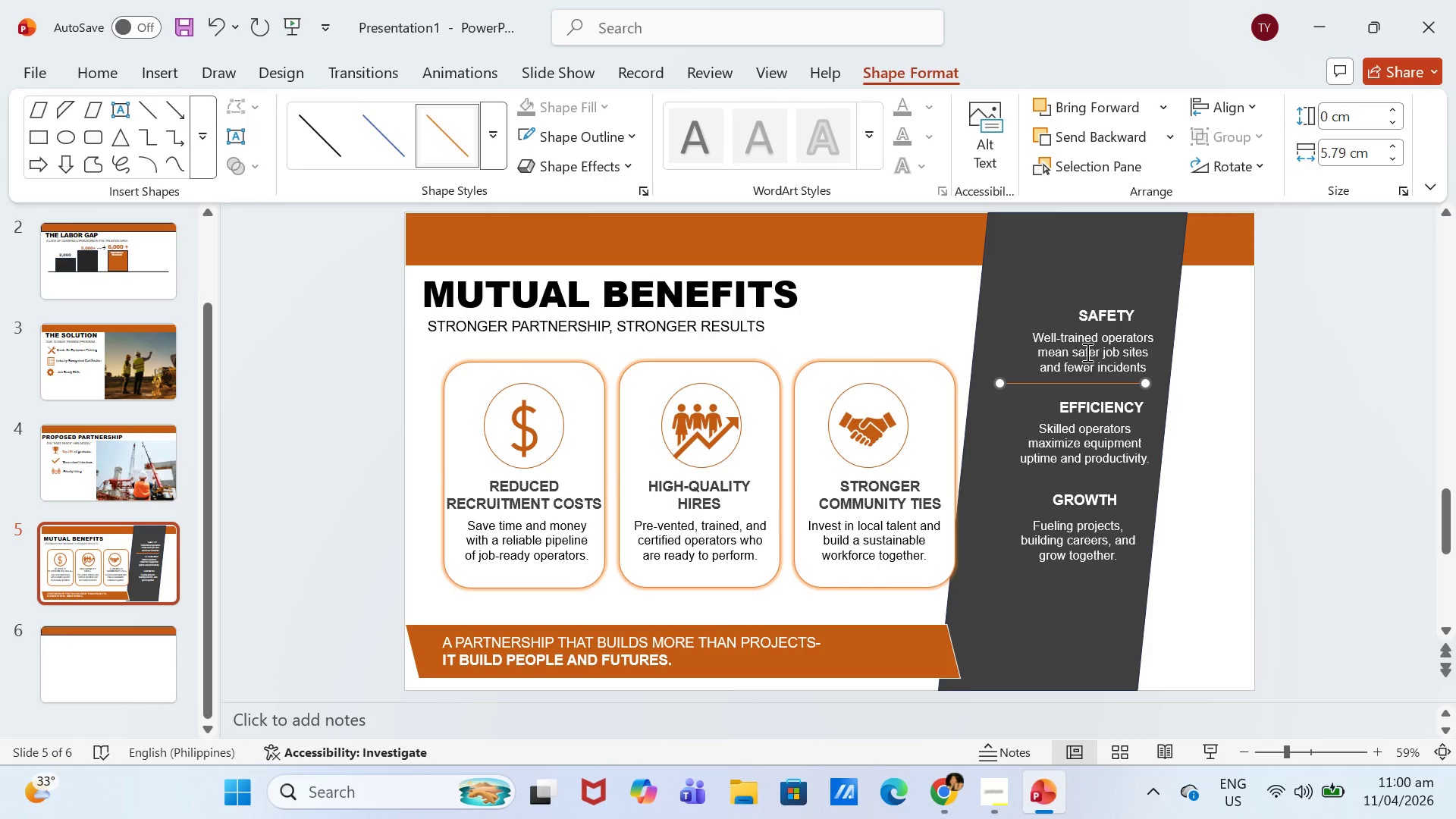 
key(Control+ControlLeft)
 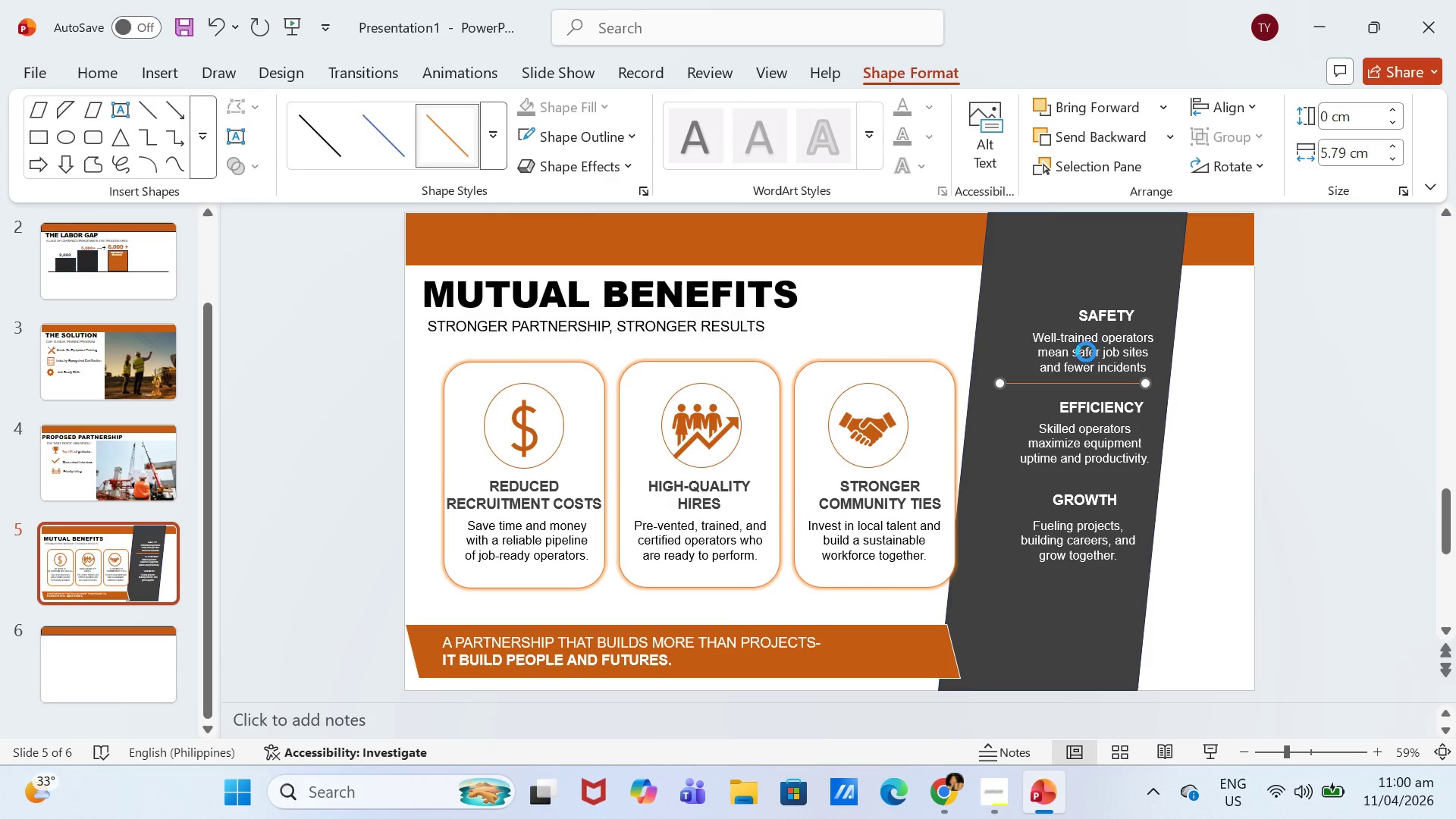 
key(Control+C)
 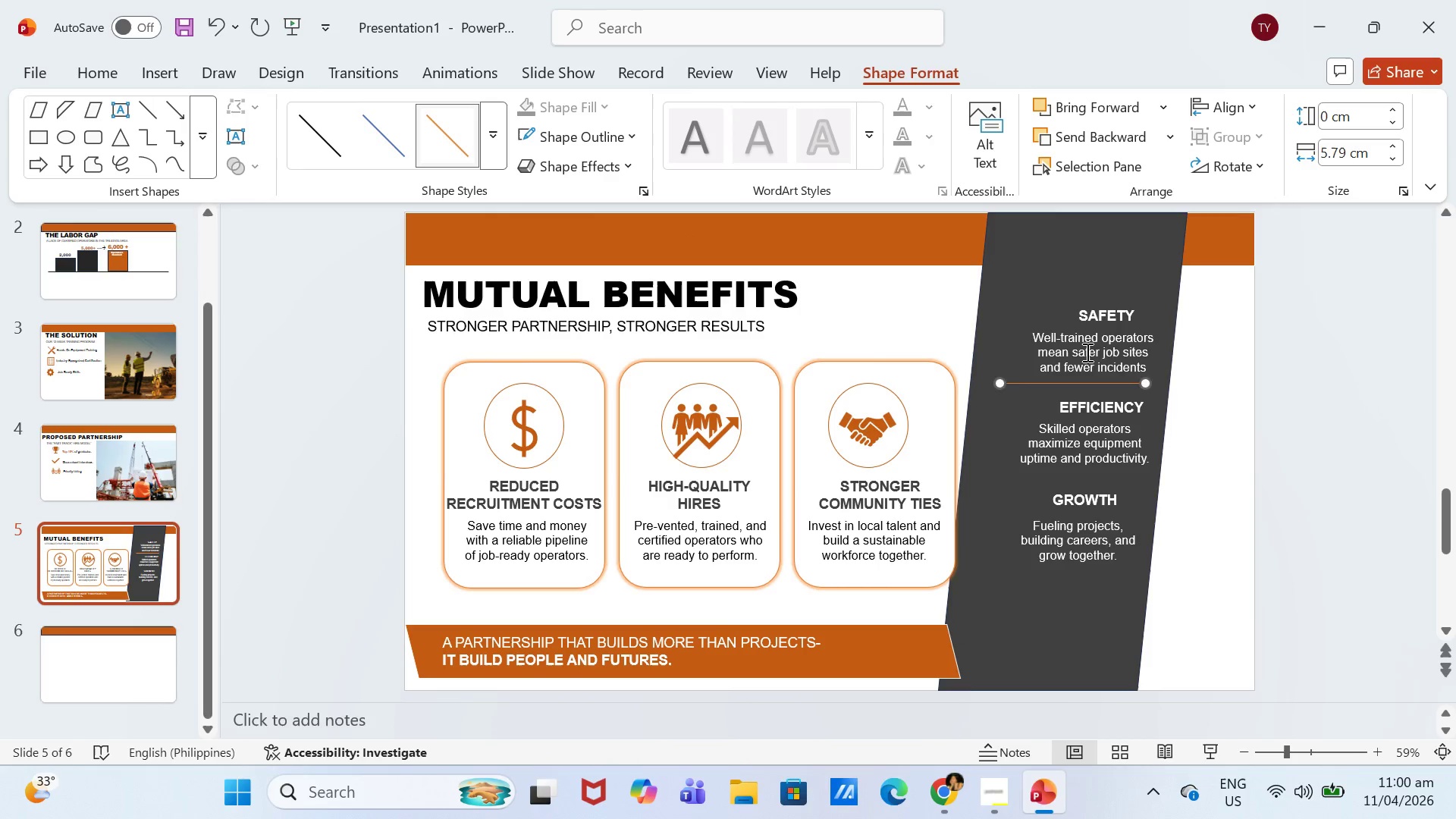 
key(Control+ControlLeft)
 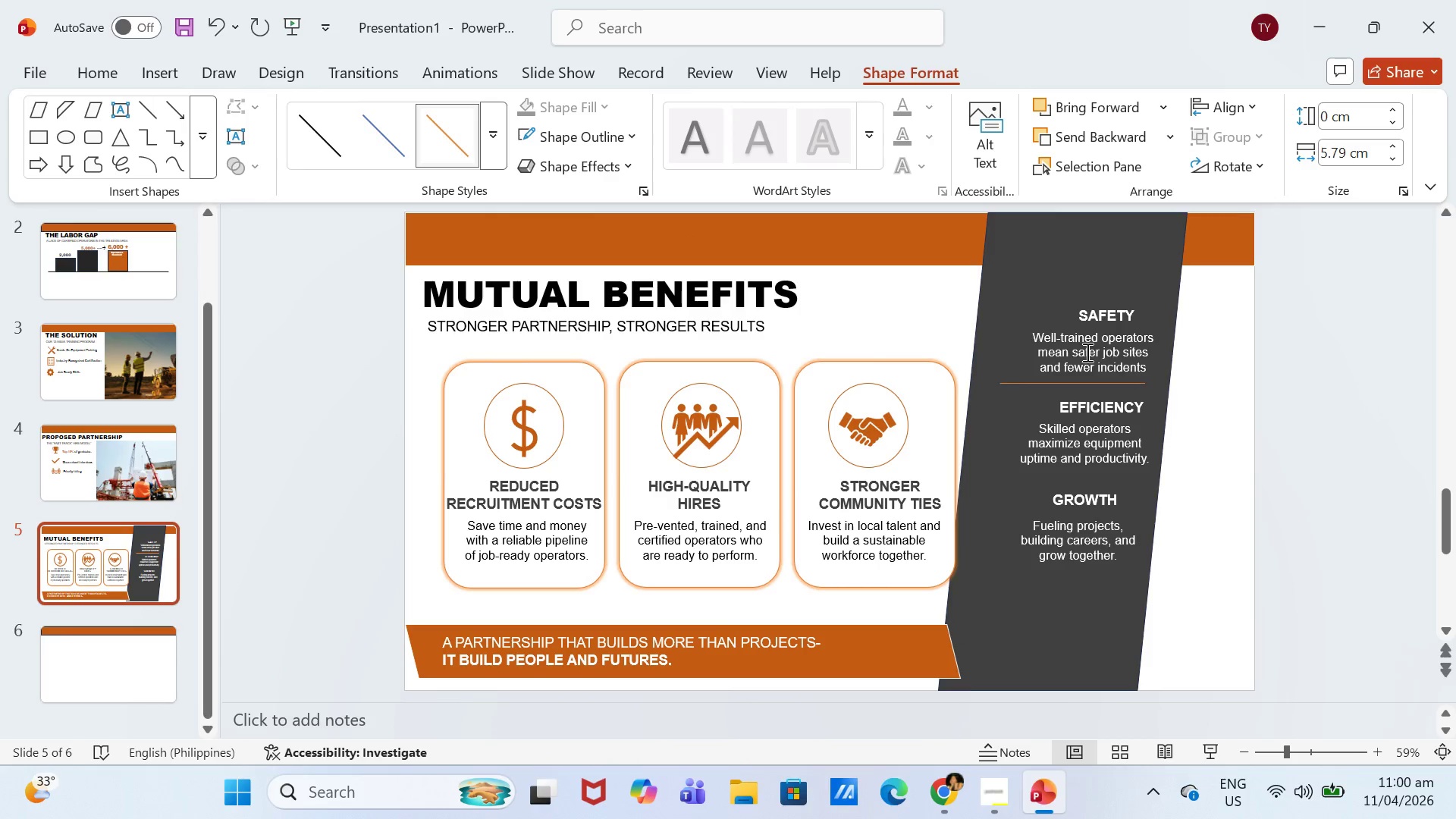 
key(Control+V)
 